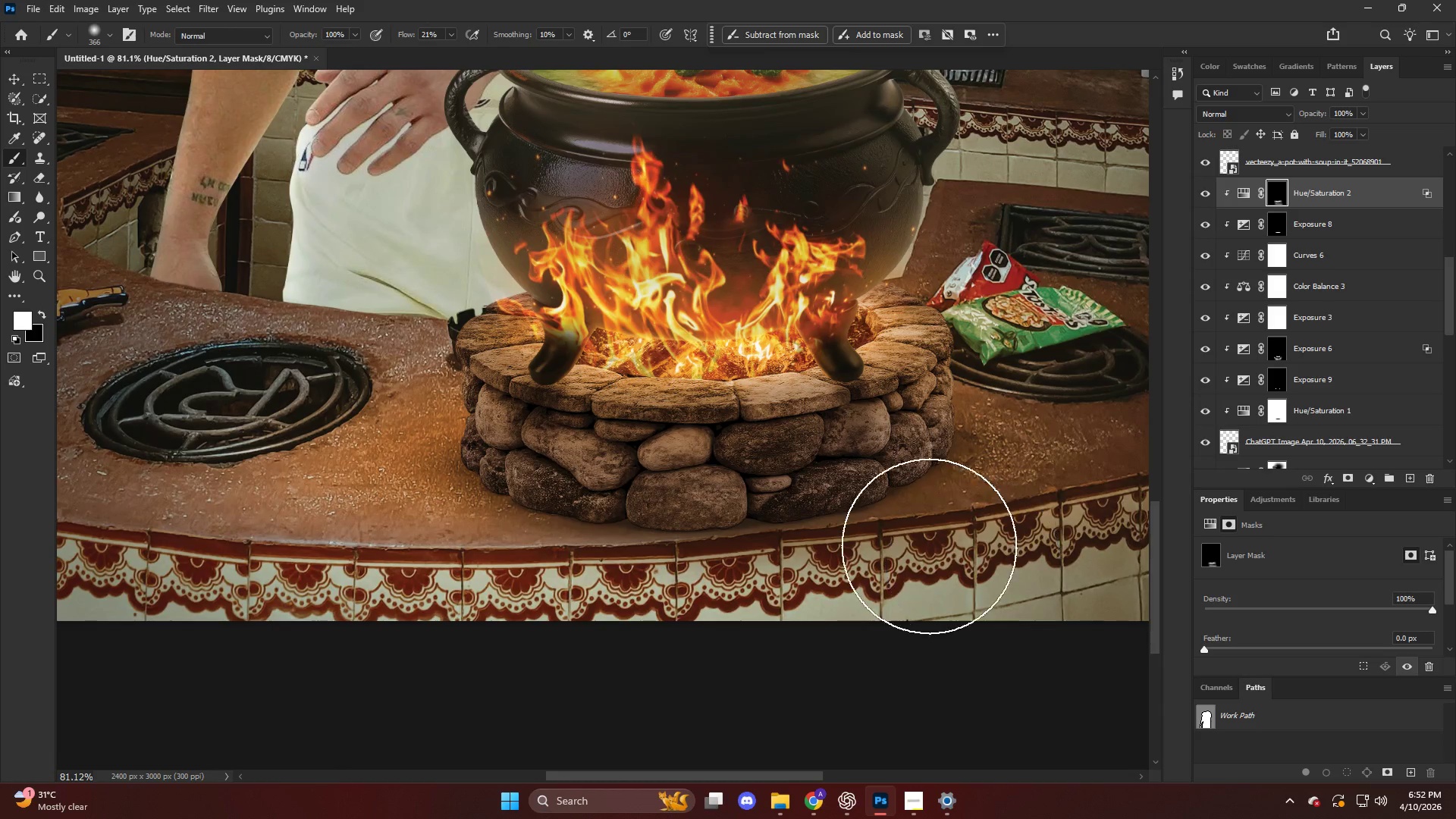 
scroll: coordinate [559, 531], scroll_direction: up, amount: 9.0
 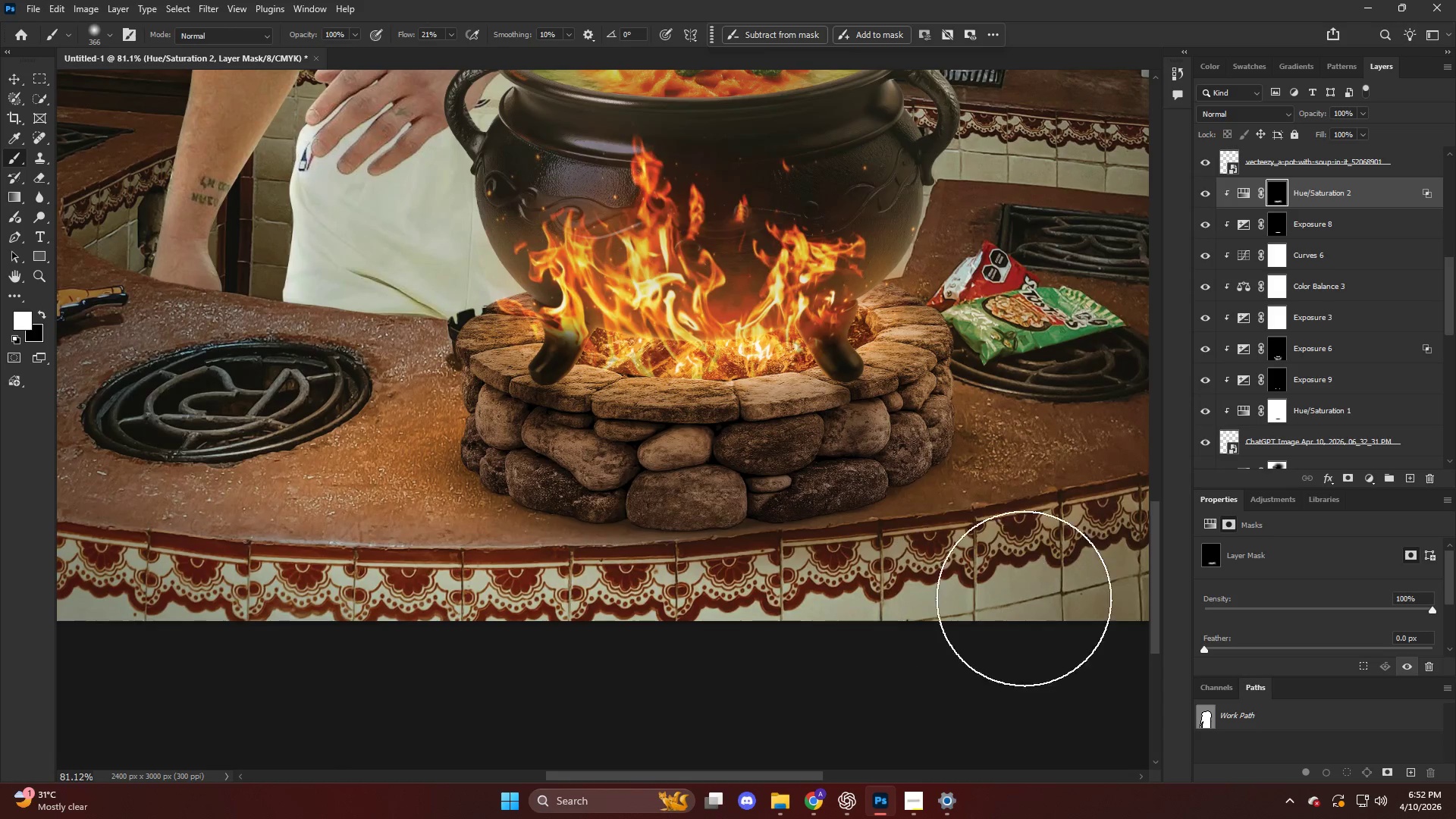 
key(Alt+AltLeft)
 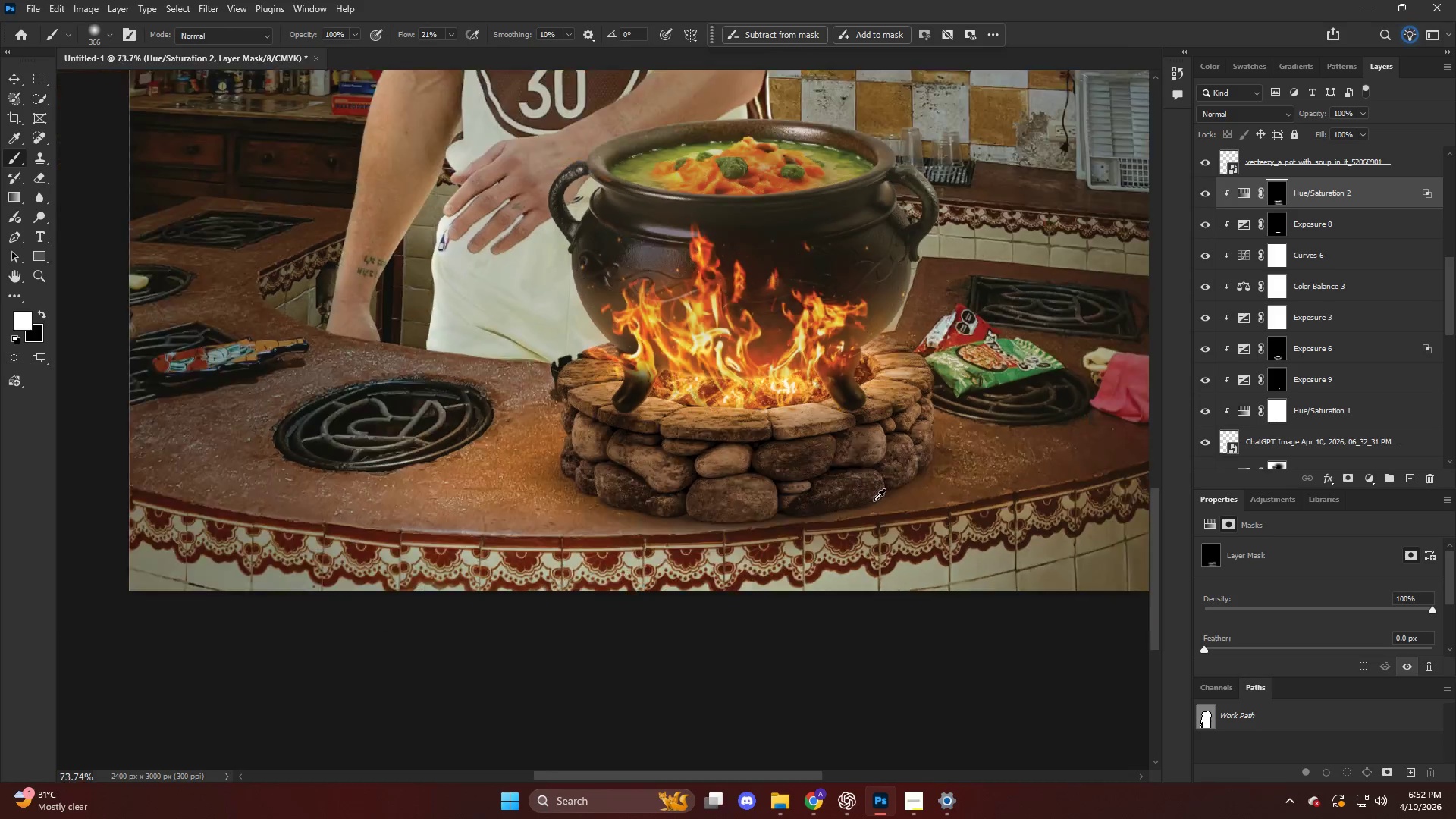 
key(Control+ControlLeft)
 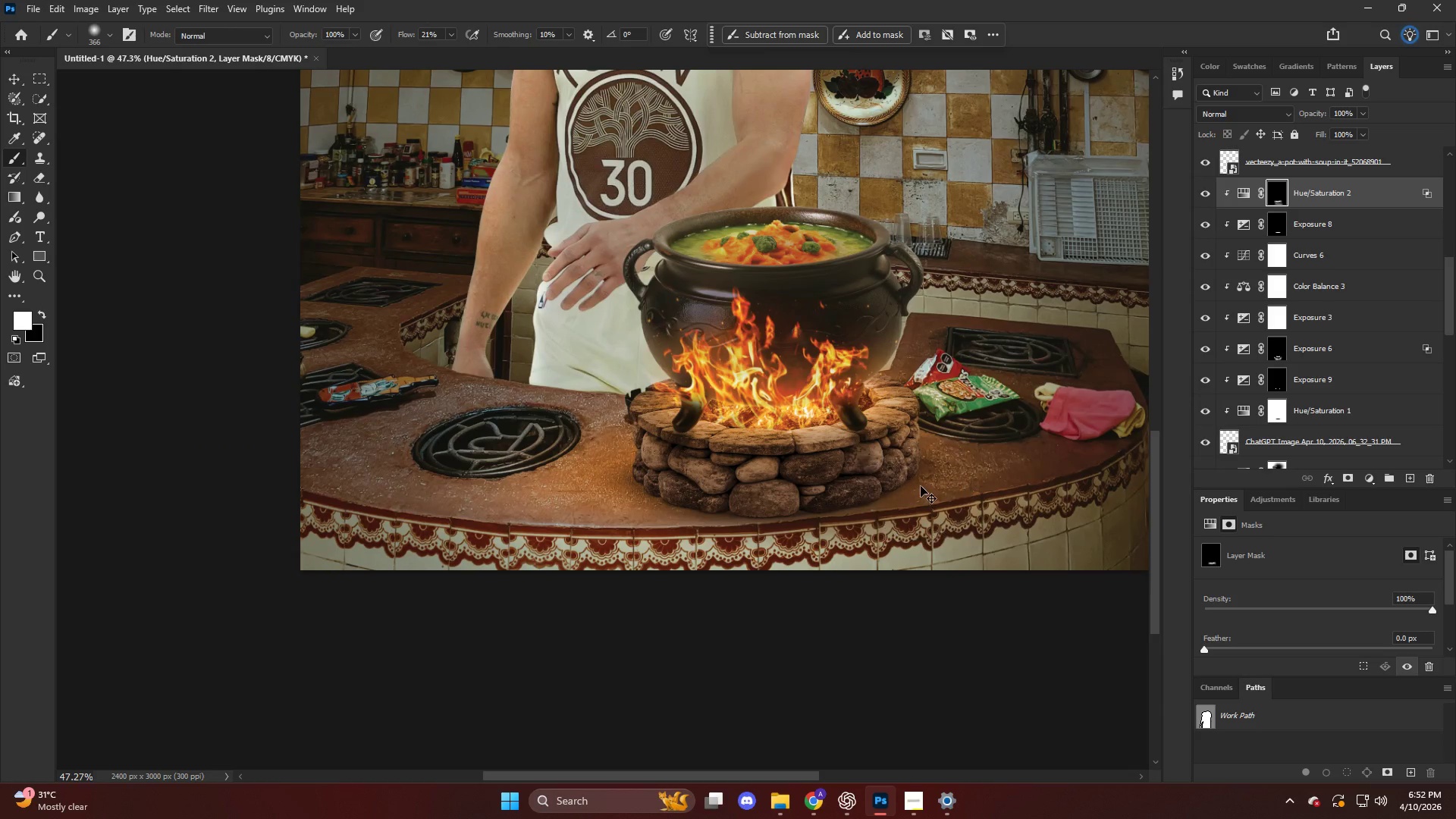 
key(Control+Z)
 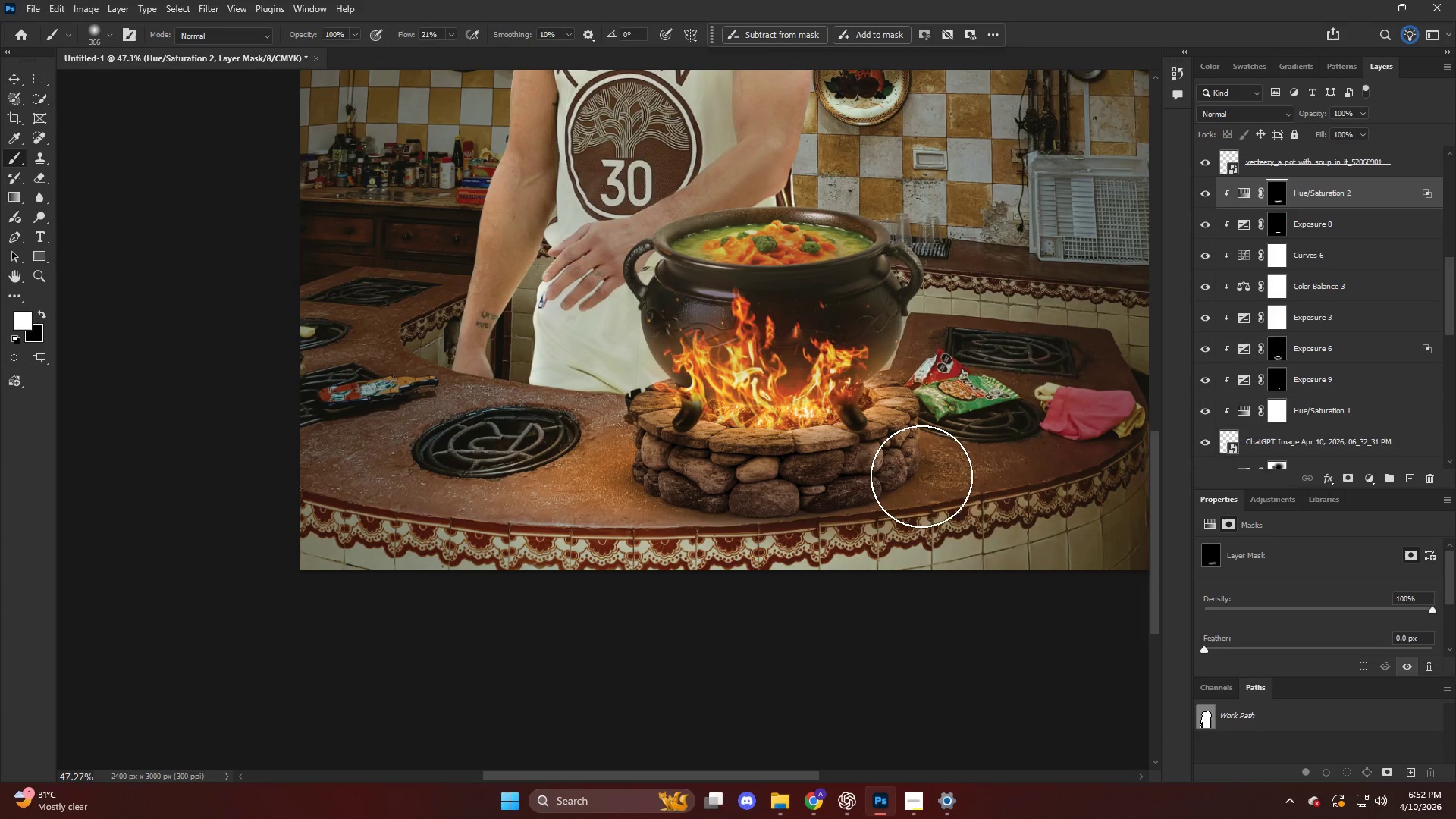 
scroll: coordinate [874, 500], scroll_direction: down, amount: 6.0
 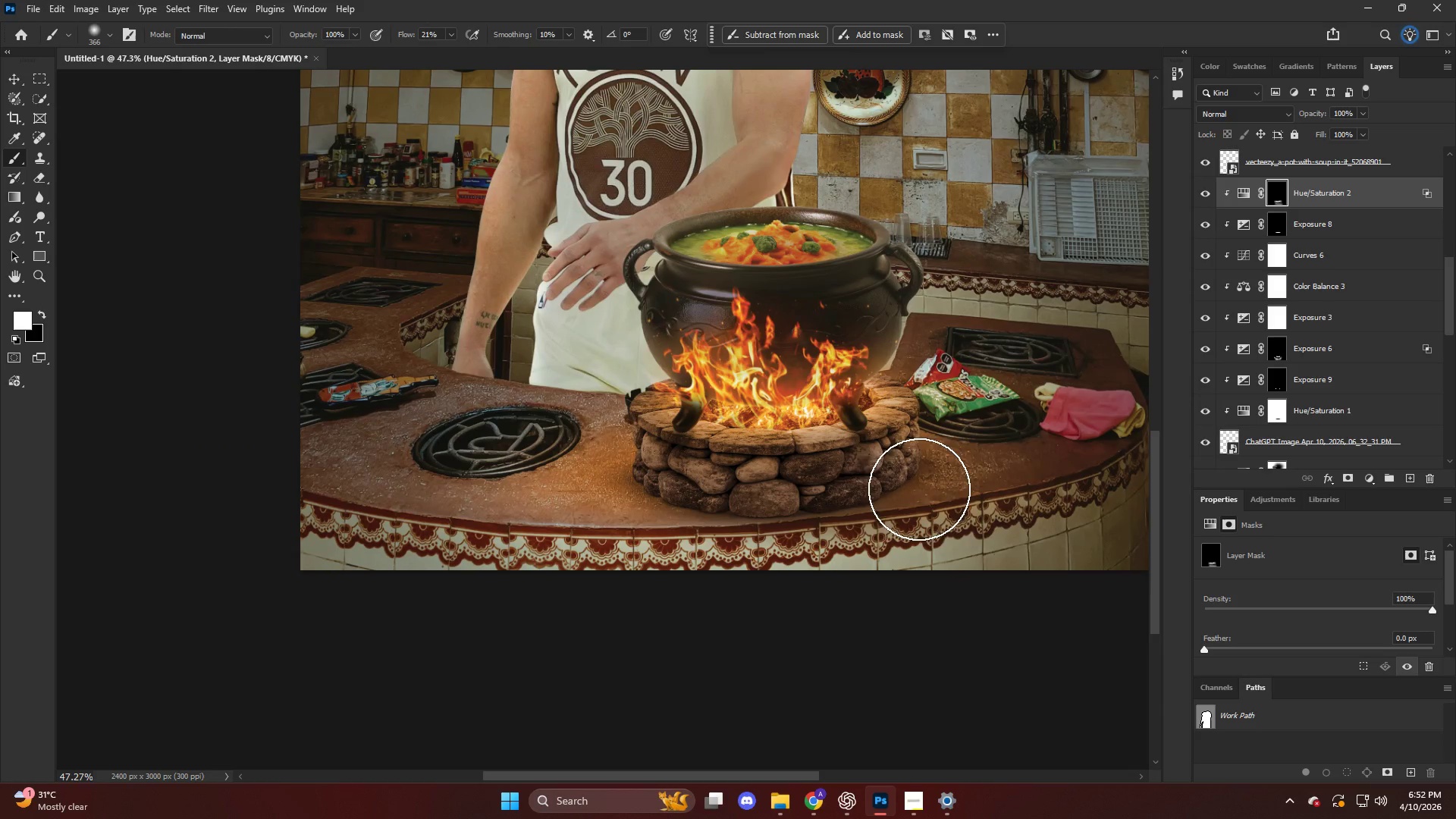 
key(Alt+AltLeft)
 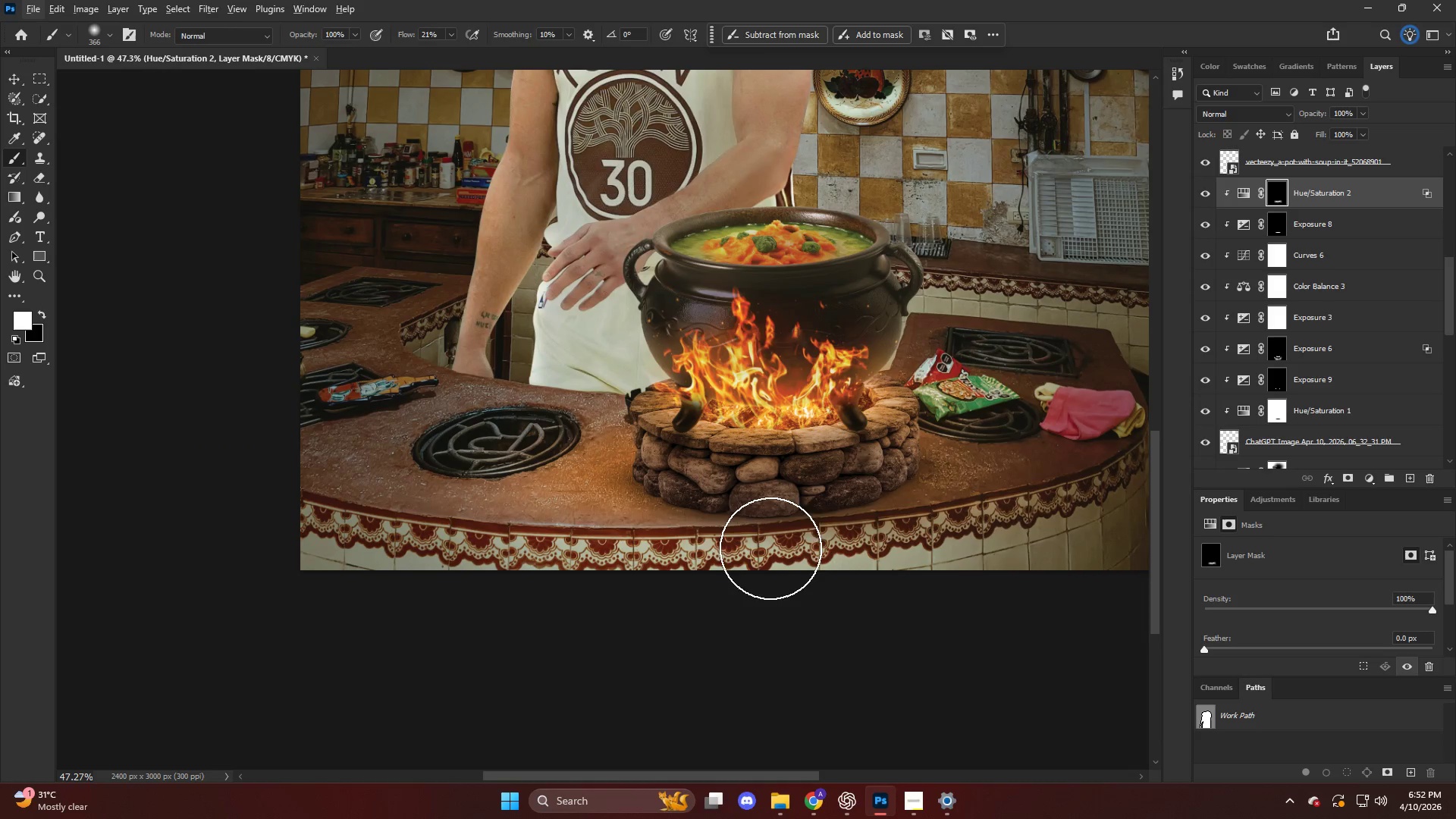 
key(Alt+AltLeft)
 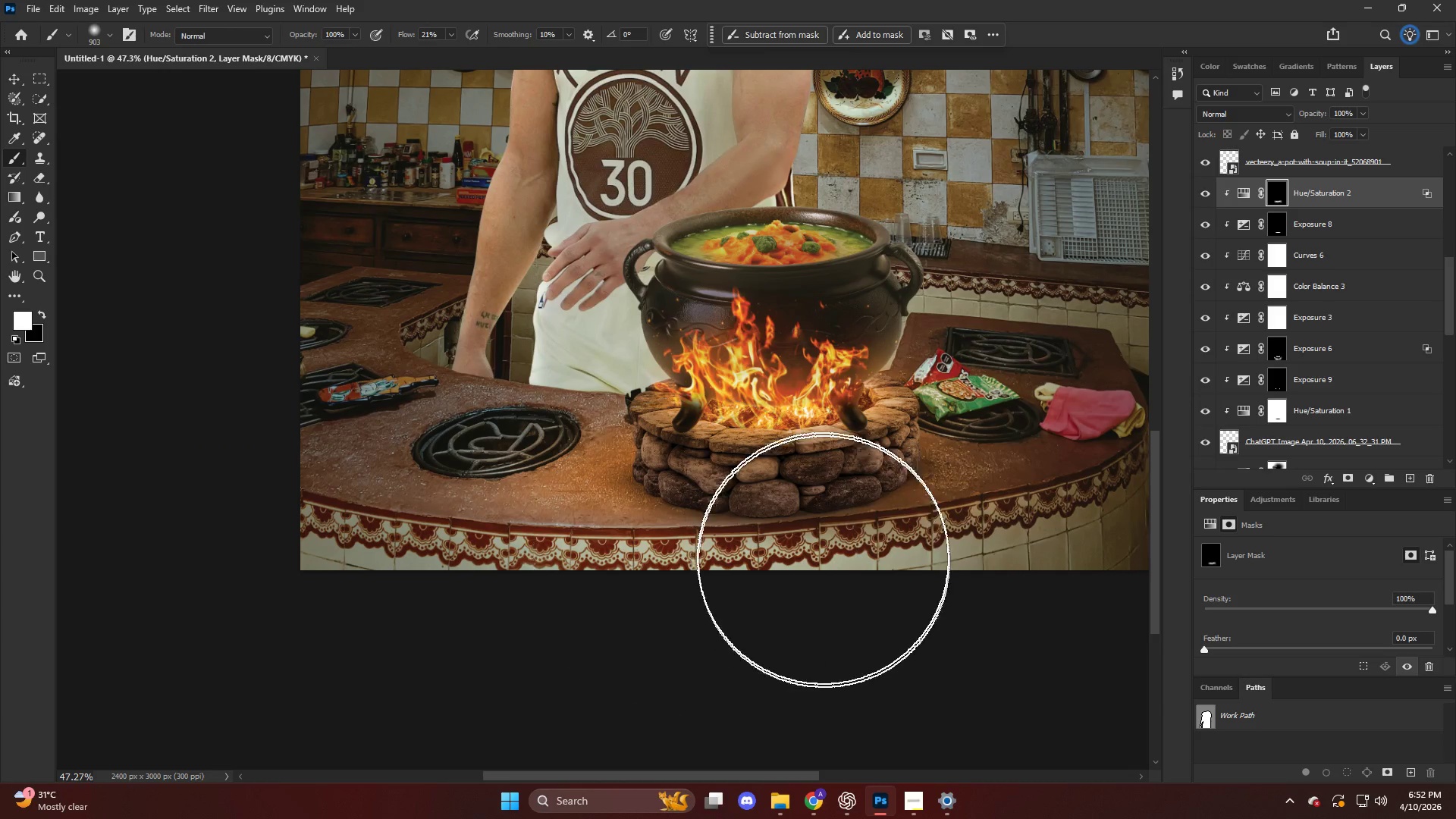 
left_click([789, 519])
 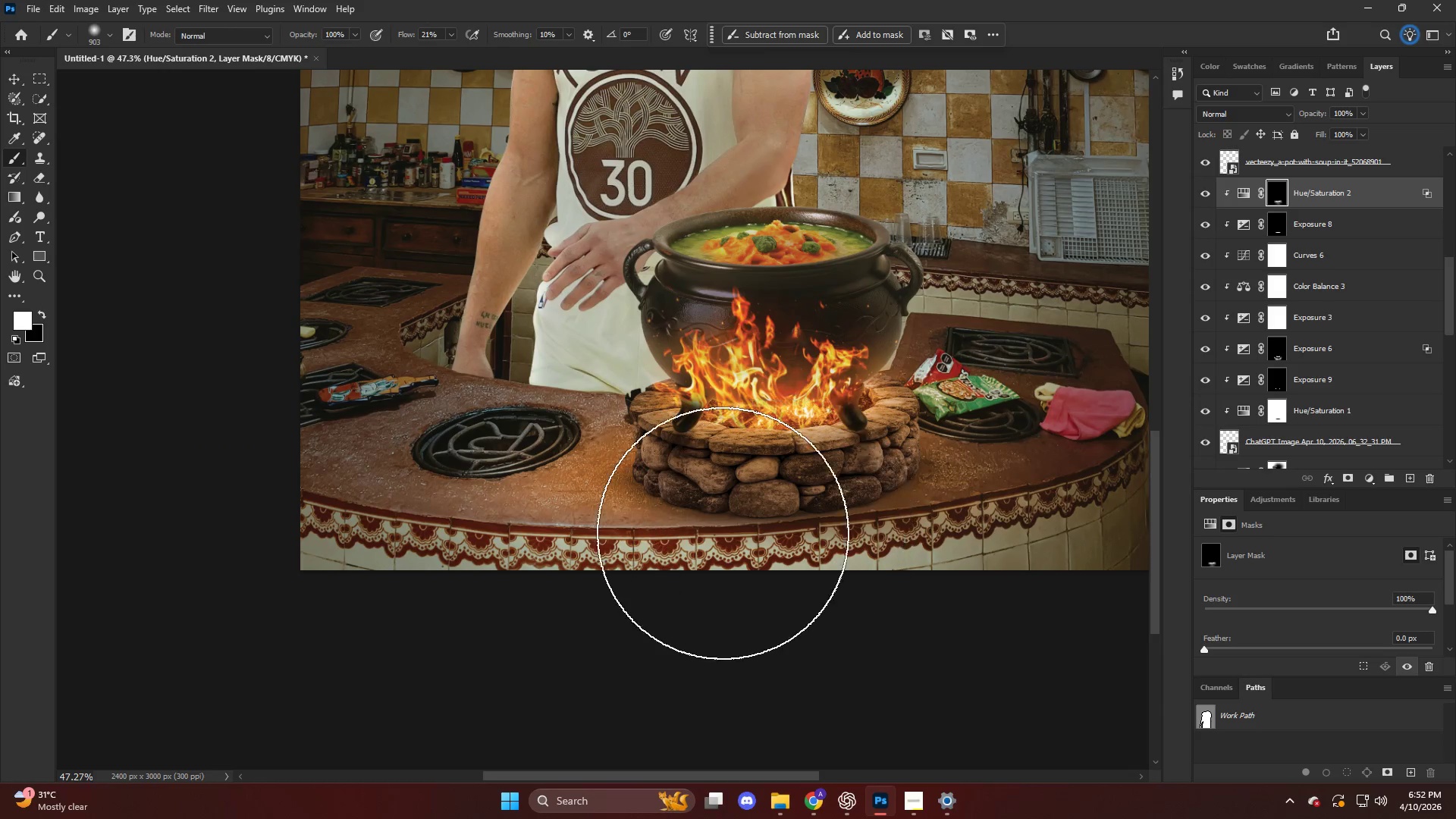 
key(Alt+AltLeft)
 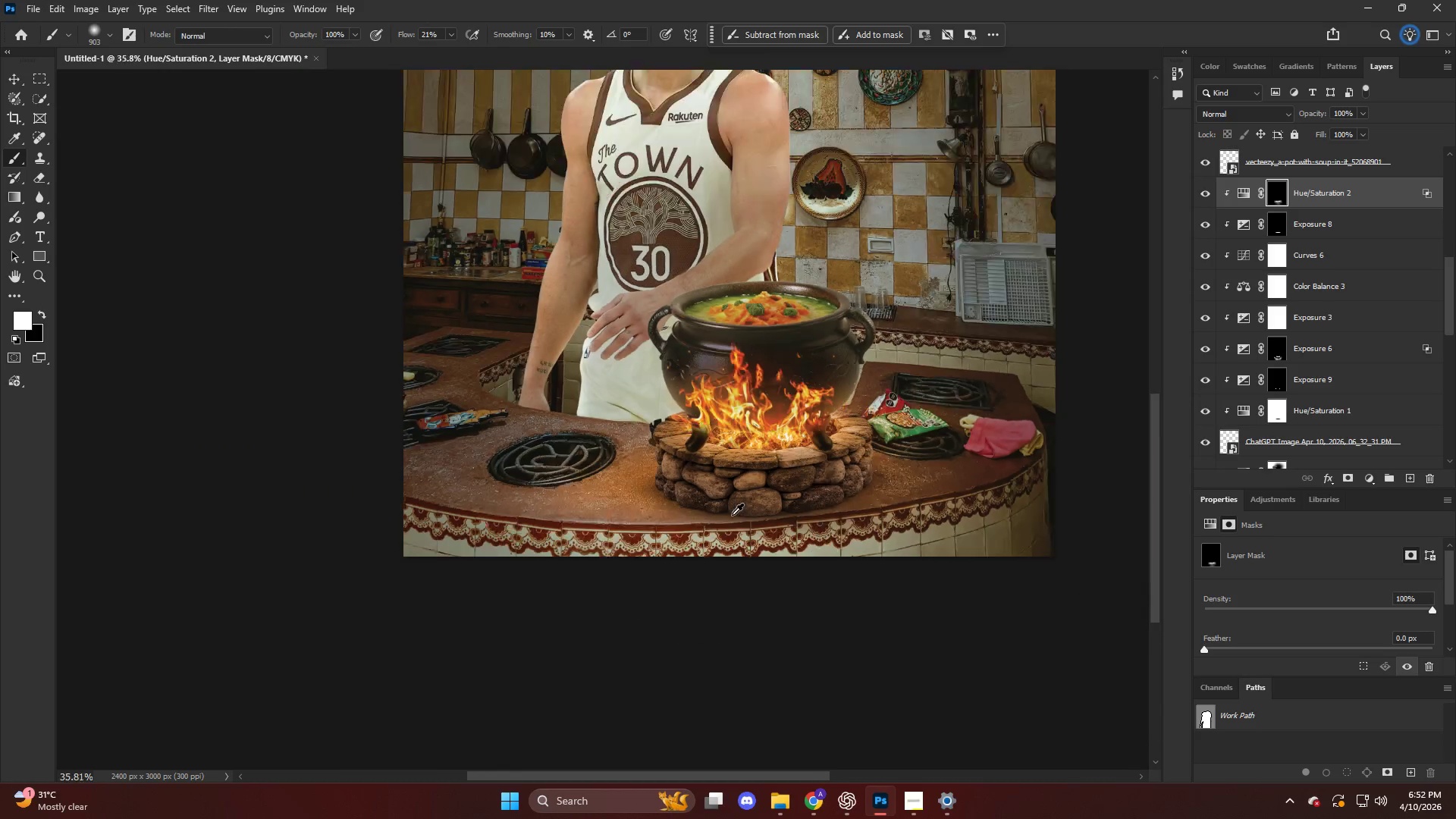 
scroll: coordinate [728, 515], scroll_direction: down, amount: 6.0
 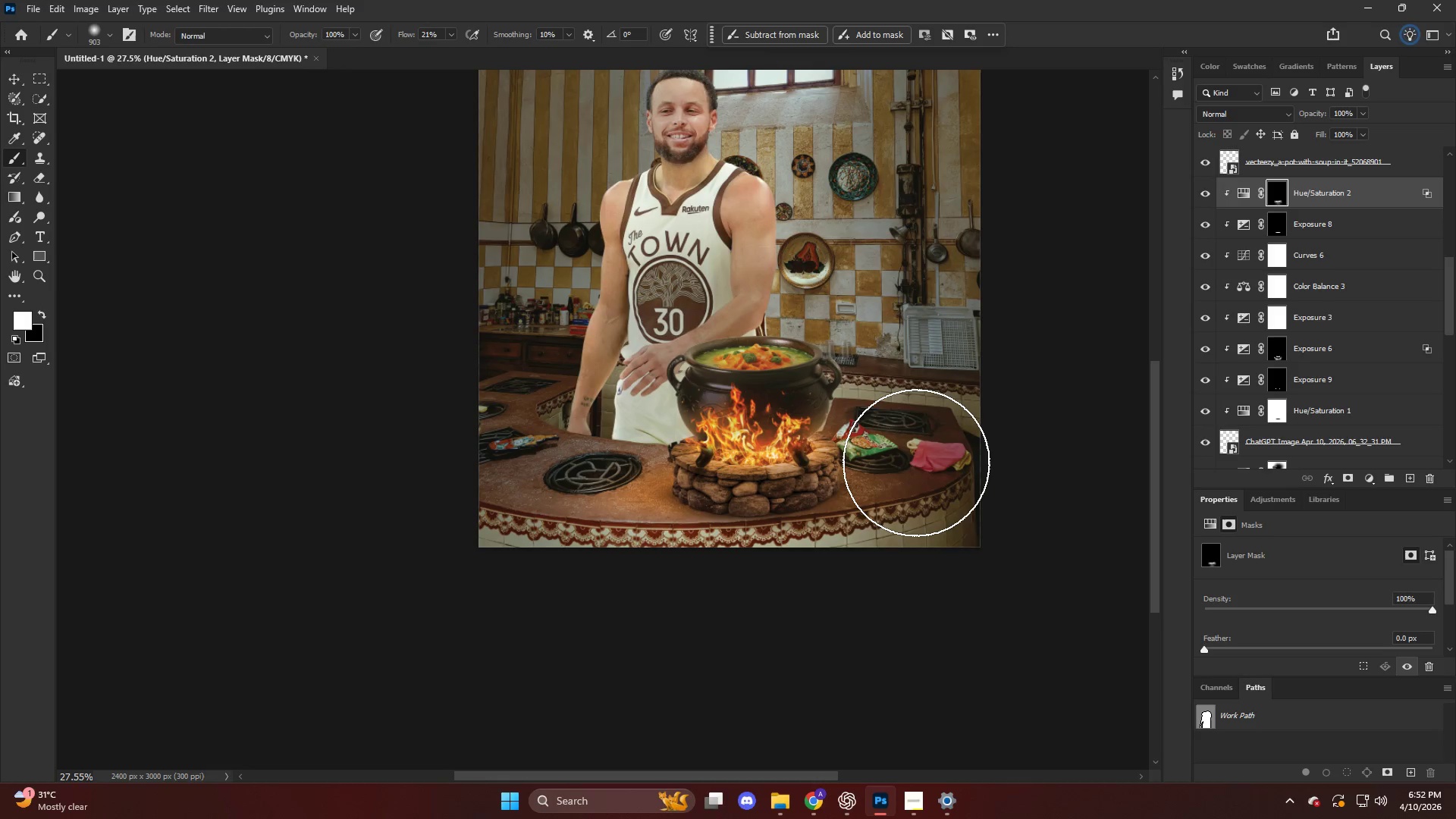 
hold_key(key=AltLeft, duration=0.73)
 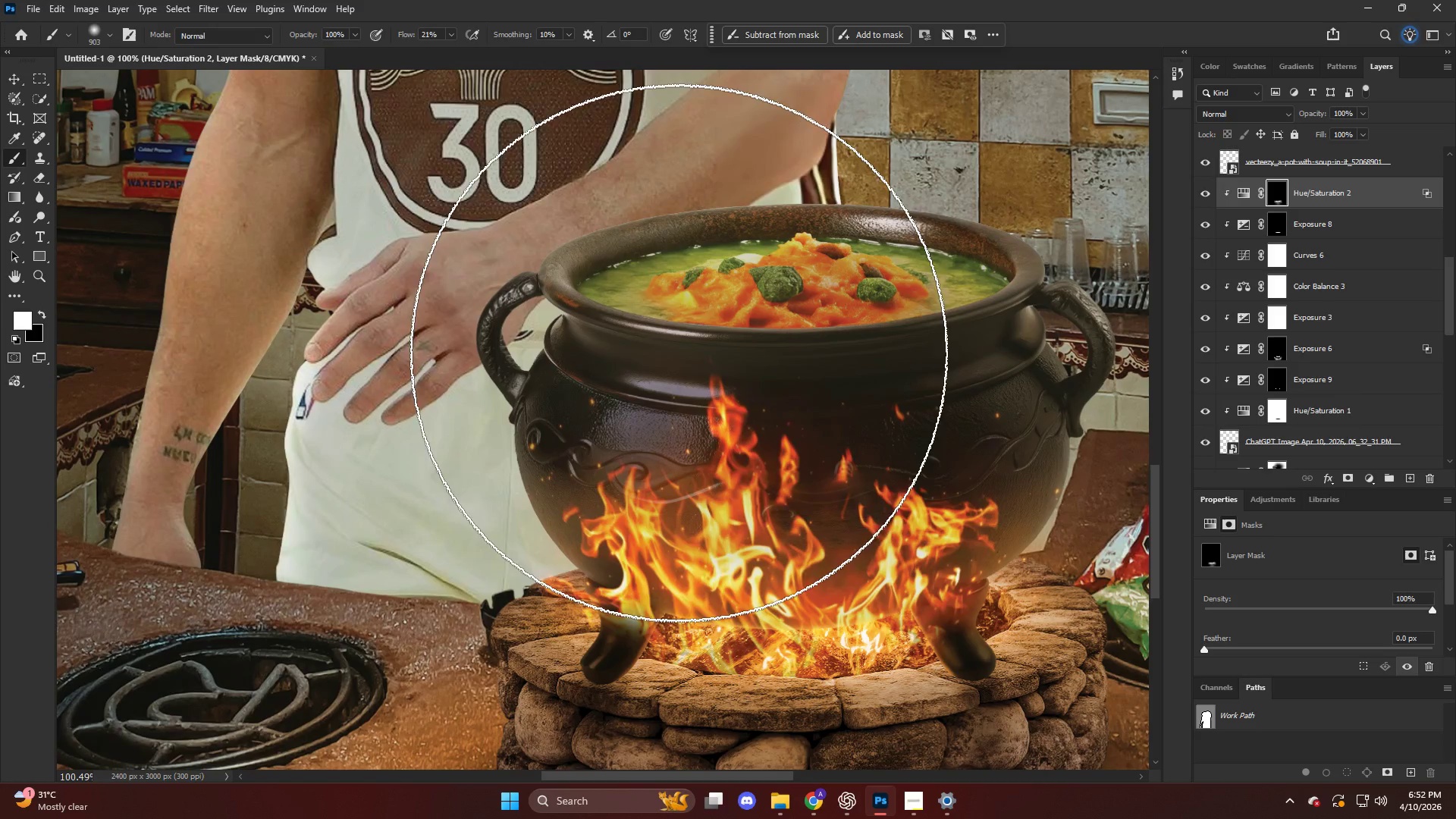 
key(V)
 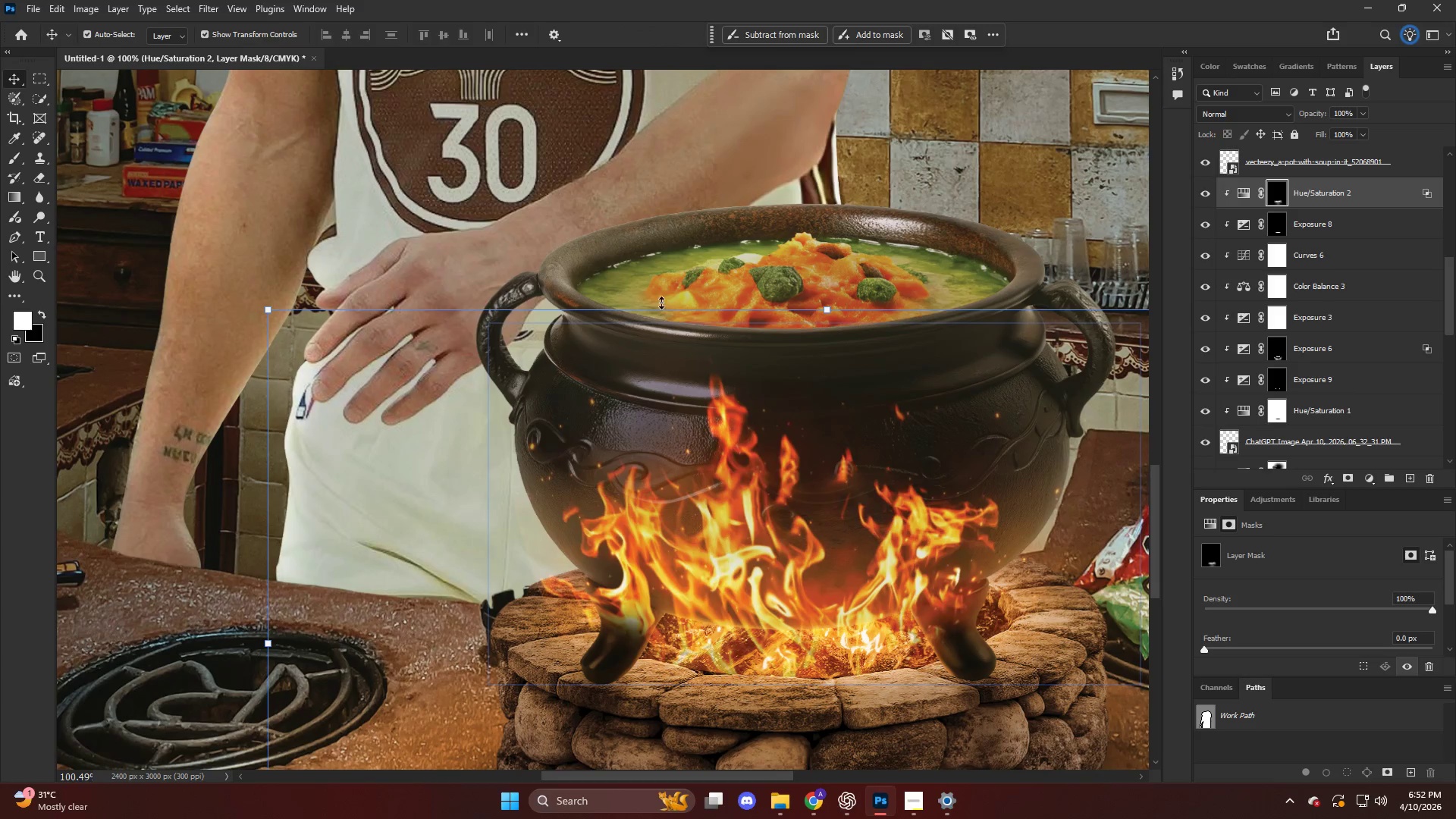 
scroll: coordinate [676, 355], scroll_direction: up, amount: 19.0
 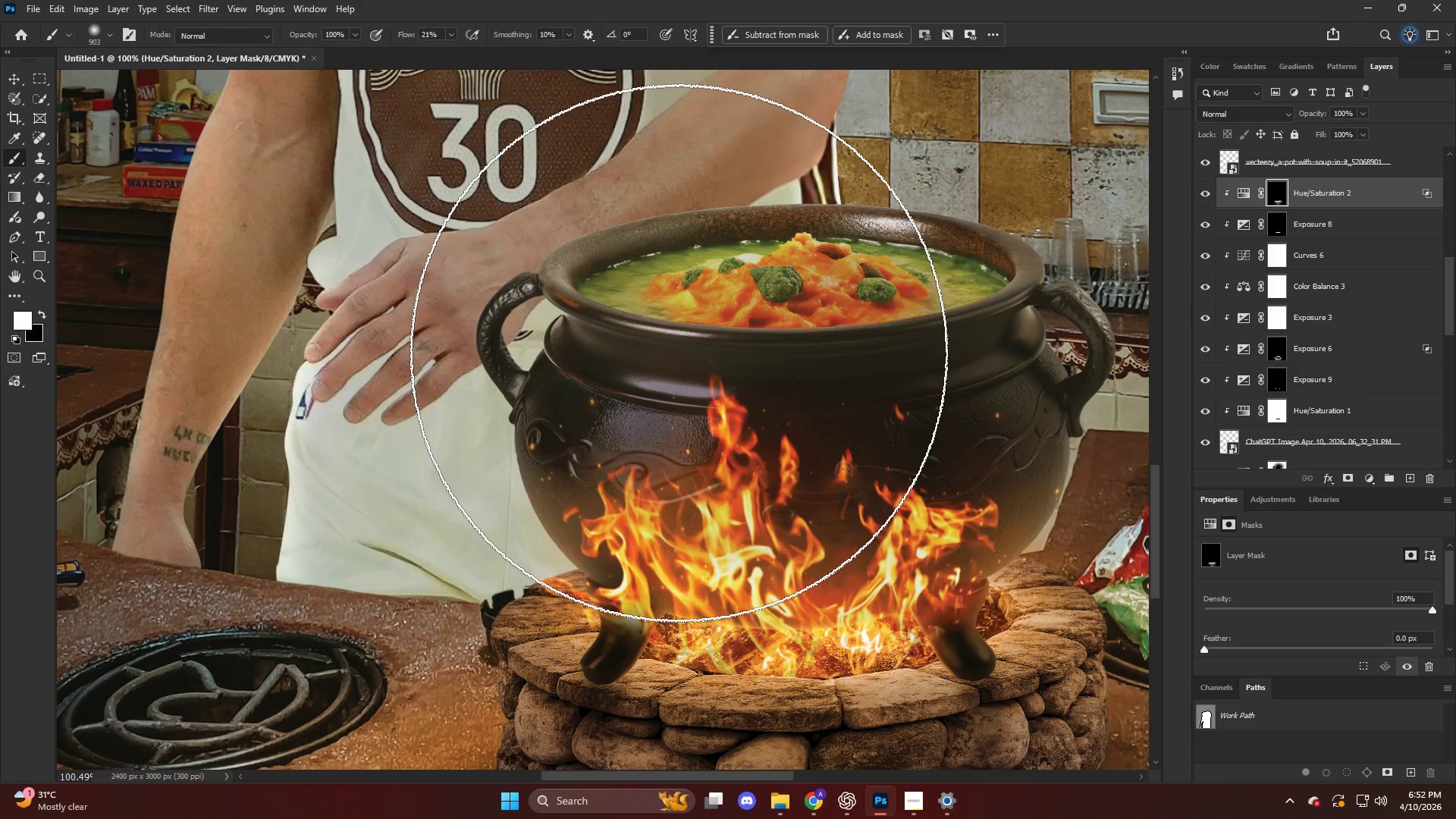 
left_click([692, 280])
 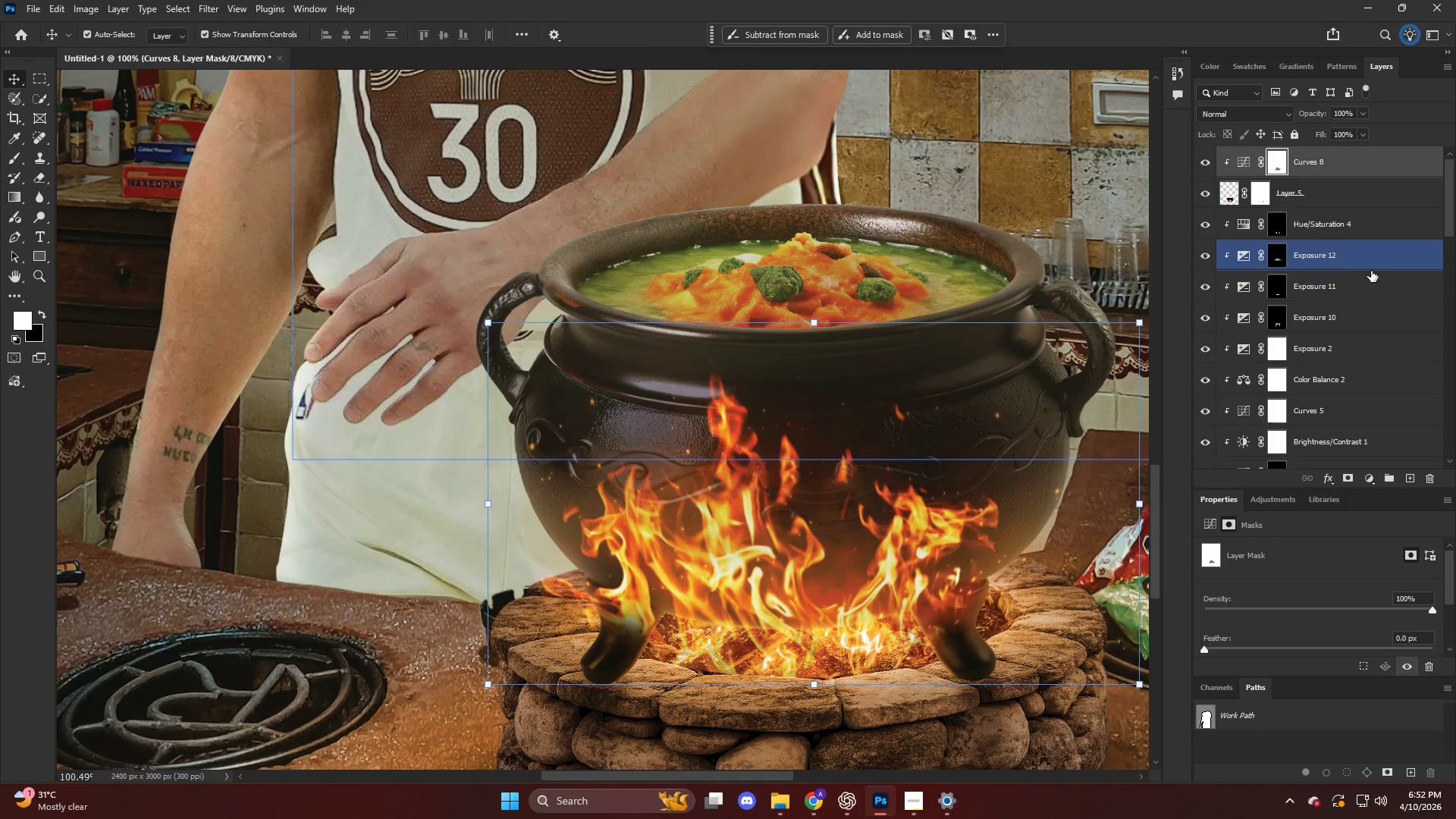 
left_click([1345, 211])
 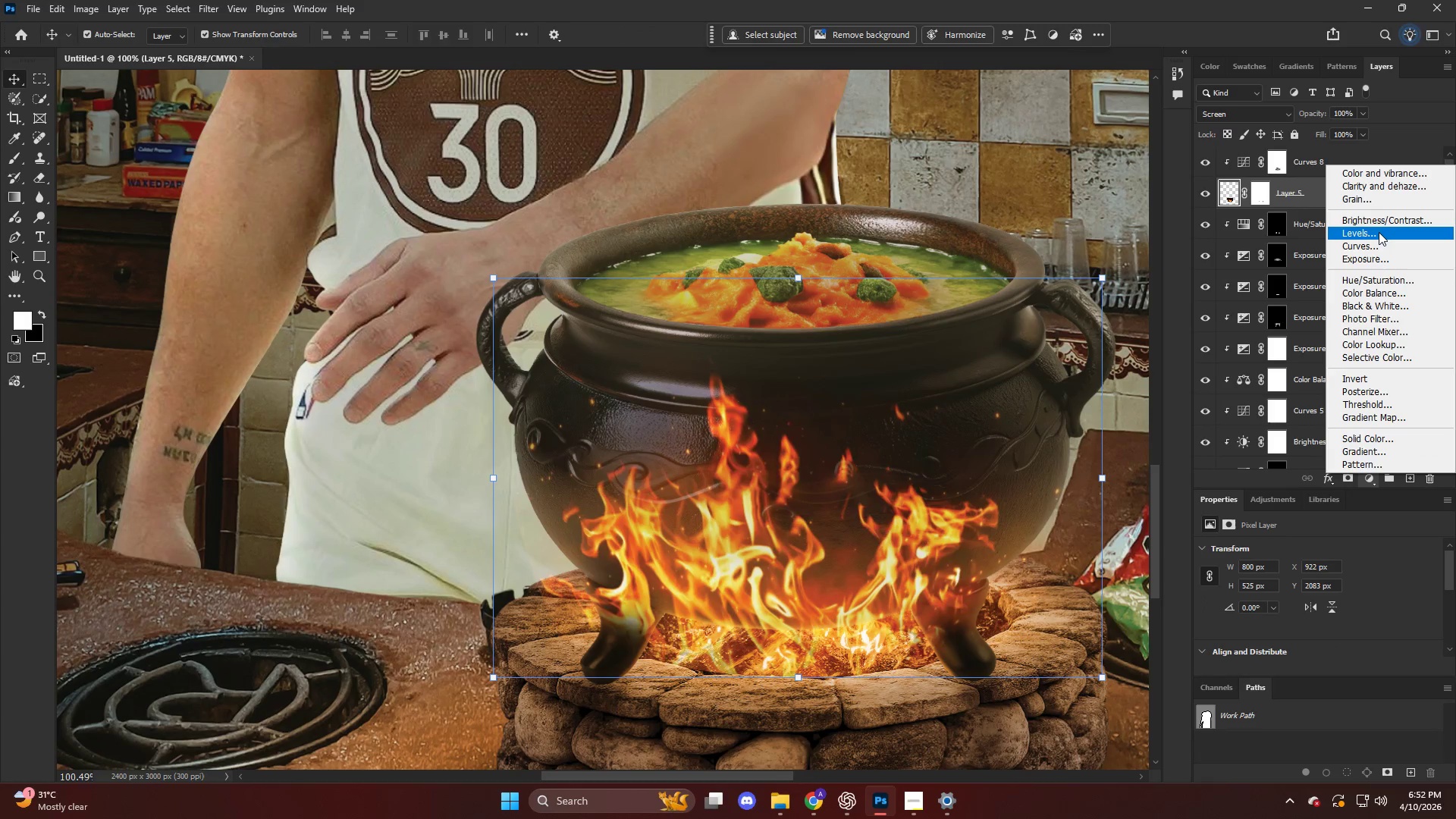 
wait(5.34)
 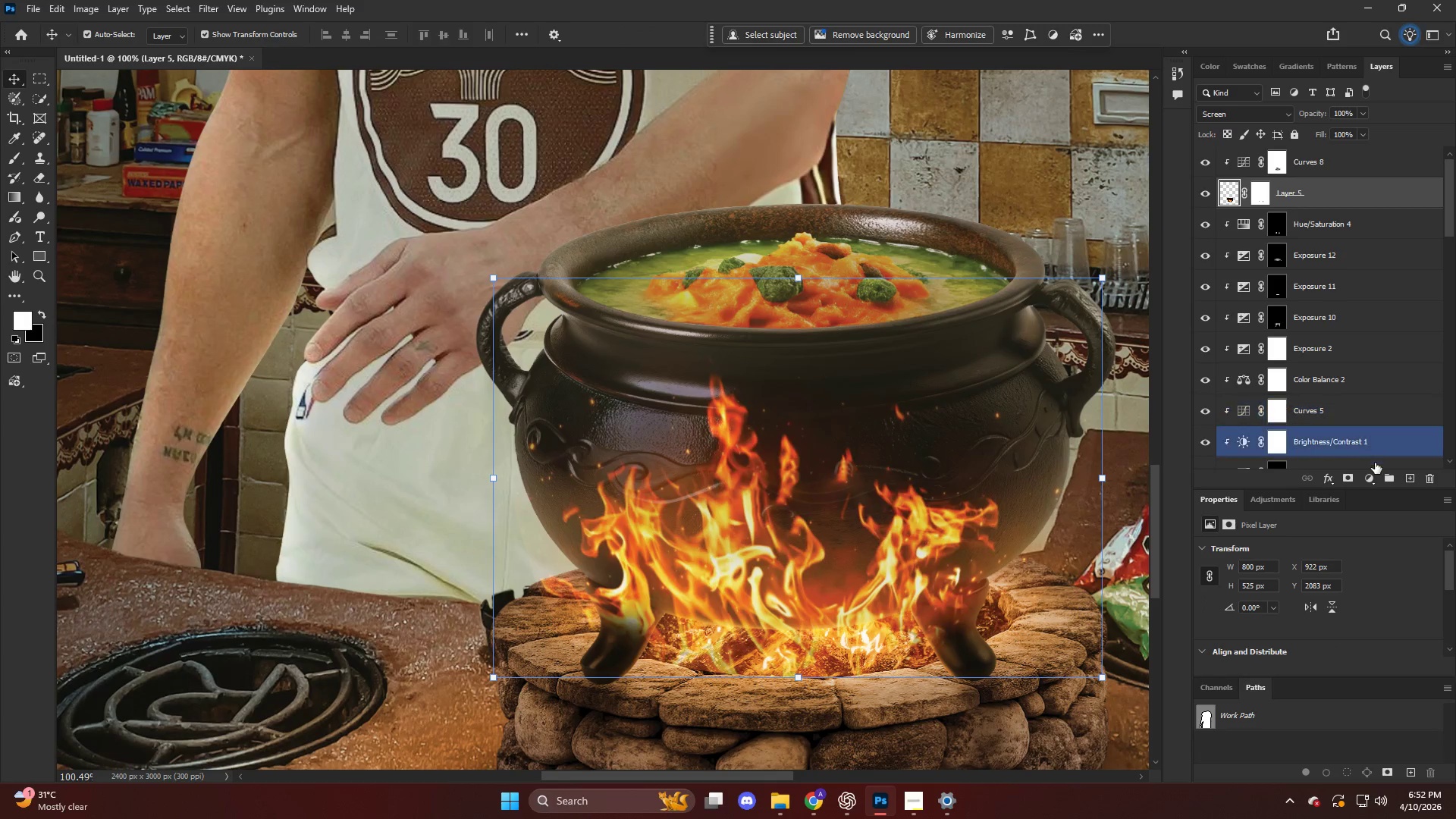 
left_click([959, 438])
 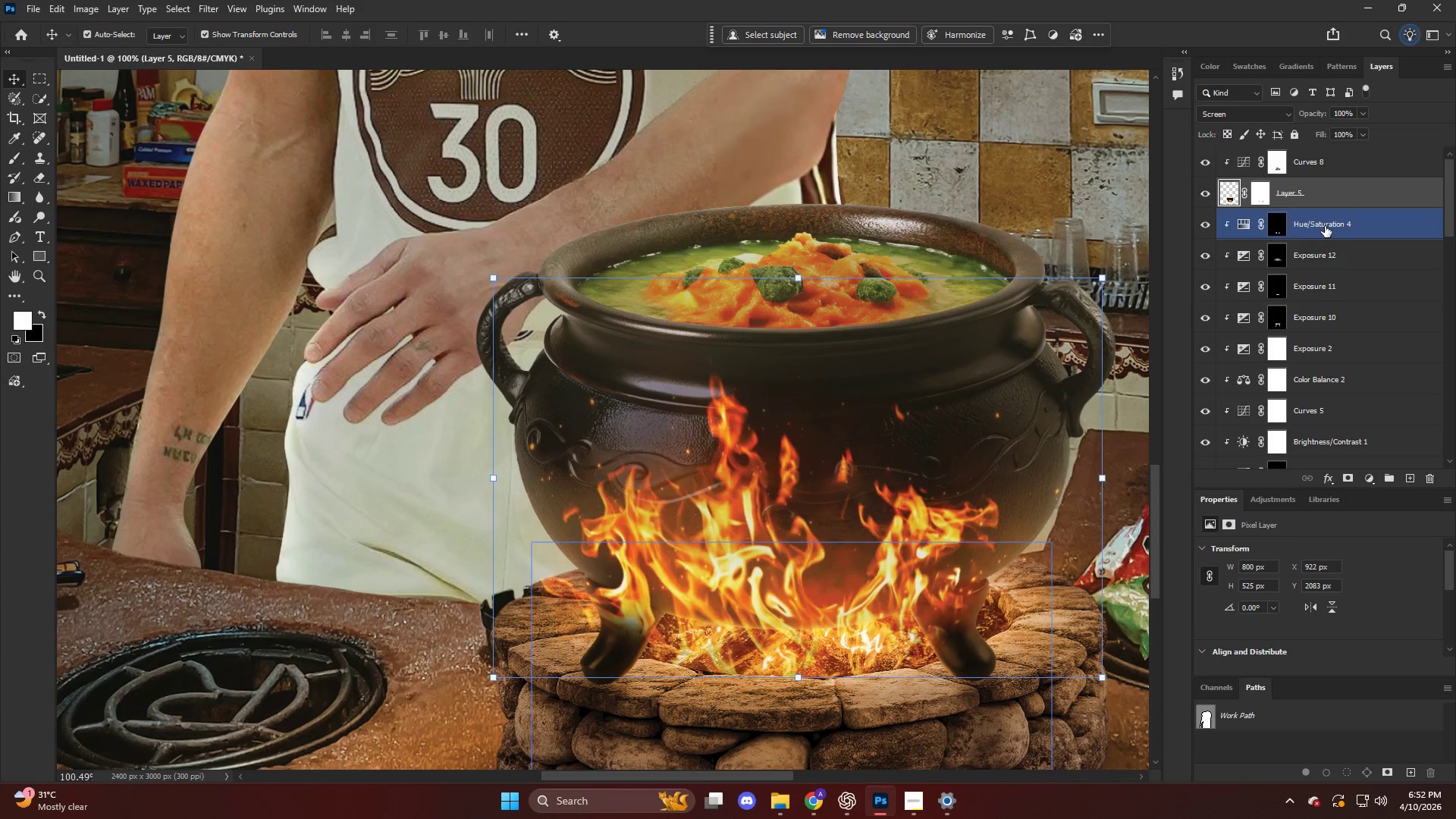 
double_click([1207, 221])
 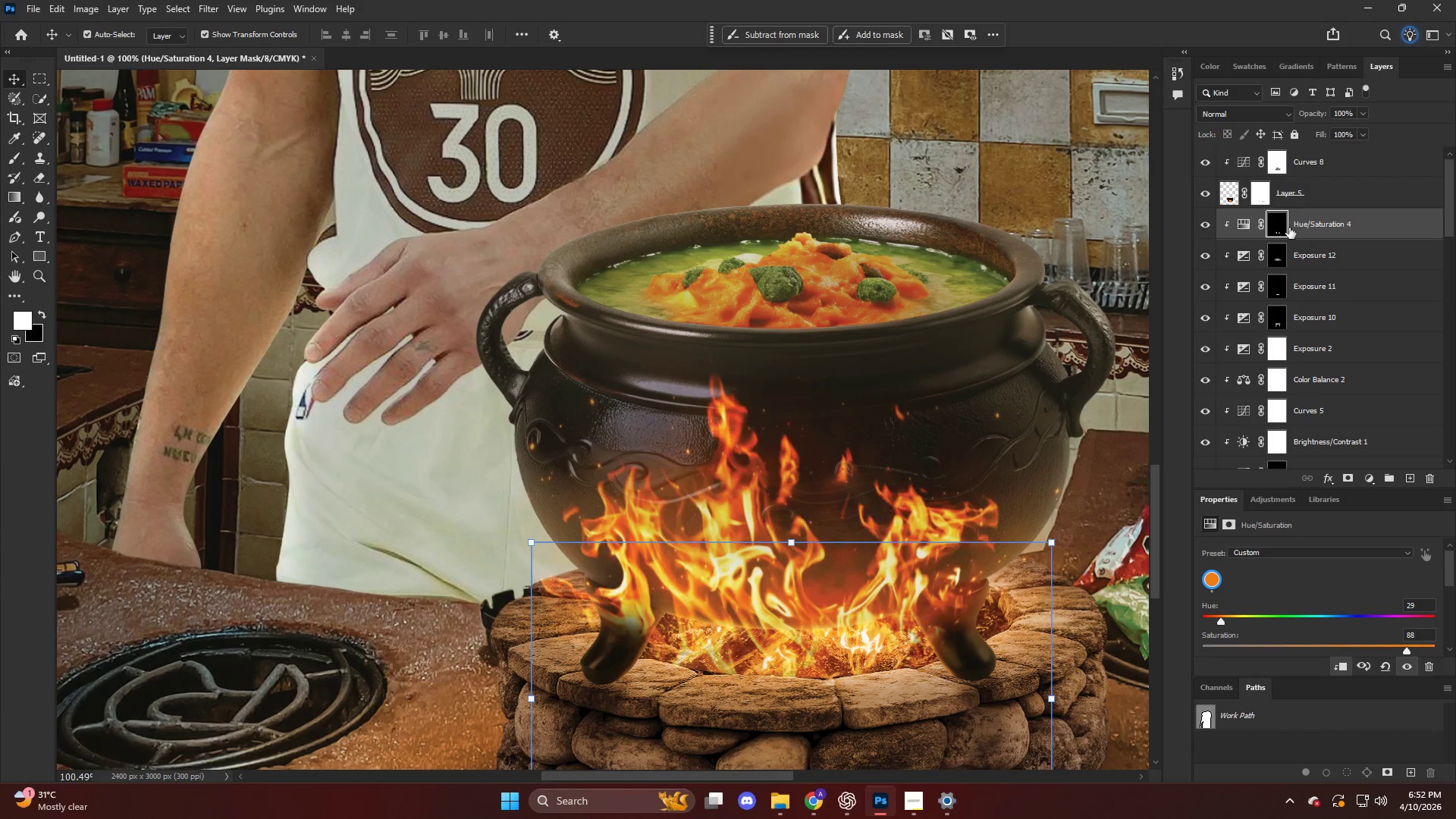 
left_click([1284, 223])
 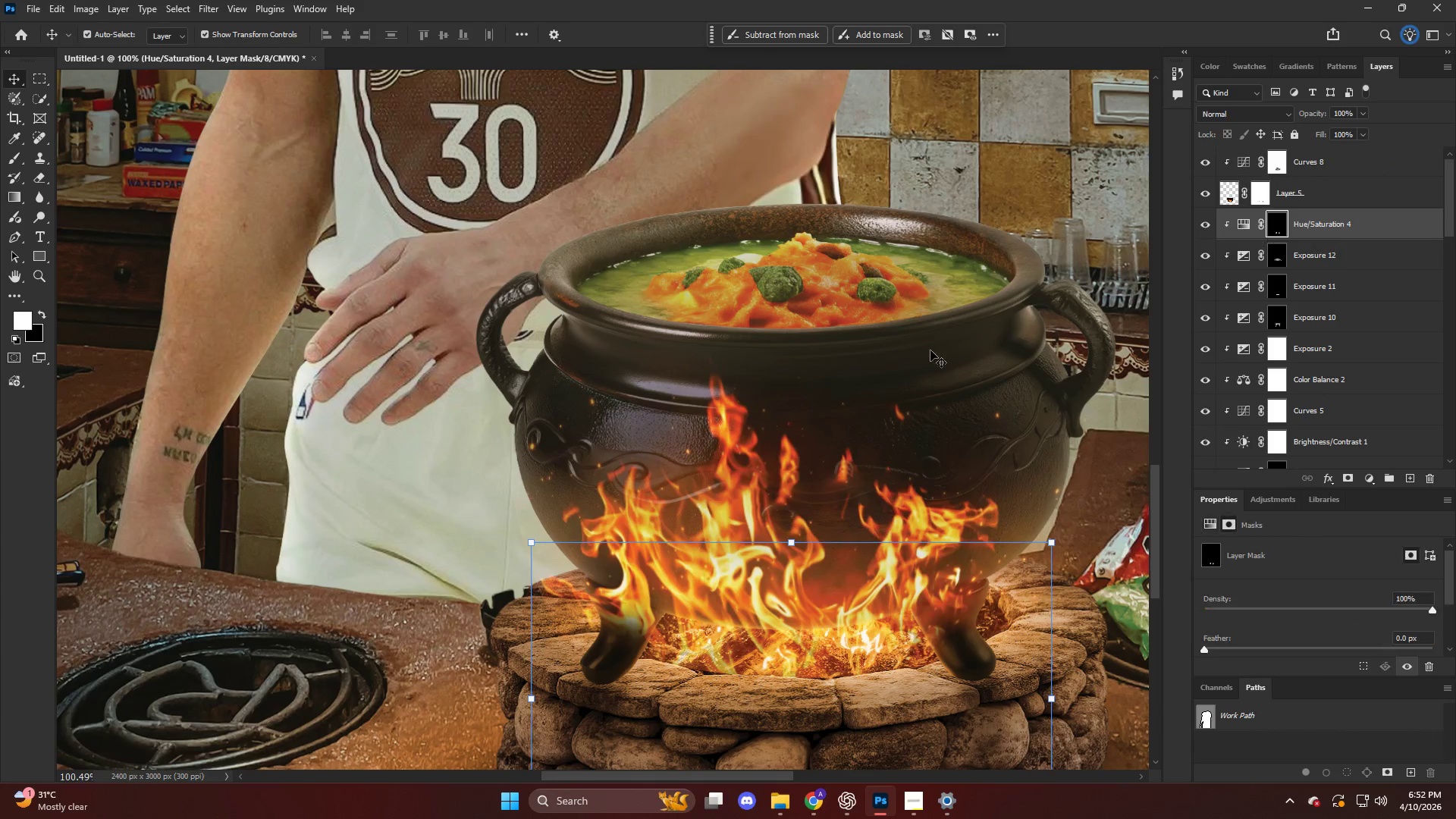 
key(B)
 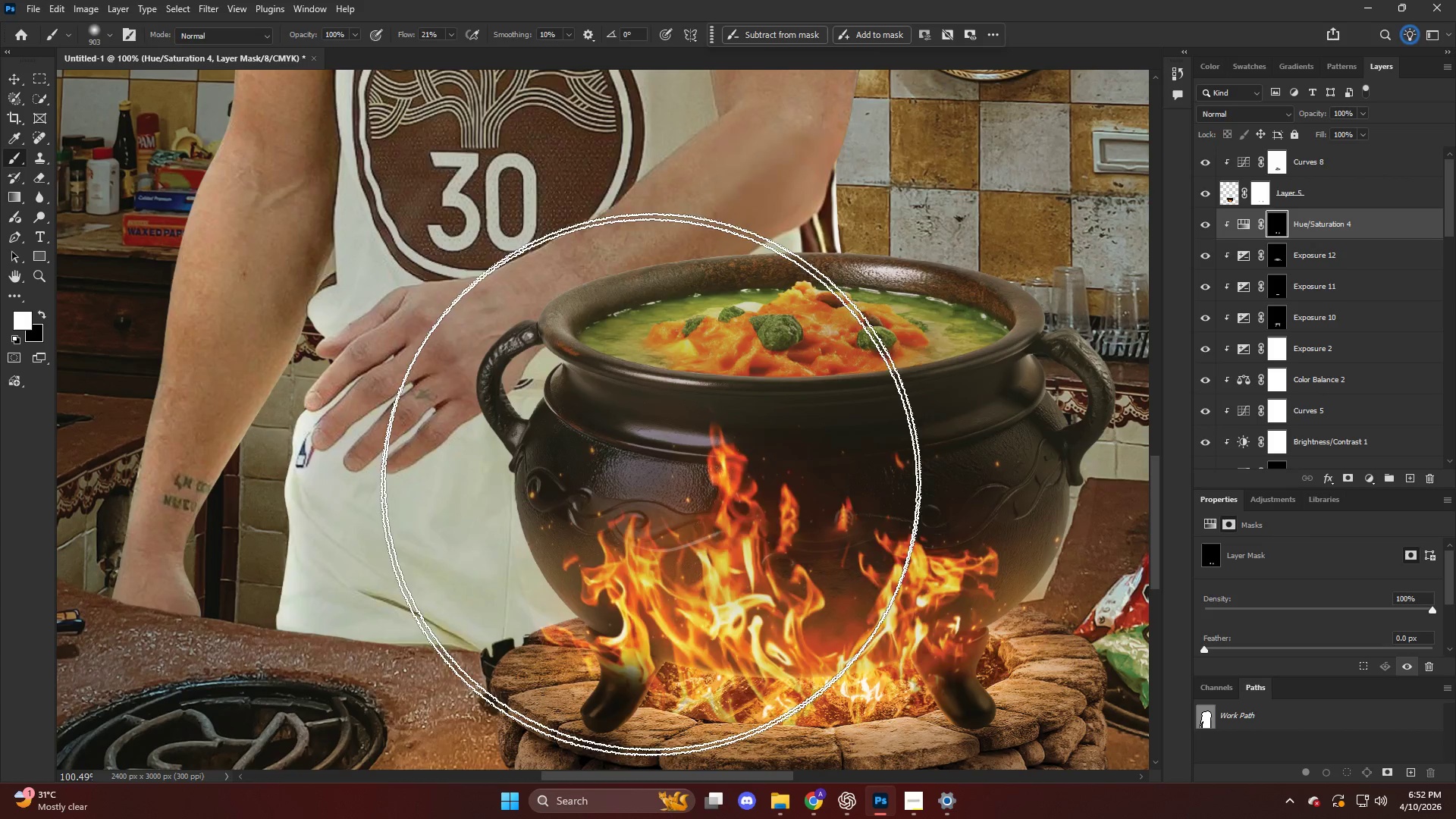 
key(Alt+AltLeft)
 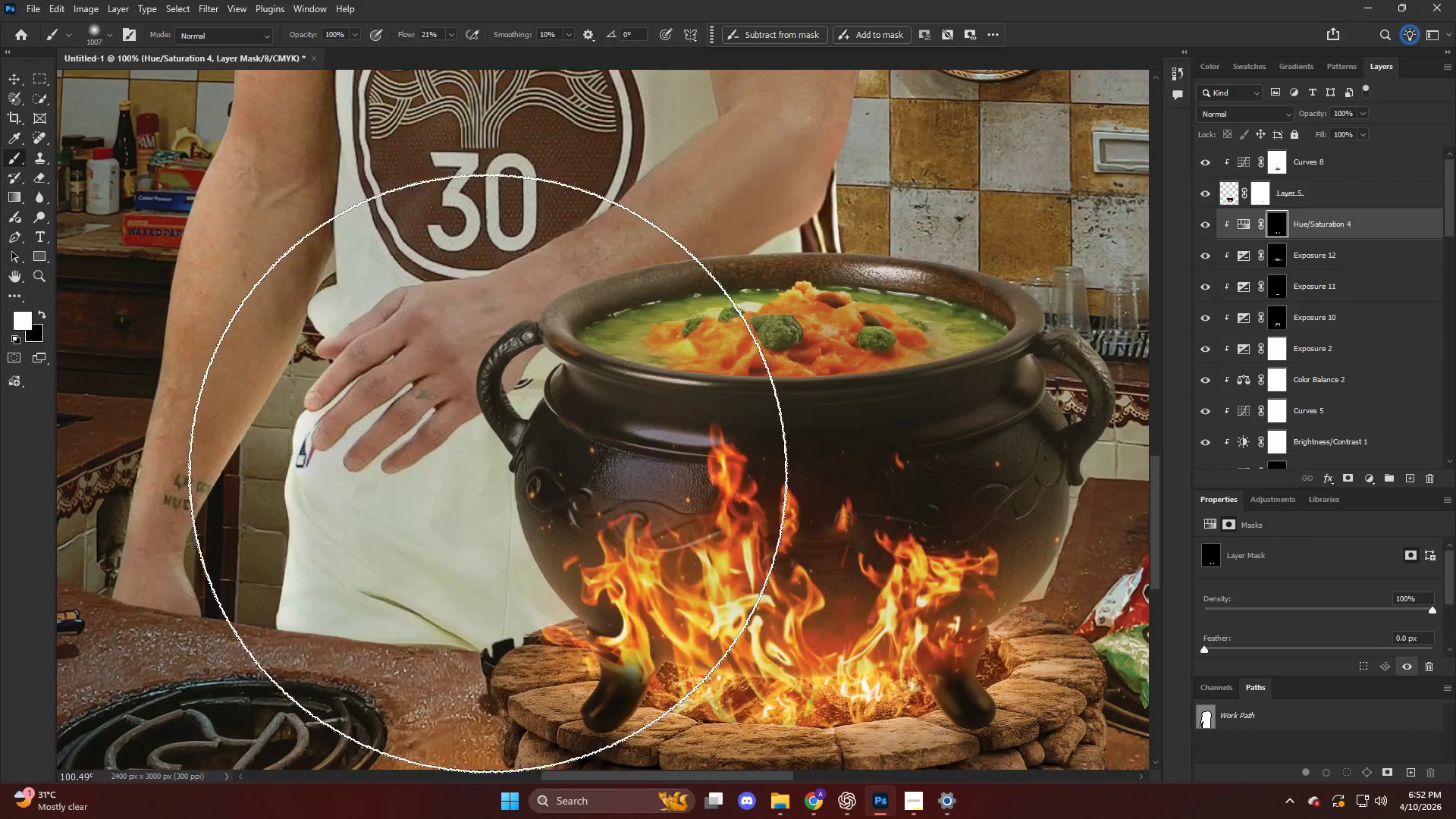 
scroll: coordinate [883, 372], scroll_direction: up, amount: 4.0
 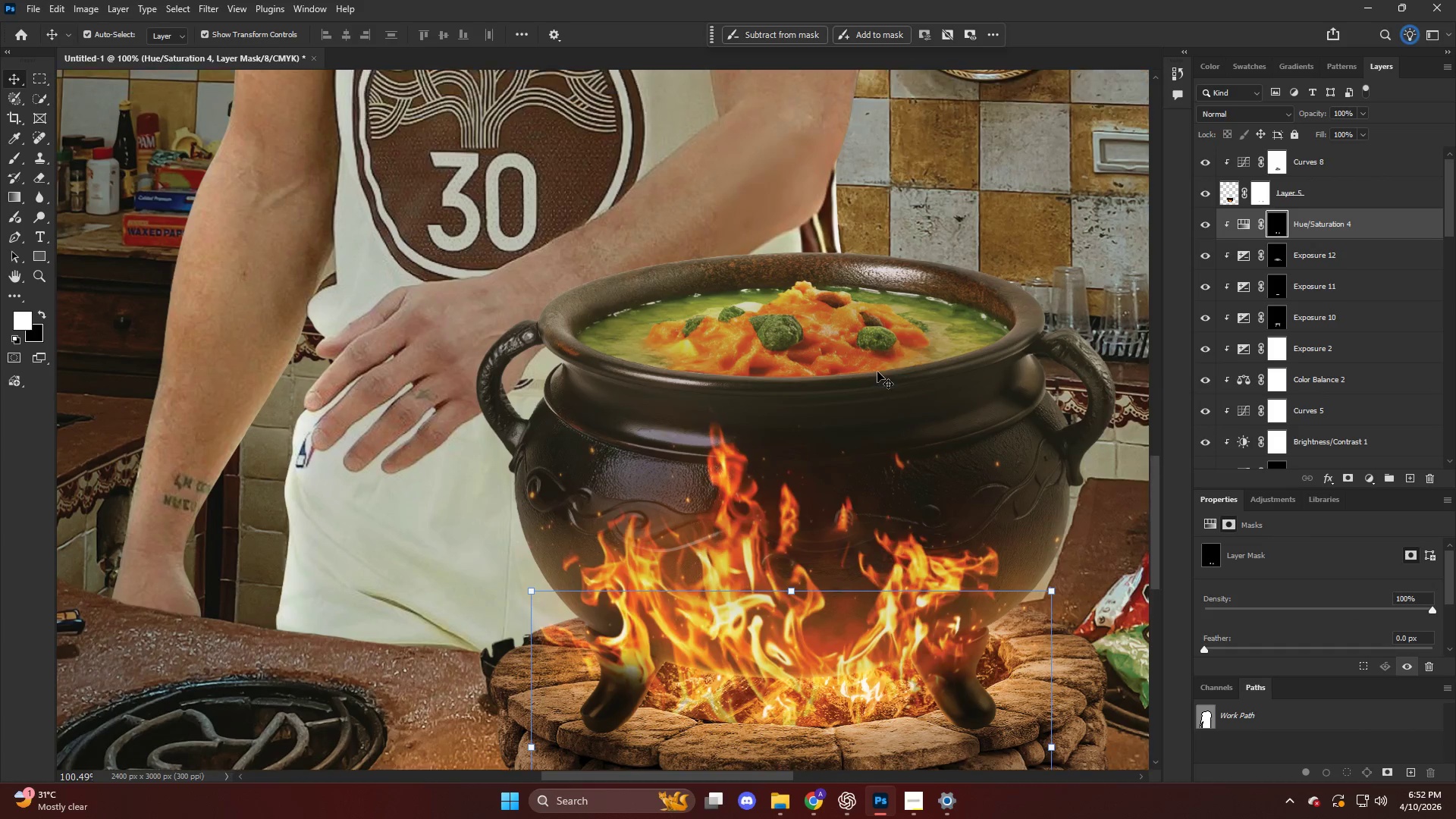 
left_click_drag(start_coordinate=[481, 470], to_coordinate=[518, 425])
 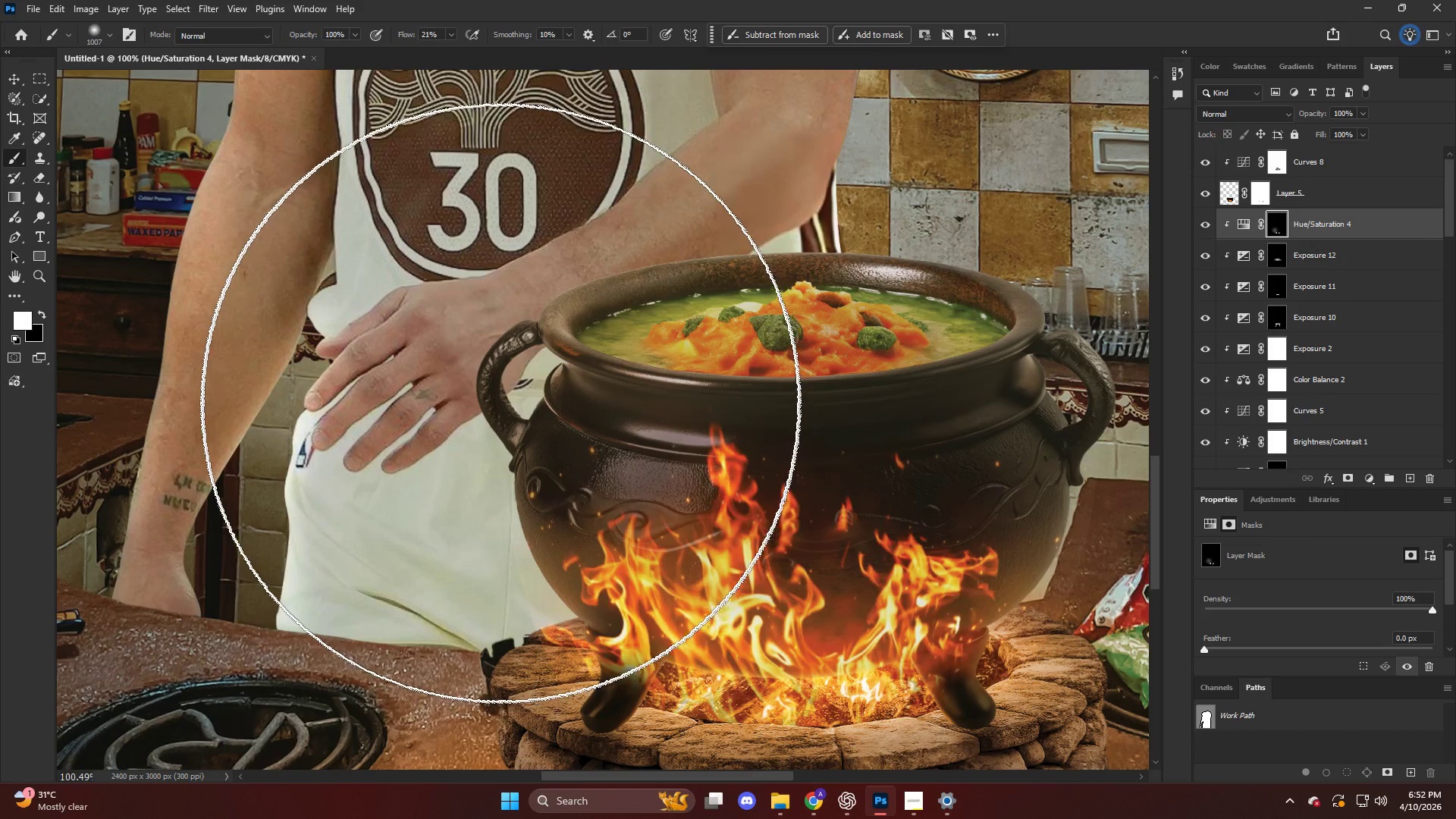 
key(Alt+AltLeft)
 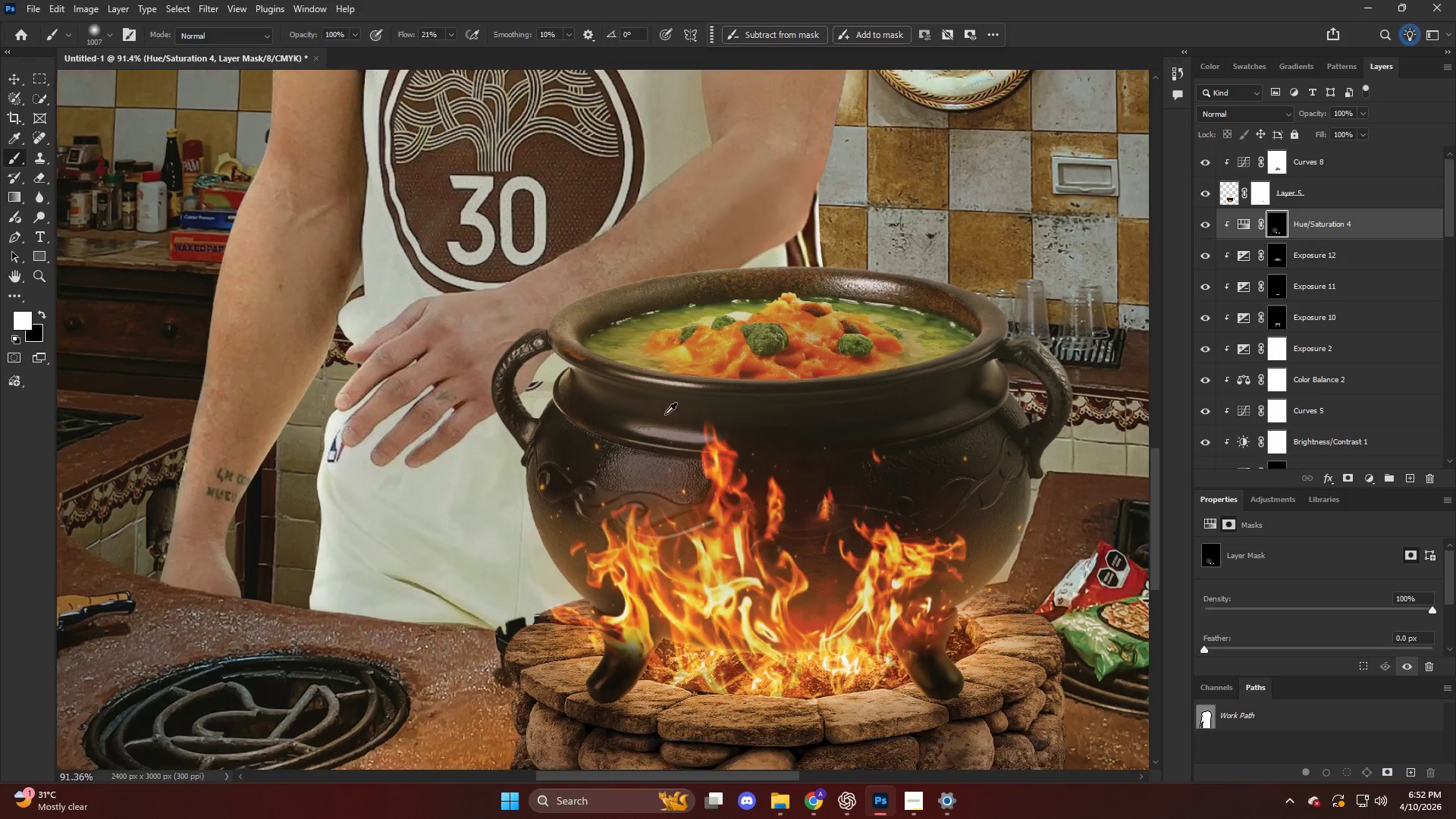 
left_click([968, 413])
 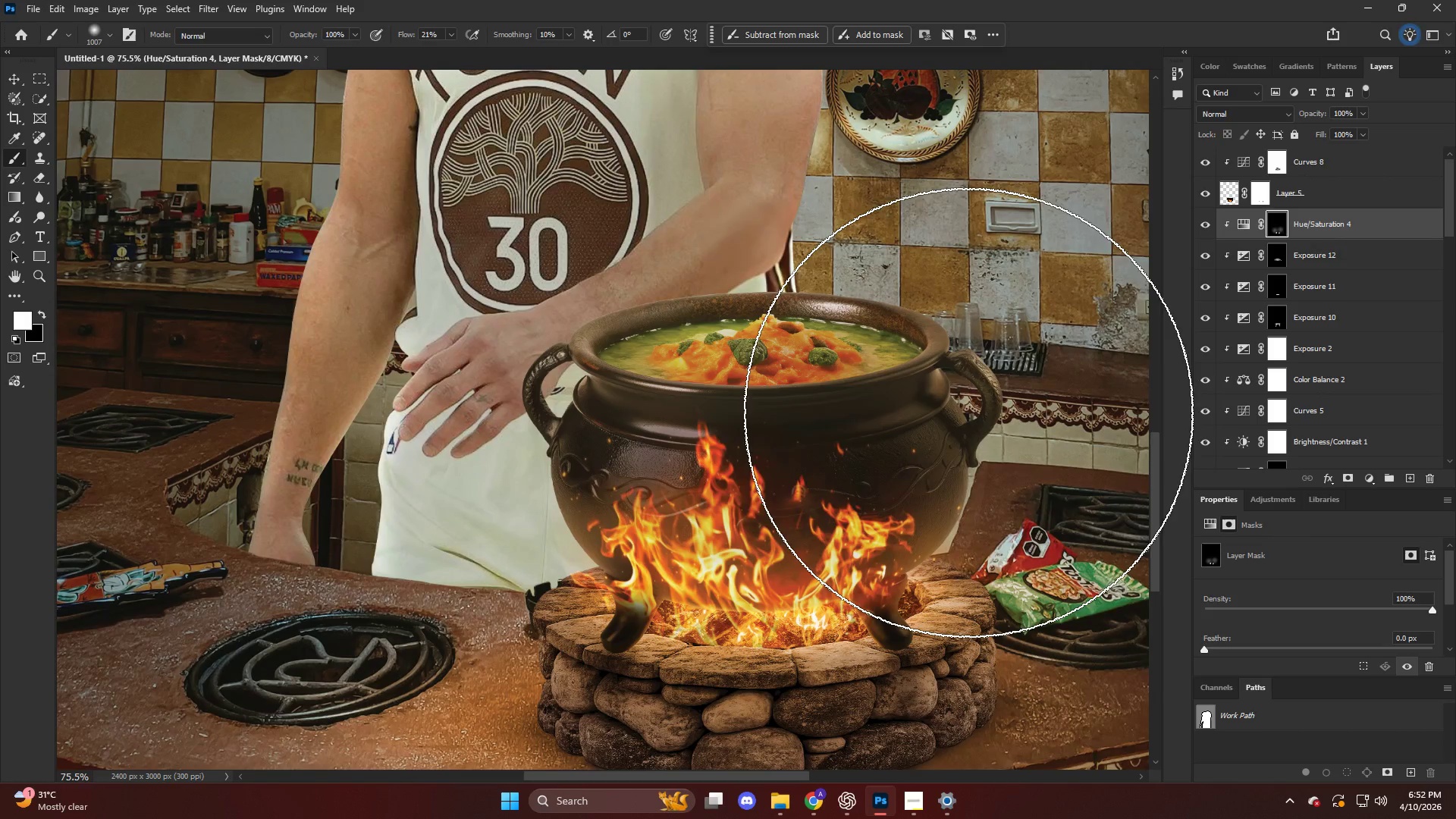 
scroll: coordinate [680, 416], scroll_direction: down, amount: 3.0
 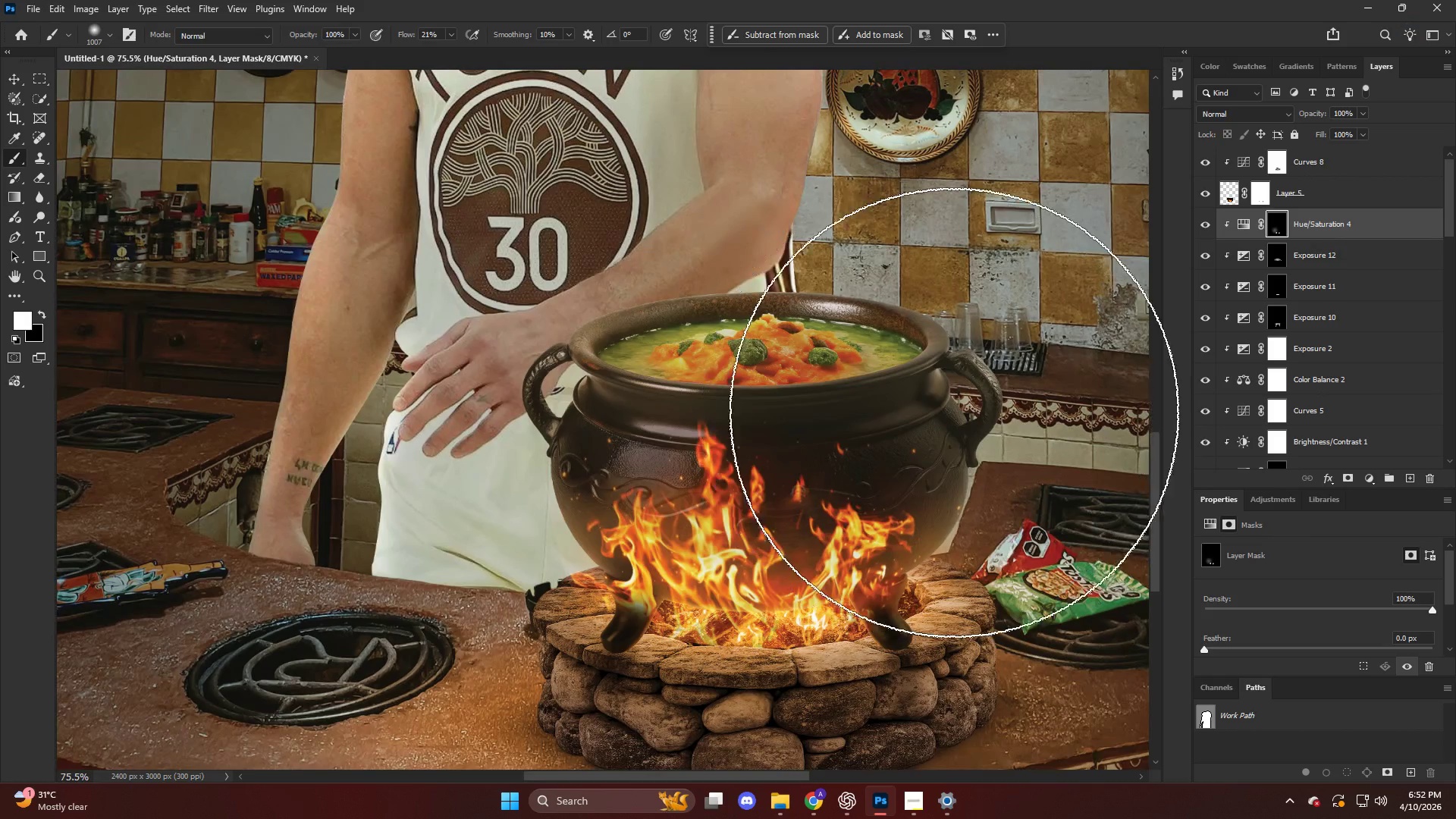 
hold_key(key=AltLeft, duration=0.48)
hold_key(key=ControlLeft, duration=0.34)
hold_key(key=AltLeft, duration=0.45)
scroll: coordinate [872, 408], scroll_direction: down, amount: 10.0
 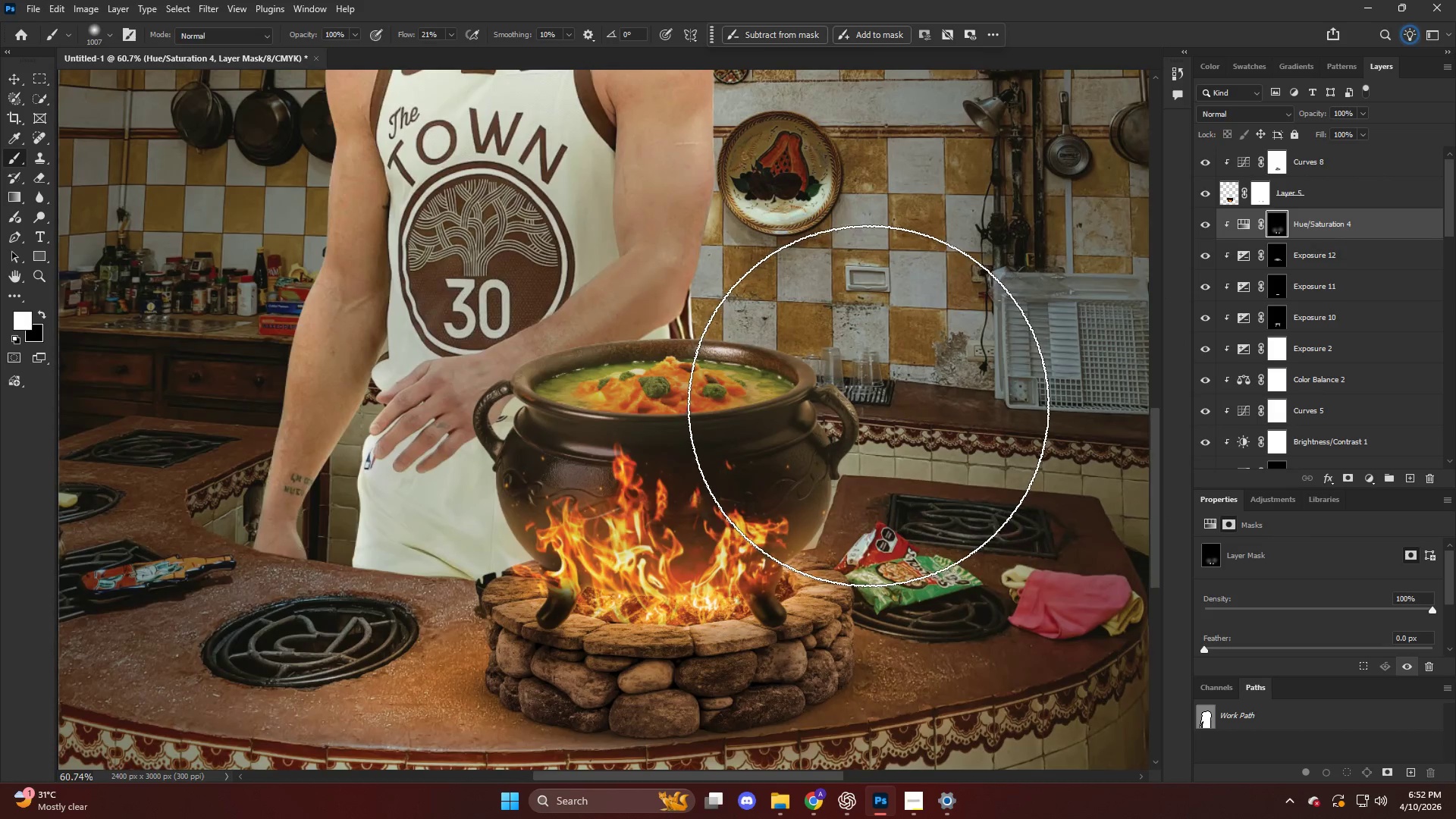 
scroll: coordinate [868, 406], scroll_direction: up, amount: 6.0
 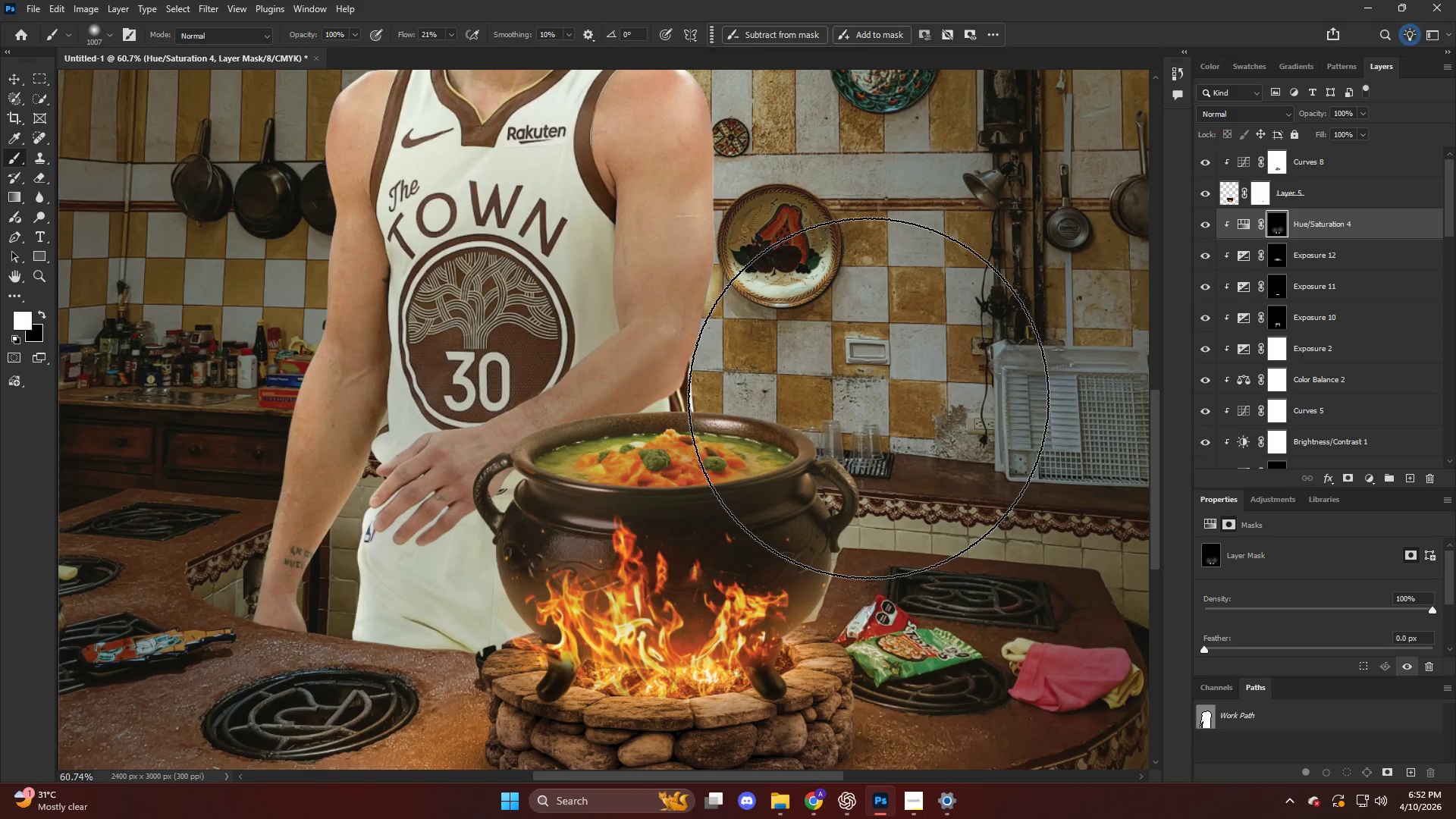 
hold_key(key=AltLeft, duration=0.81)
 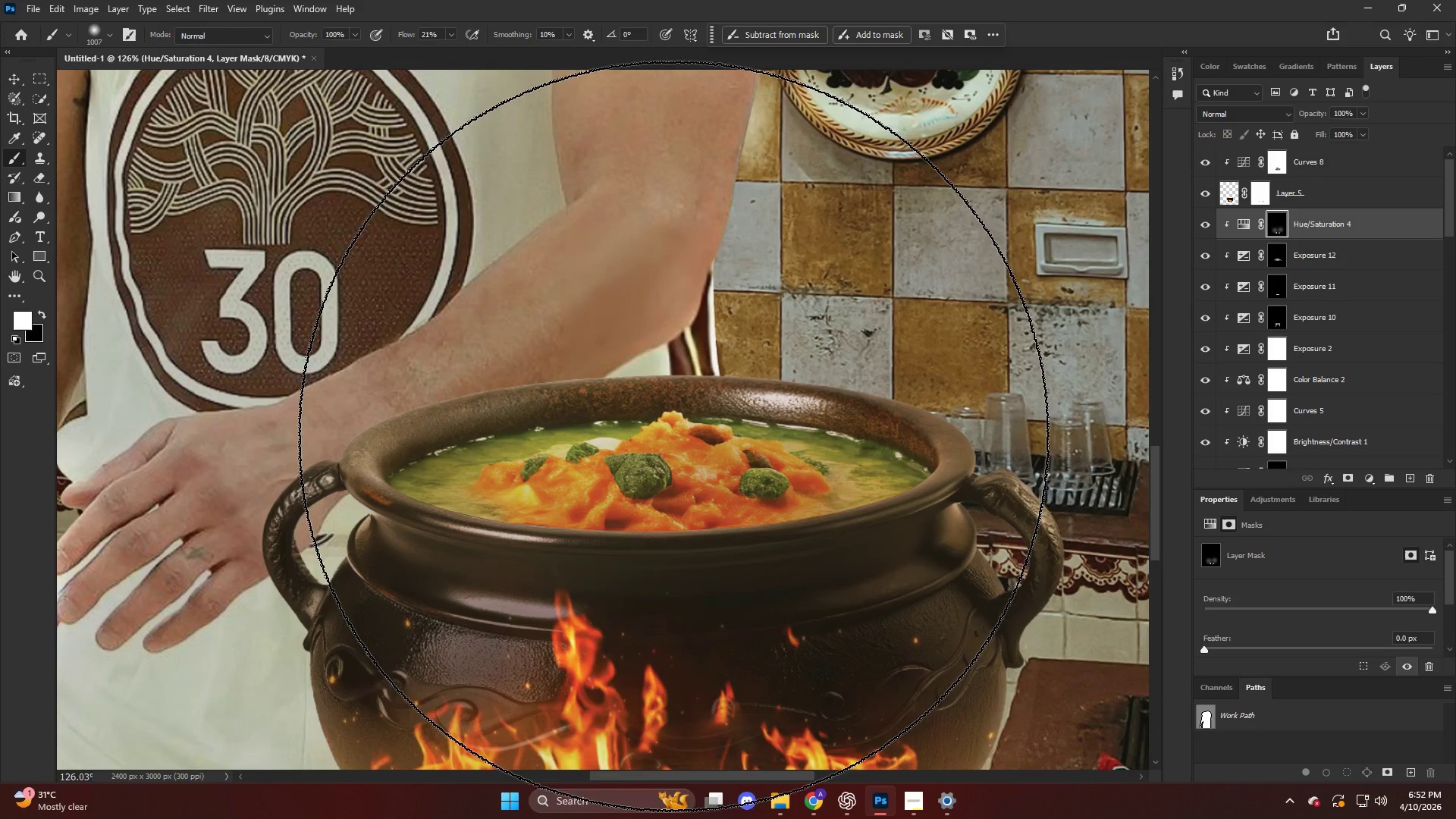 
hold_key(key=AltLeft, duration=0.36)
 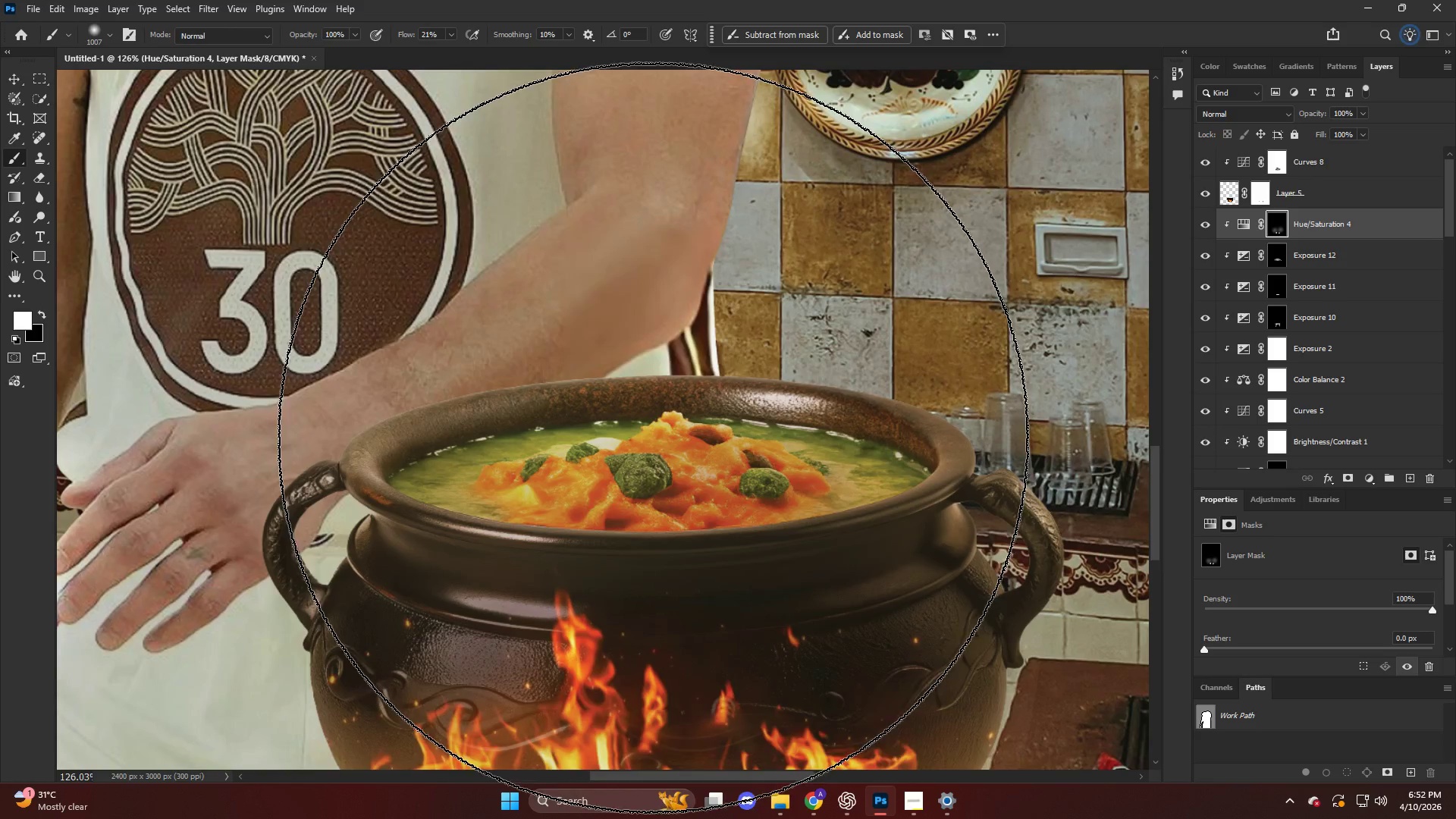 
key(Alt+AltLeft)
 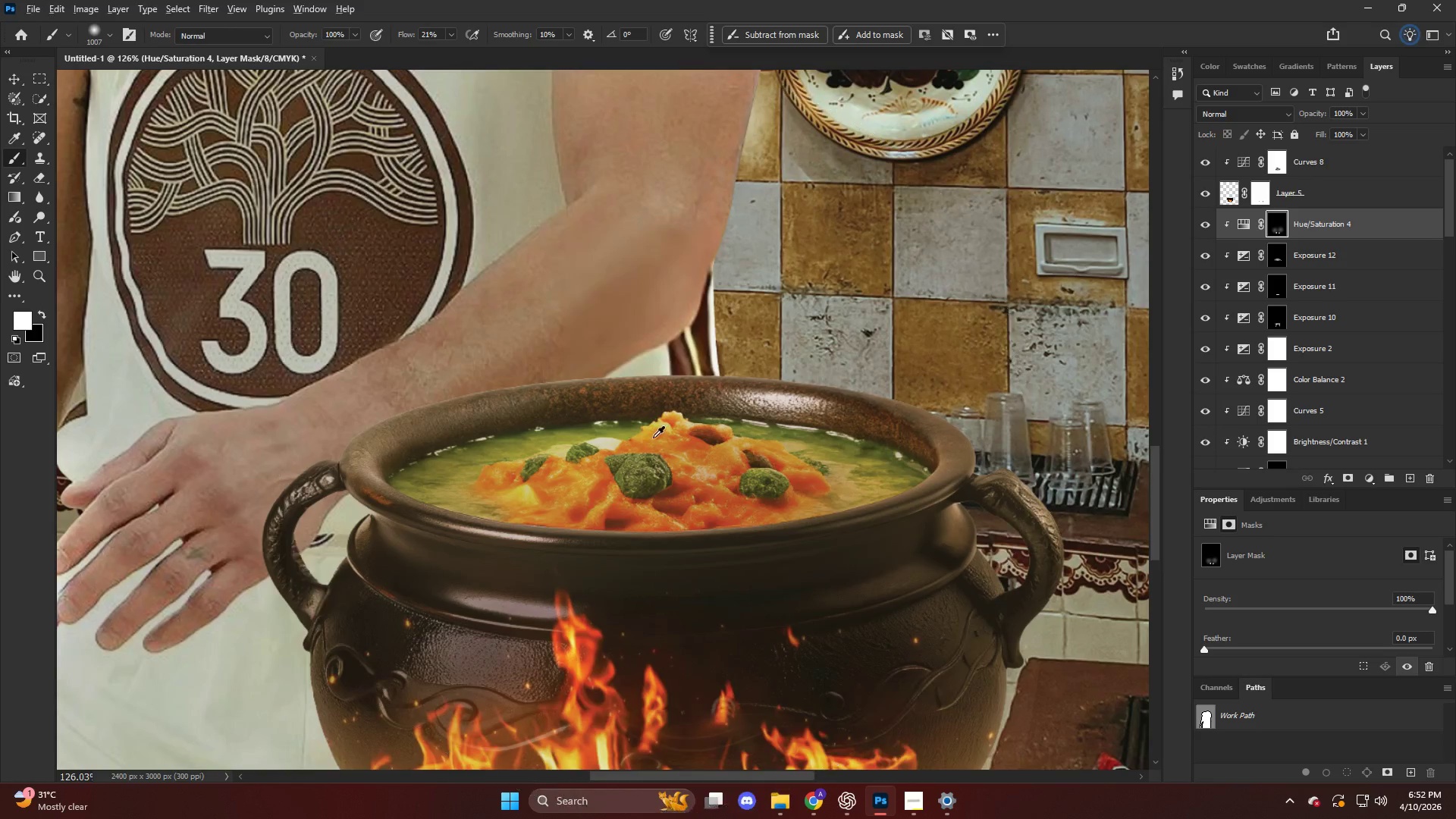 
scroll: coordinate [653, 438], scroll_direction: up, amount: 8.0
 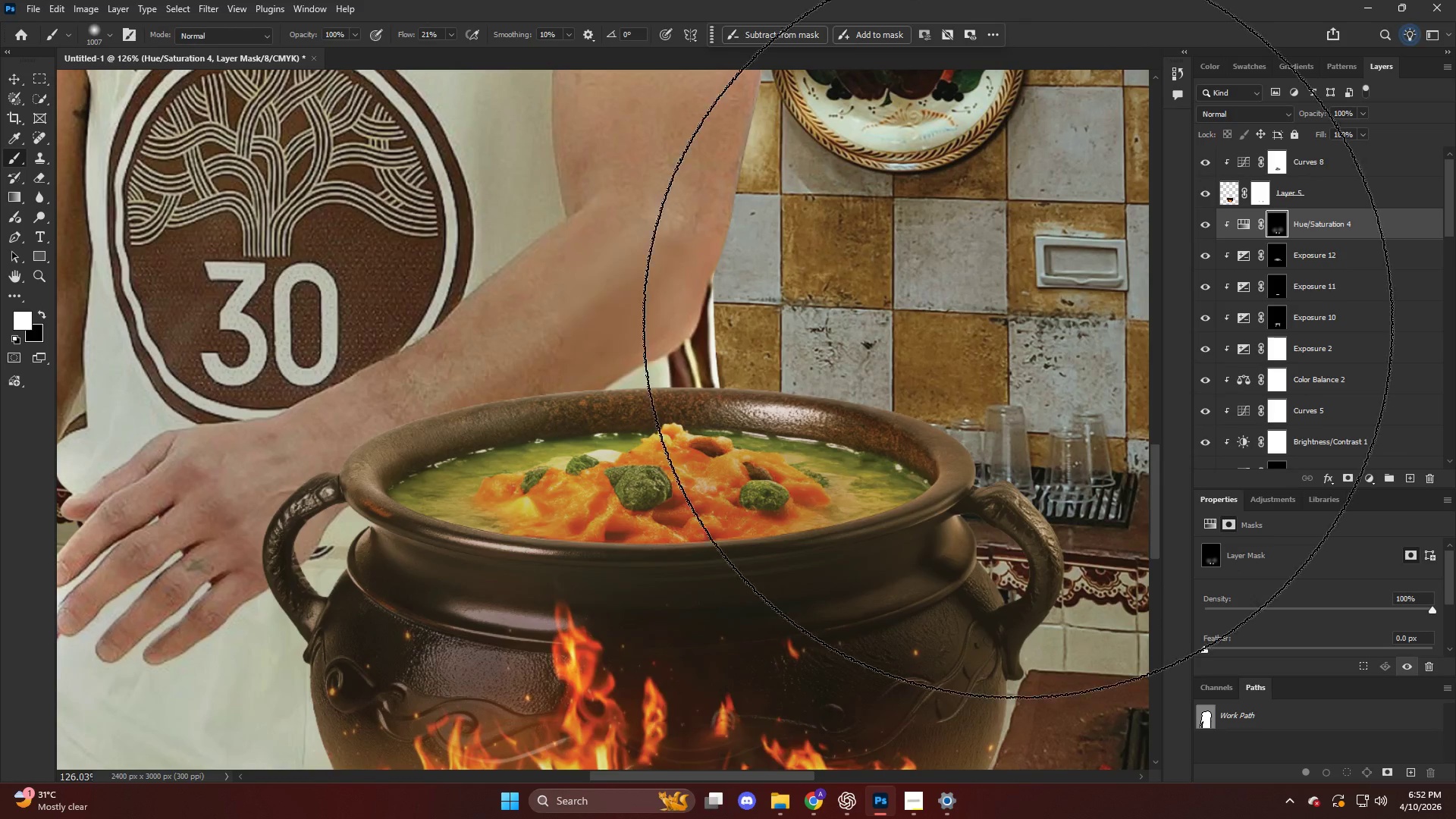 
hold_key(key=AltLeft, duration=0.75)
scroll: coordinate [801, 376], scroll_direction: down, amount: 16.0
 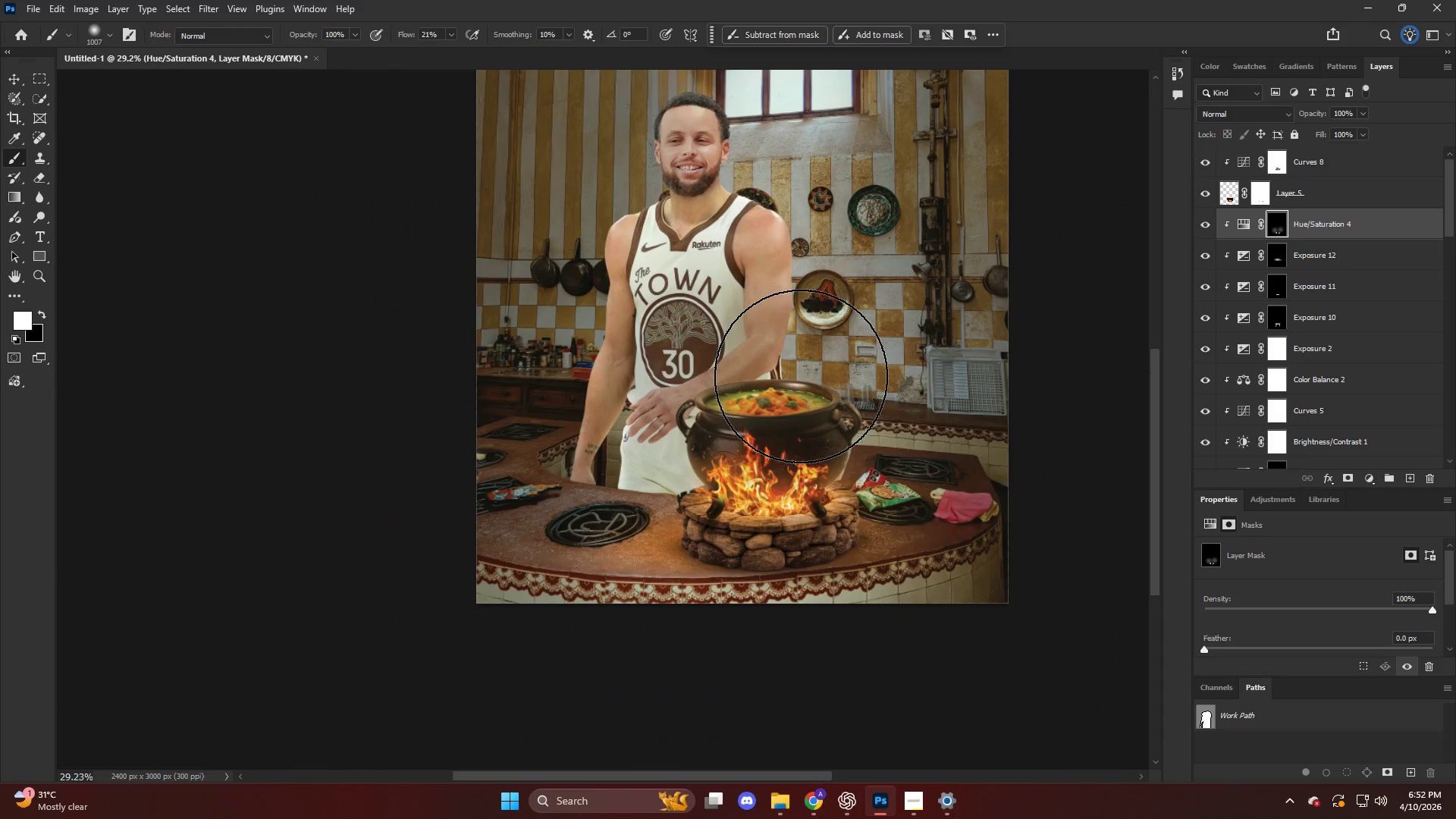 
hold_key(key=AltLeft, duration=0.52)
scroll: coordinate [803, 376], scroll_direction: up, amount: 4.0
 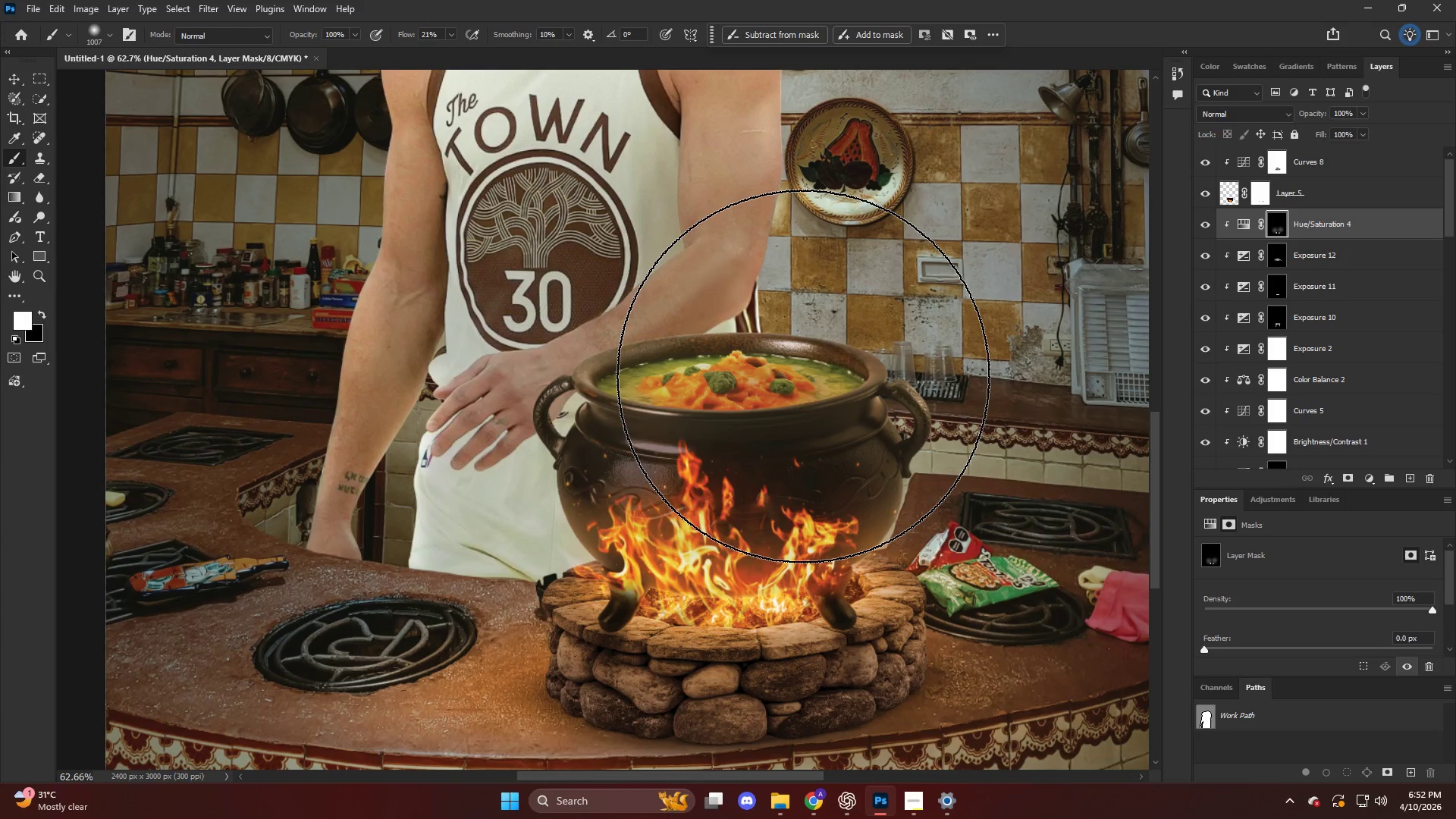 
hold_key(key=AltLeft, duration=0.52)
scroll: coordinate [804, 377], scroll_direction: down, amount: 9.0
 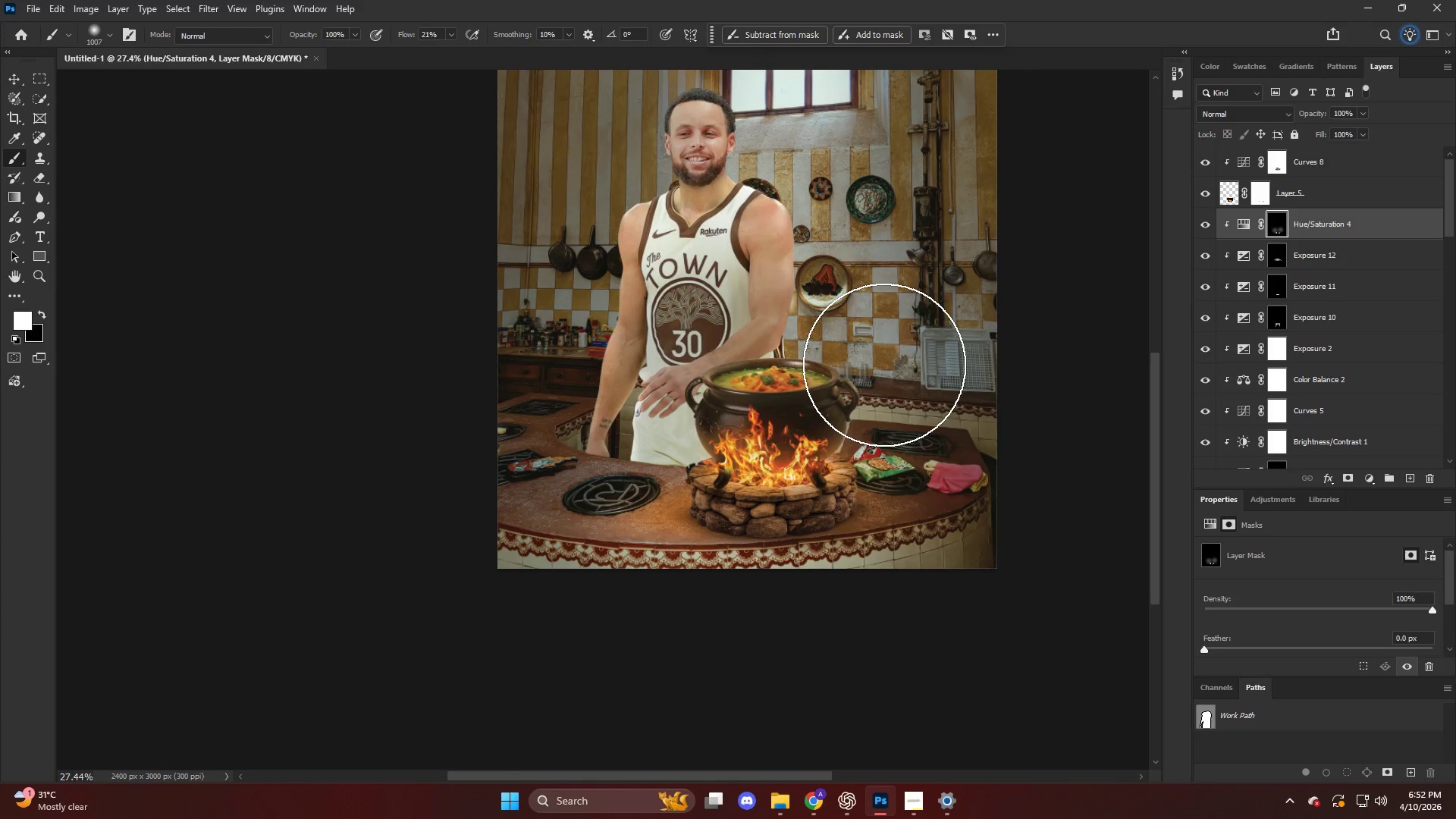 
key(Alt+AltLeft)
 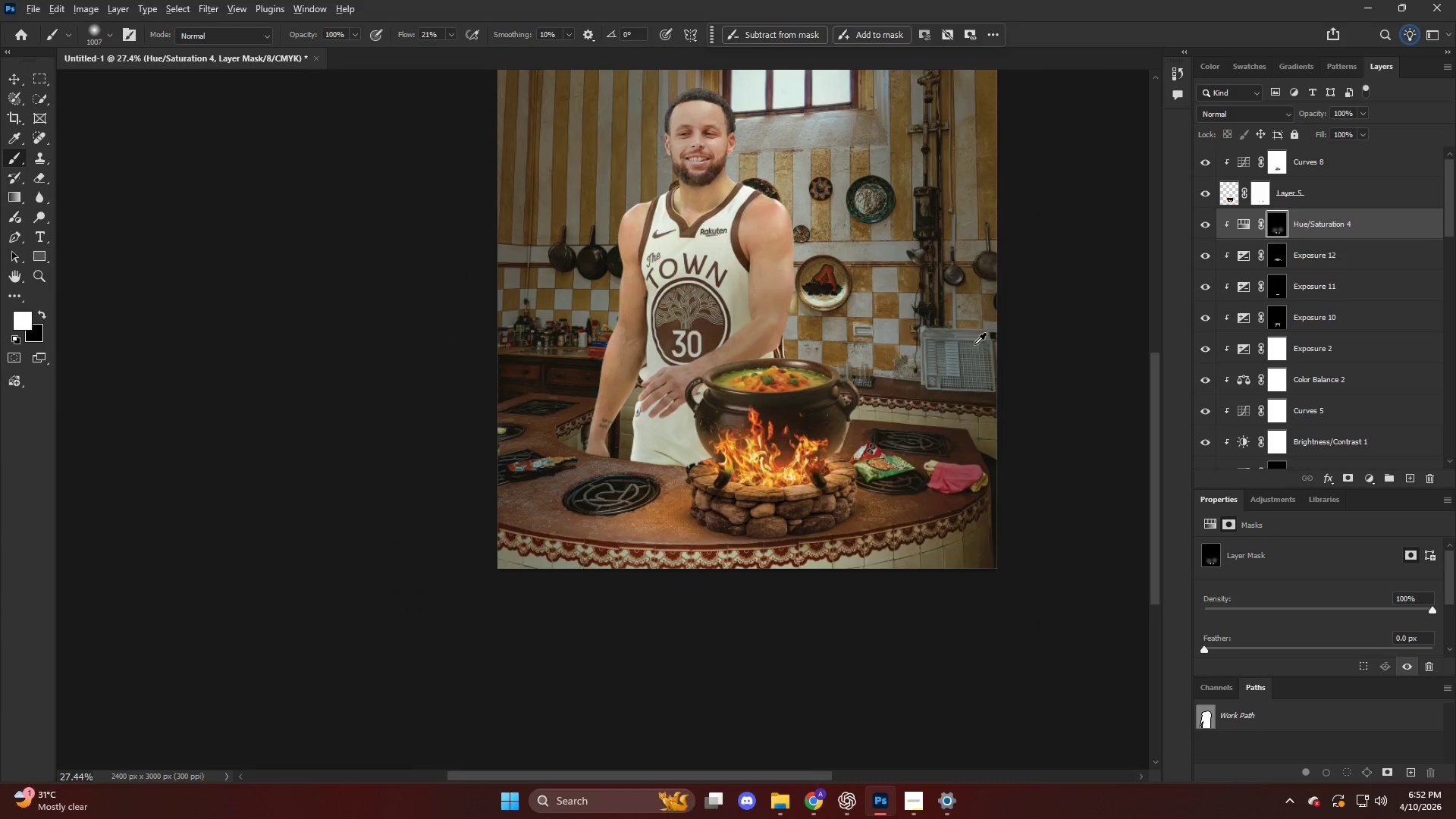 
key(Control+ControlLeft)
 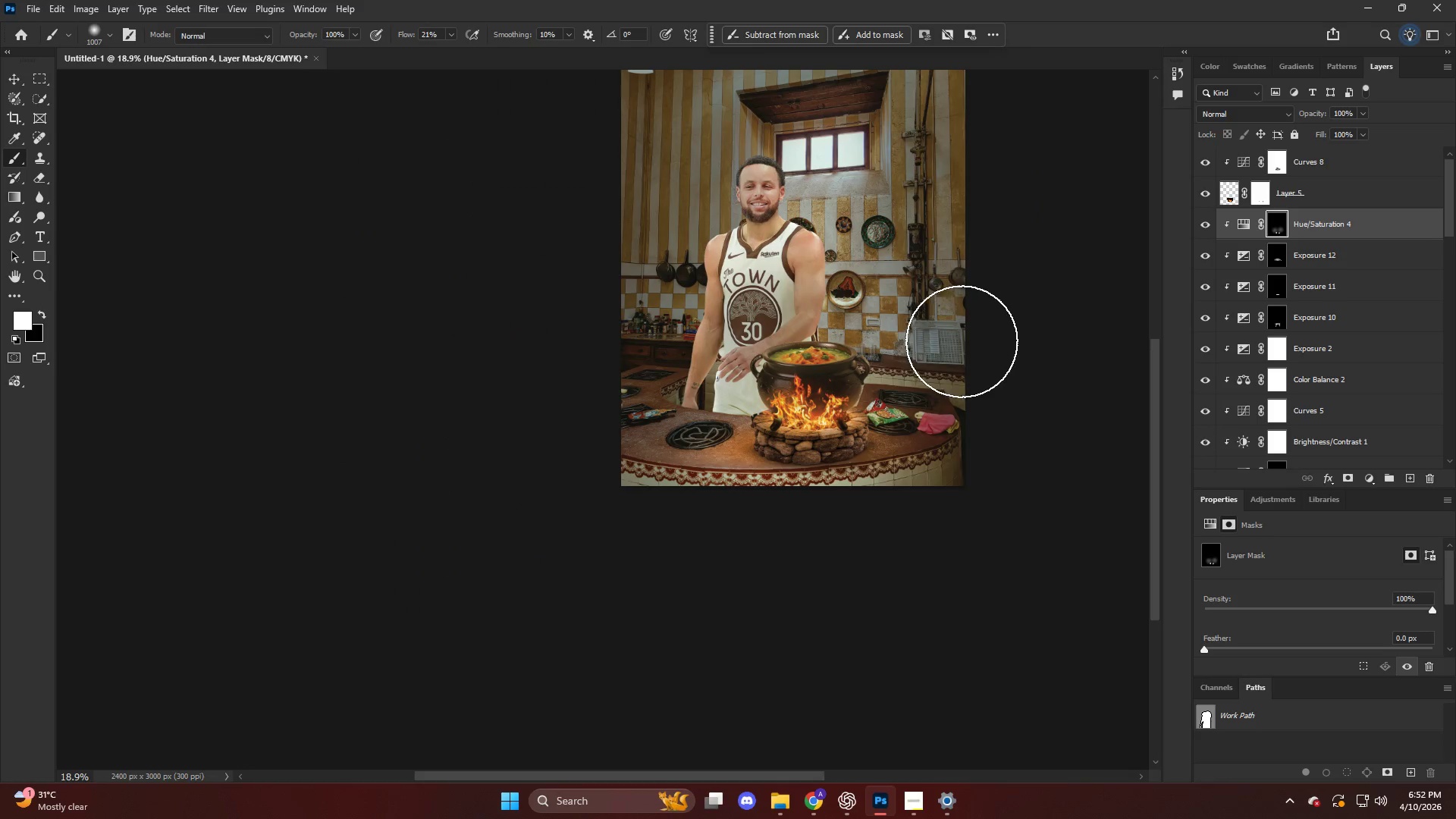 
hold_key(key=AltLeft, duration=0.52)
 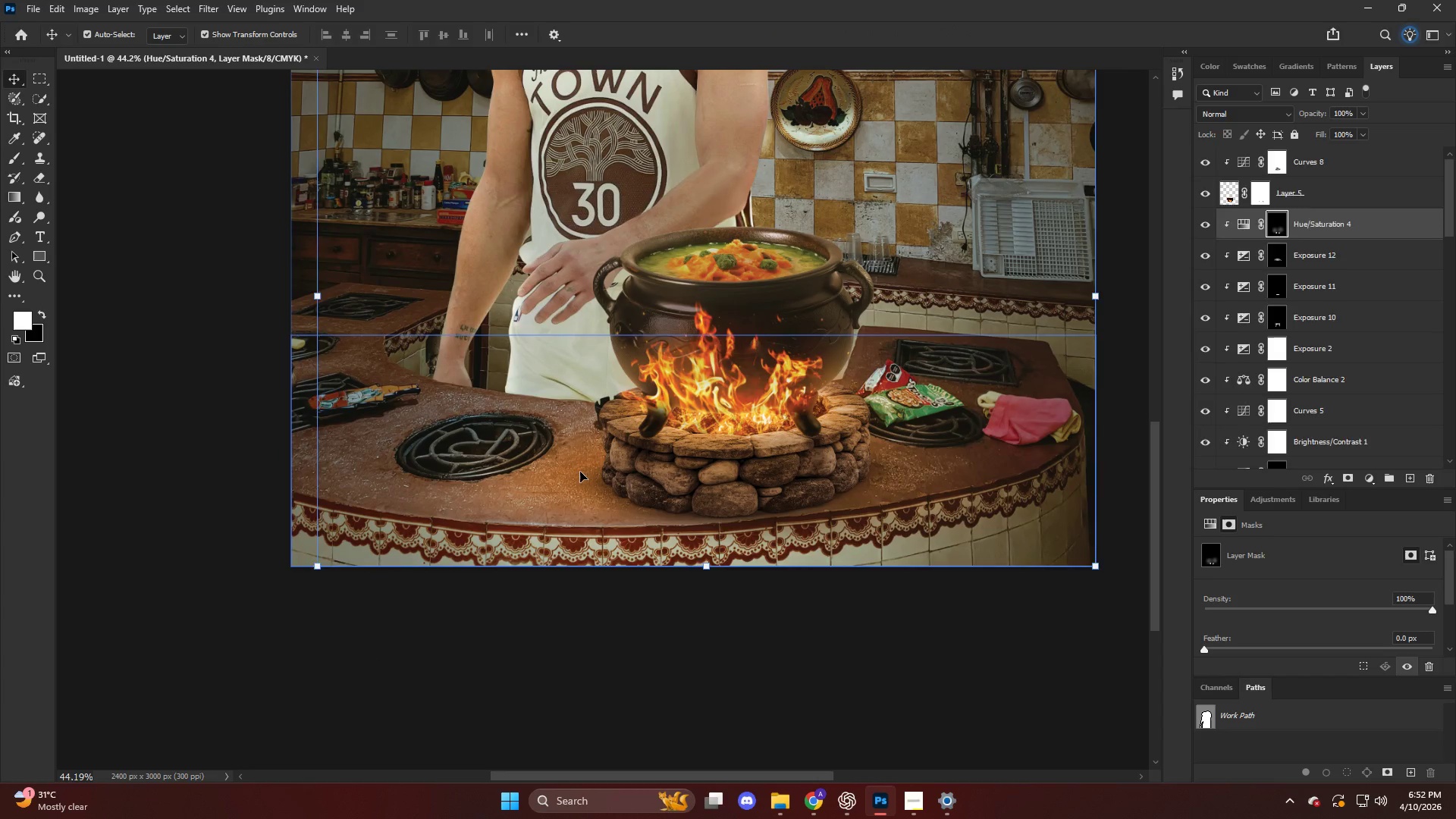 
scroll: coordinate [969, 344], scroll_direction: down, amount: 7.0
 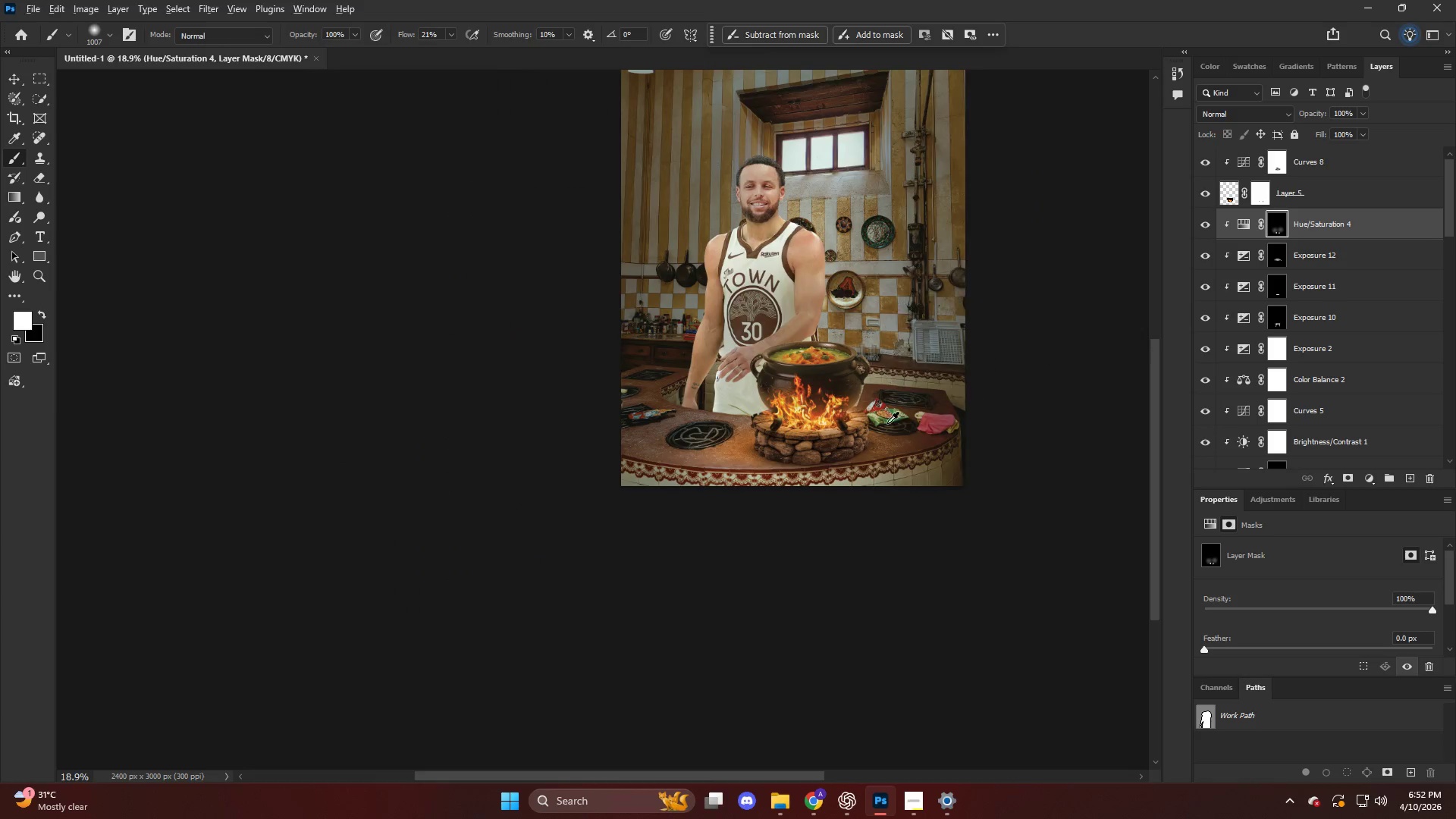 
key(V)
 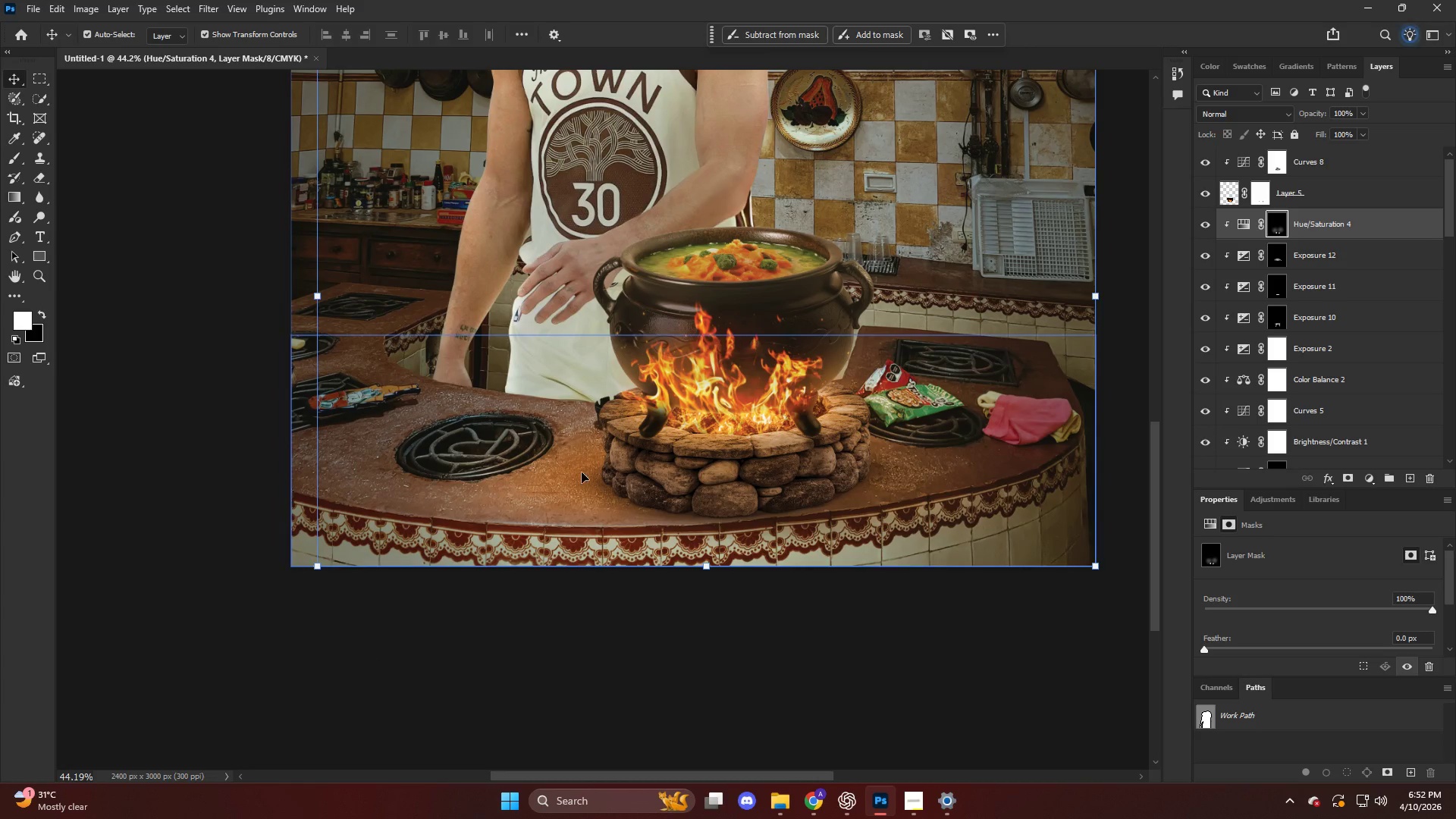 
scroll: coordinate [759, 435], scroll_direction: up, amount: 9.0
 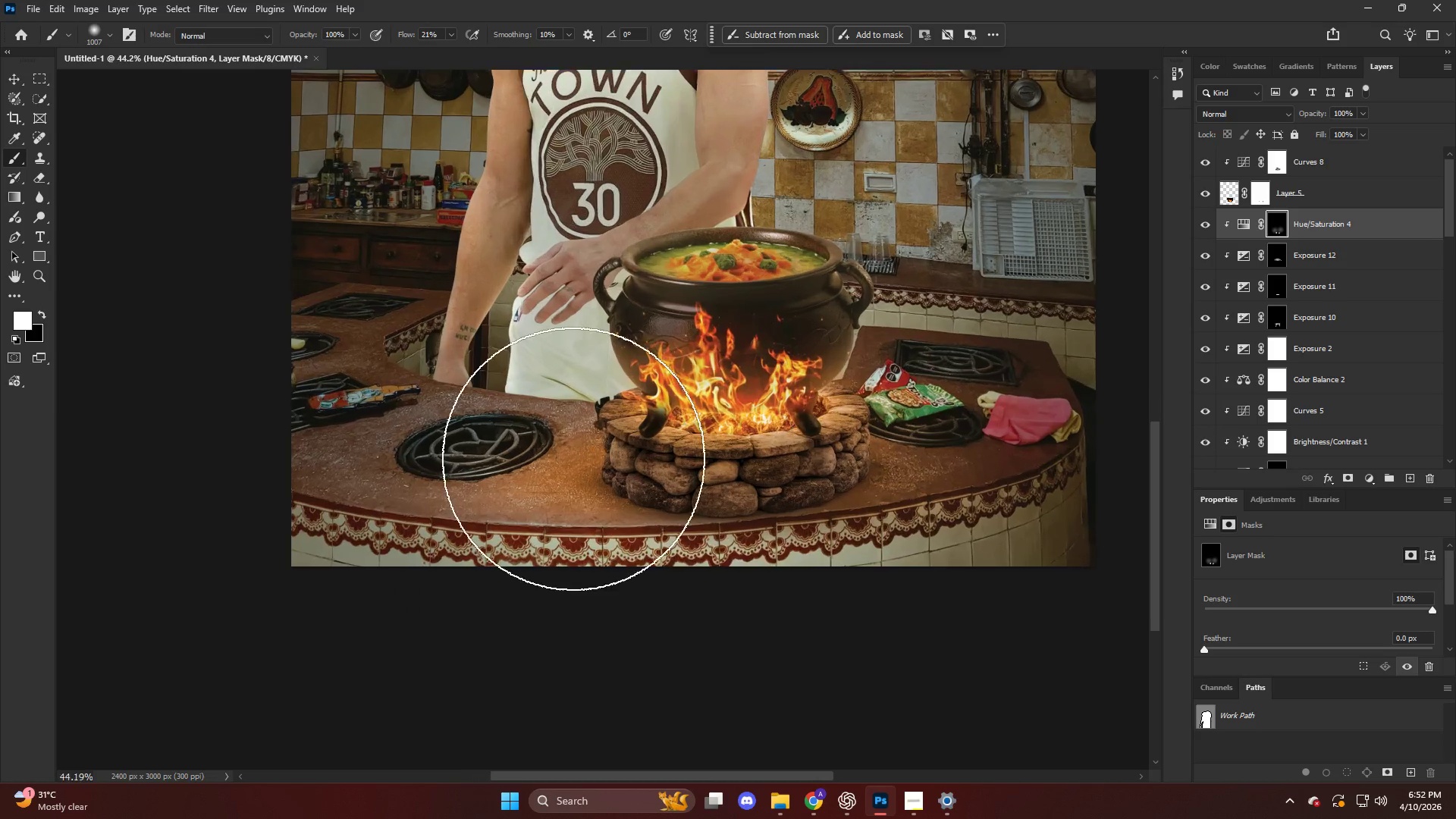 
left_click([580, 472])
 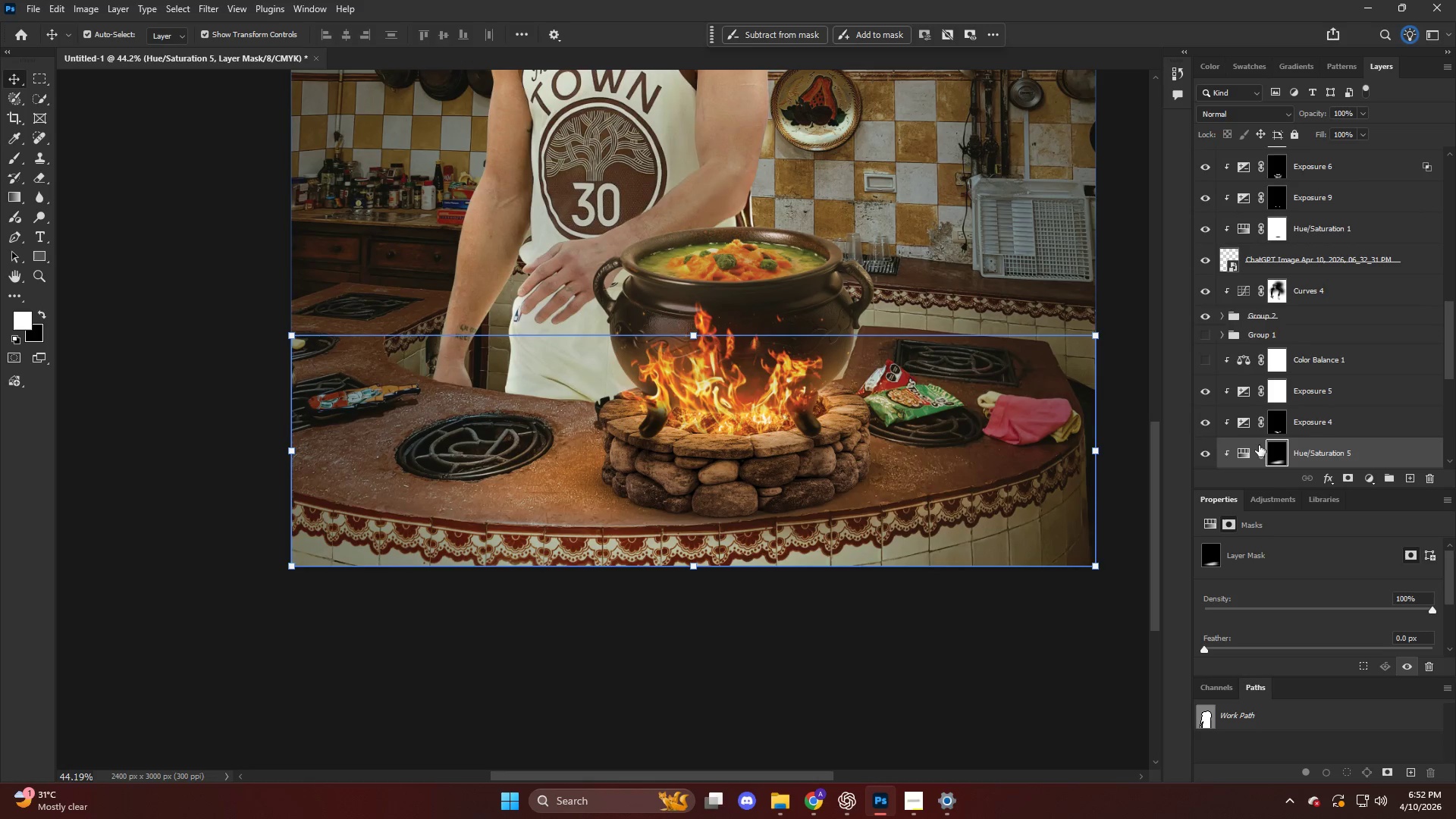 
left_click([1238, 453])
 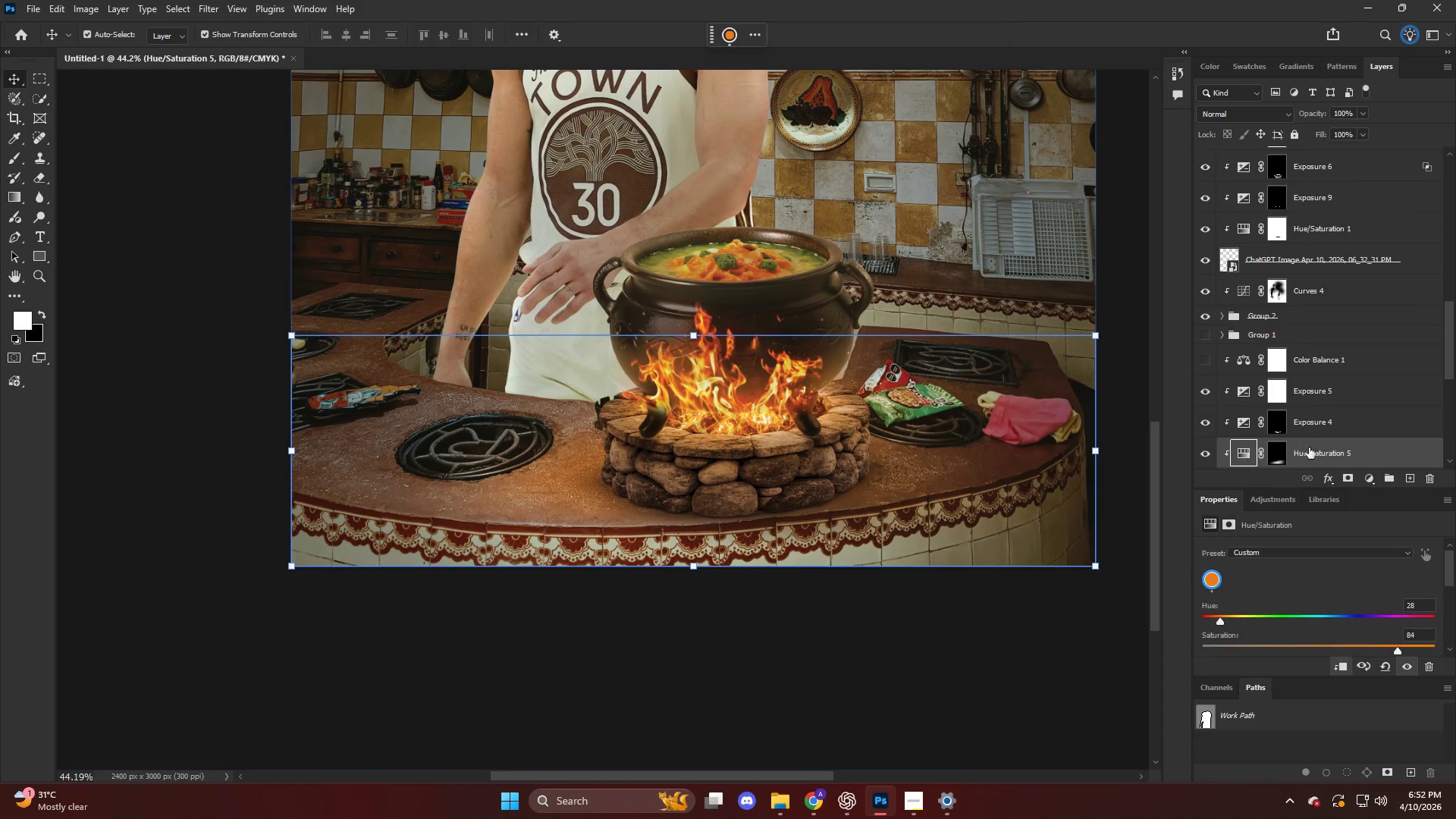 
left_click_drag(start_coordinate=[1382, 618], to_coordinate=[1353, 623])
 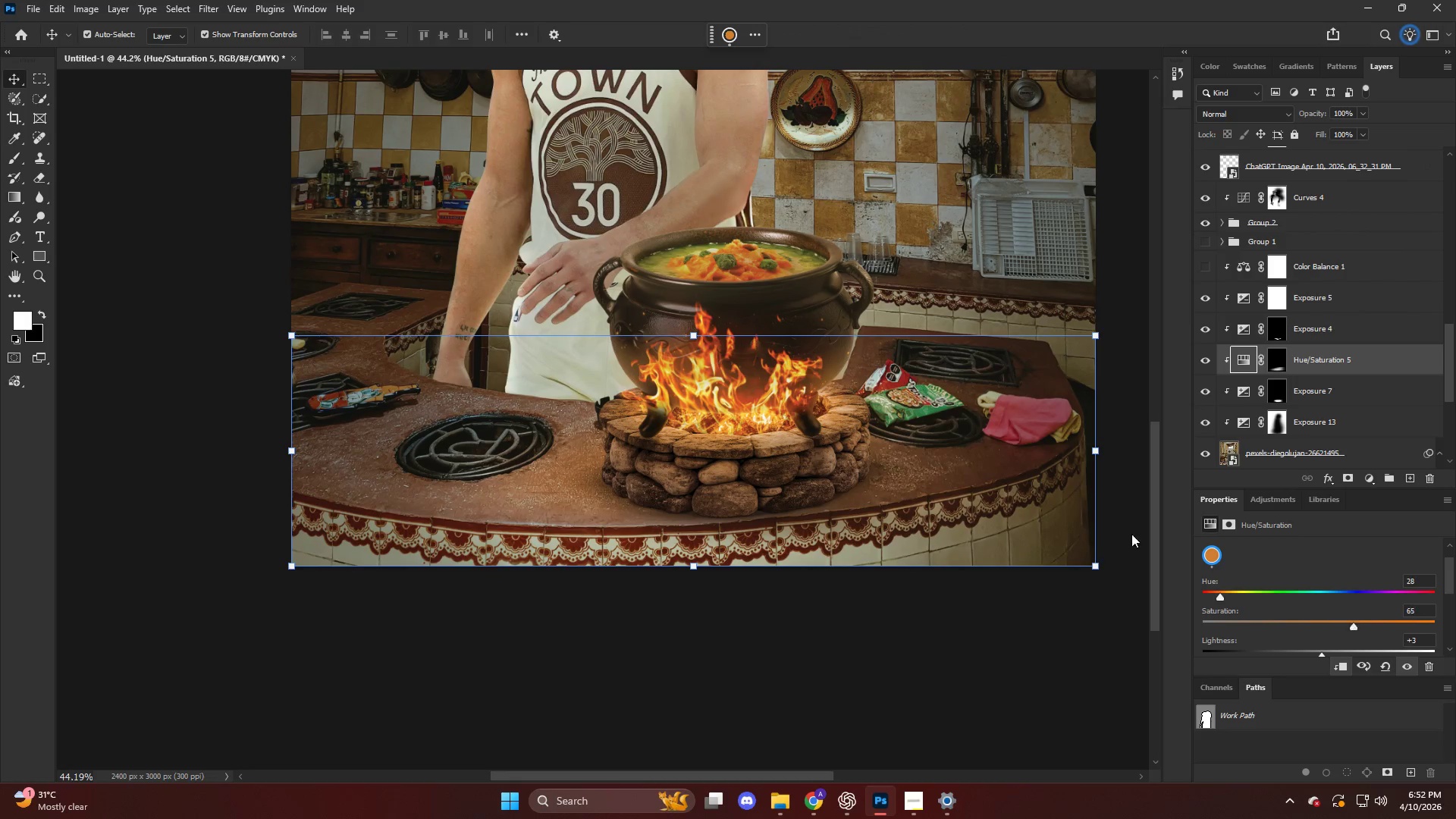 
scroll: coordinate [1304, 639], scroll_direction: down, amount: 5.0
 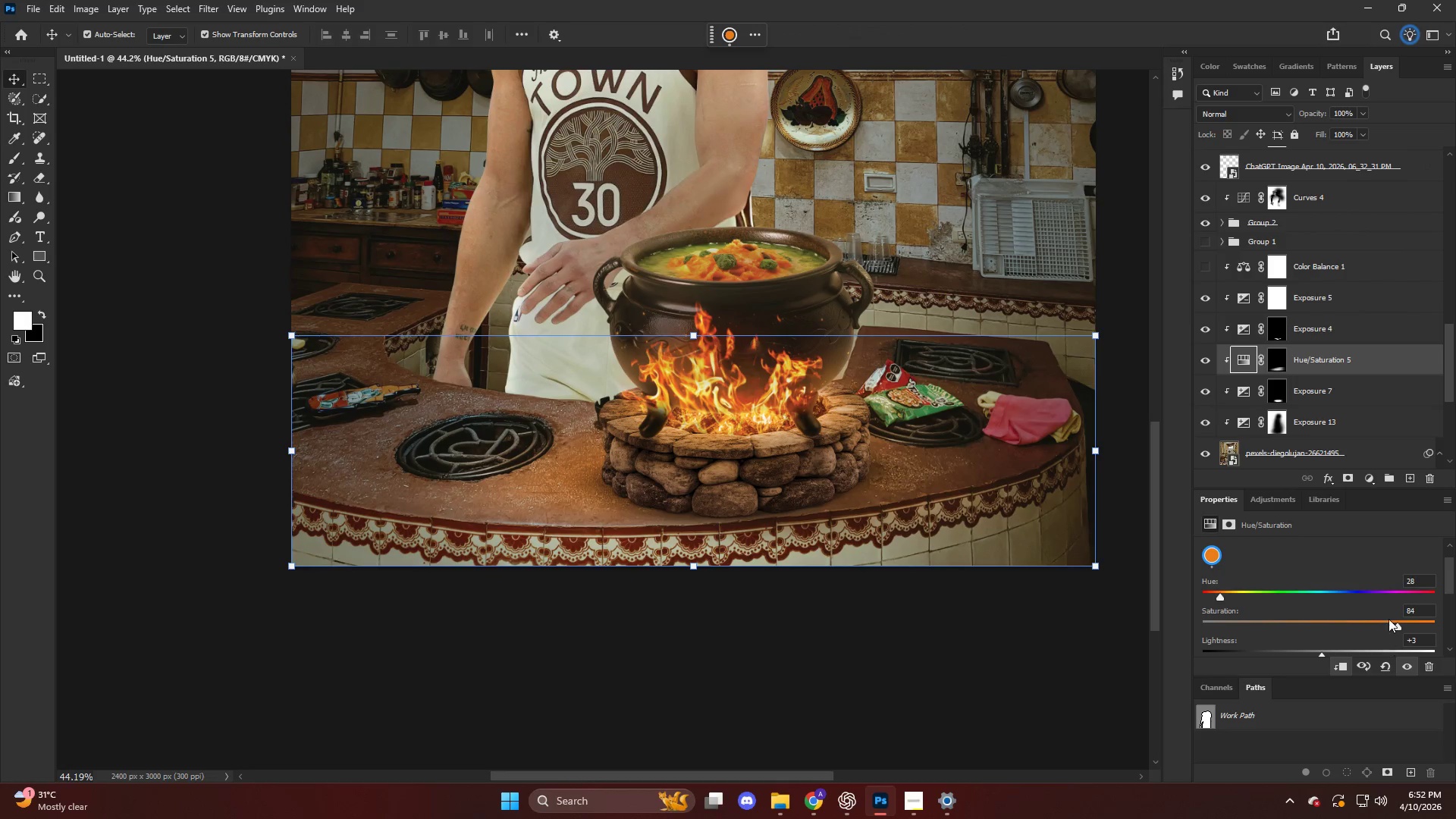 
key(Alt+AltLeft)
 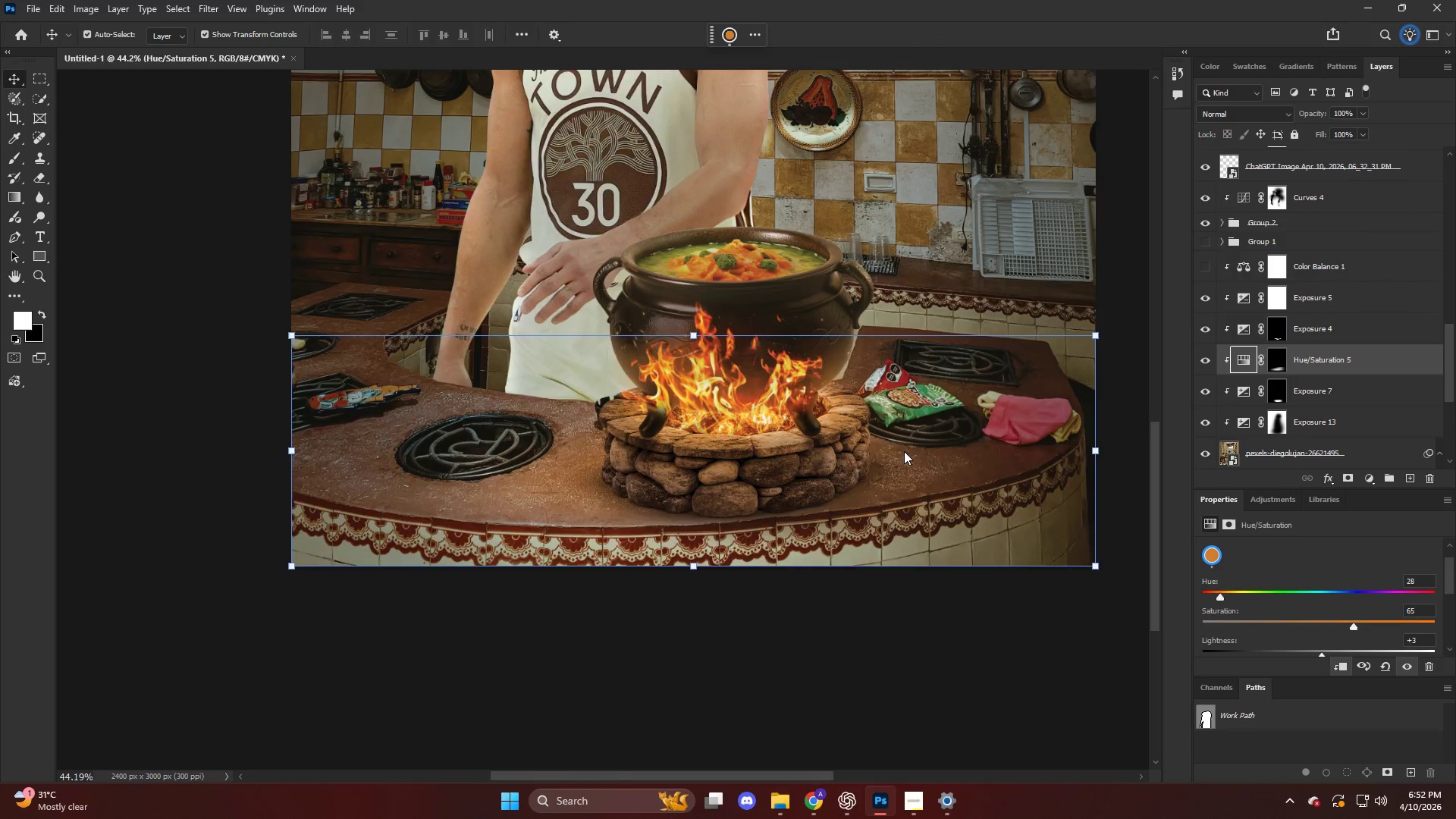 
scroll: coordinate [909, 374], scroll_direction: none, amount: 0.0
 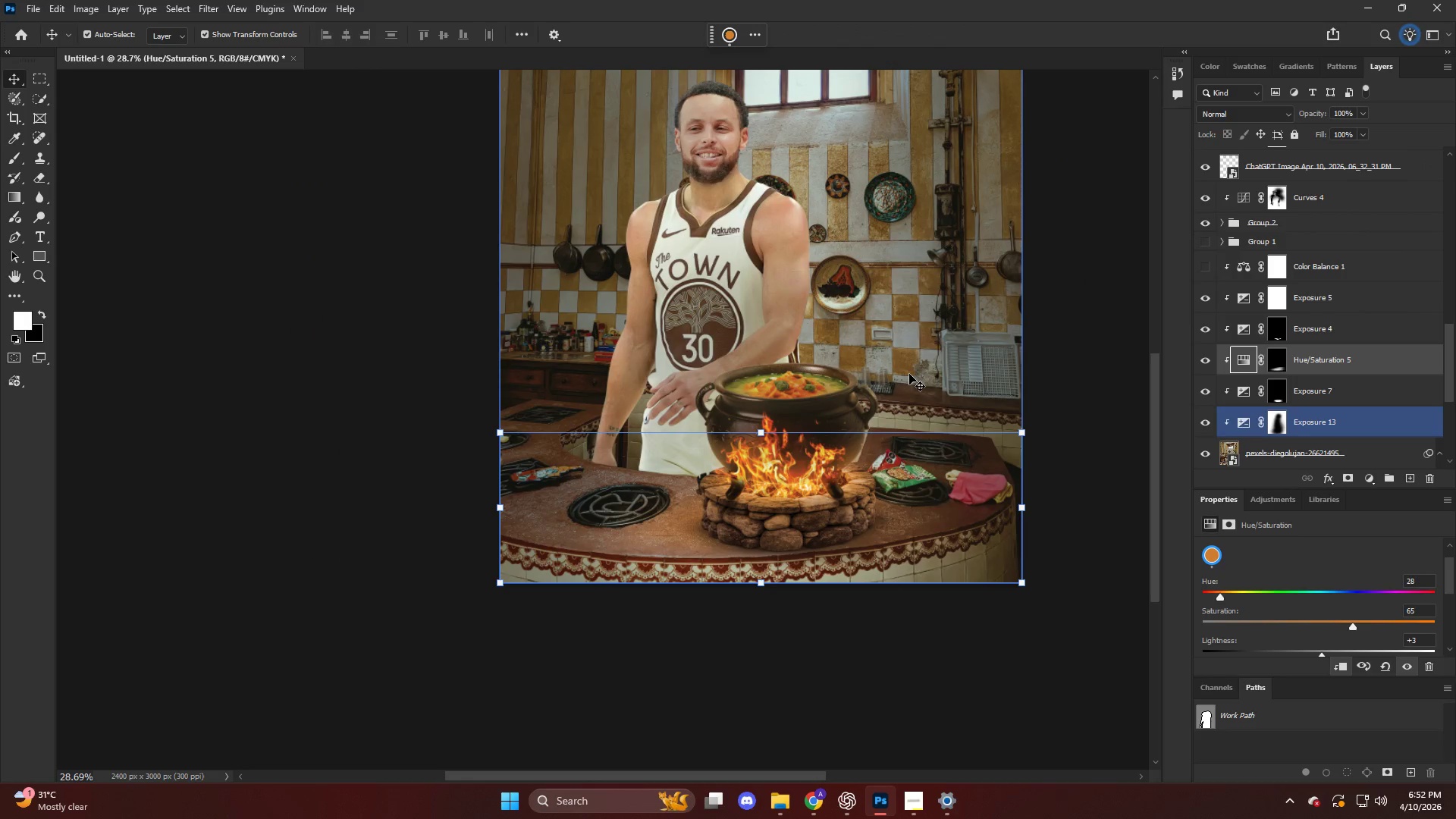 
hold_key(key=AltLeft, duration=0.45)
scroll: coordinate [911, 375], scroll_direction: up, amount: 12.0
 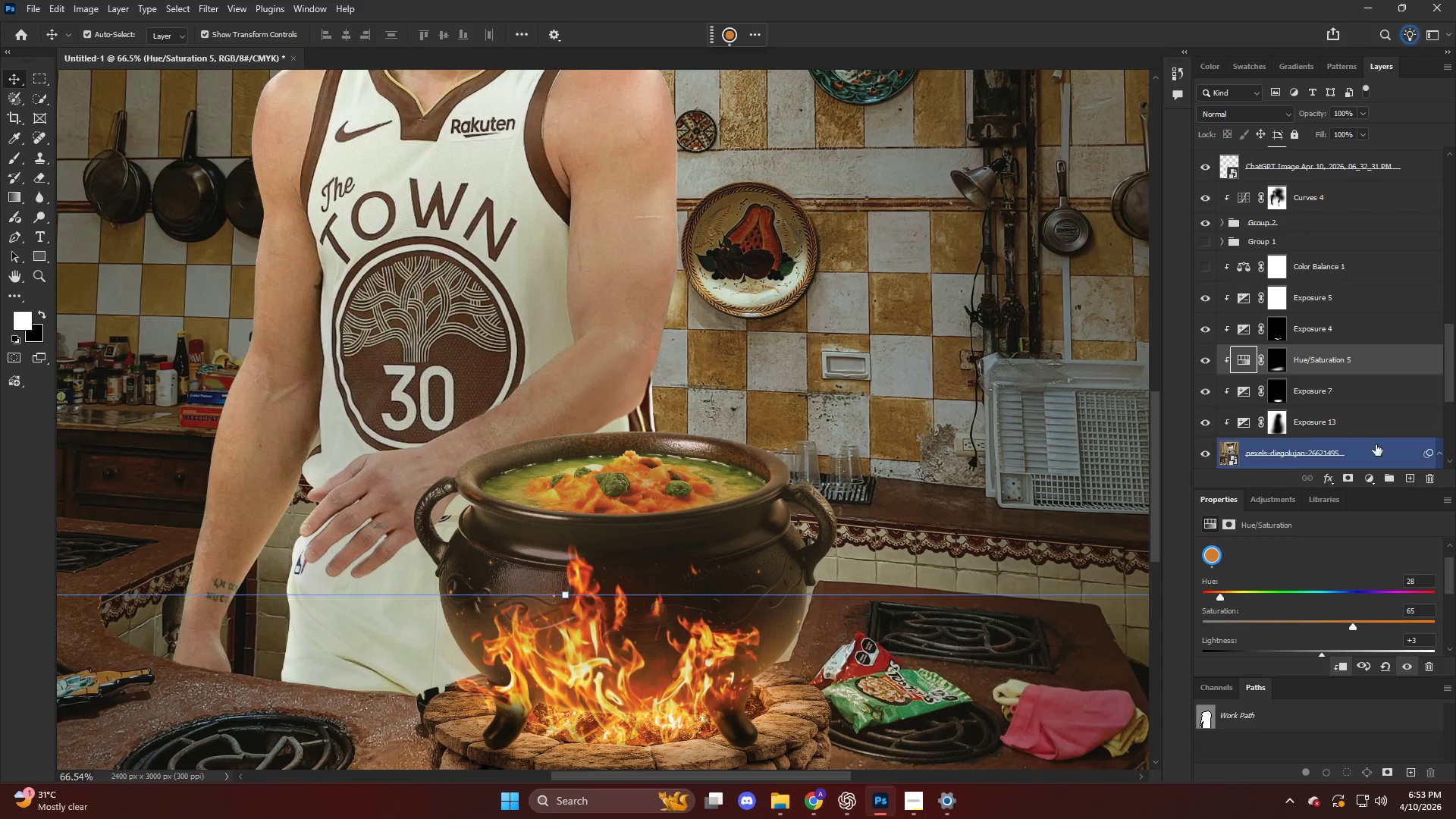 
left_click([1358, 444])
 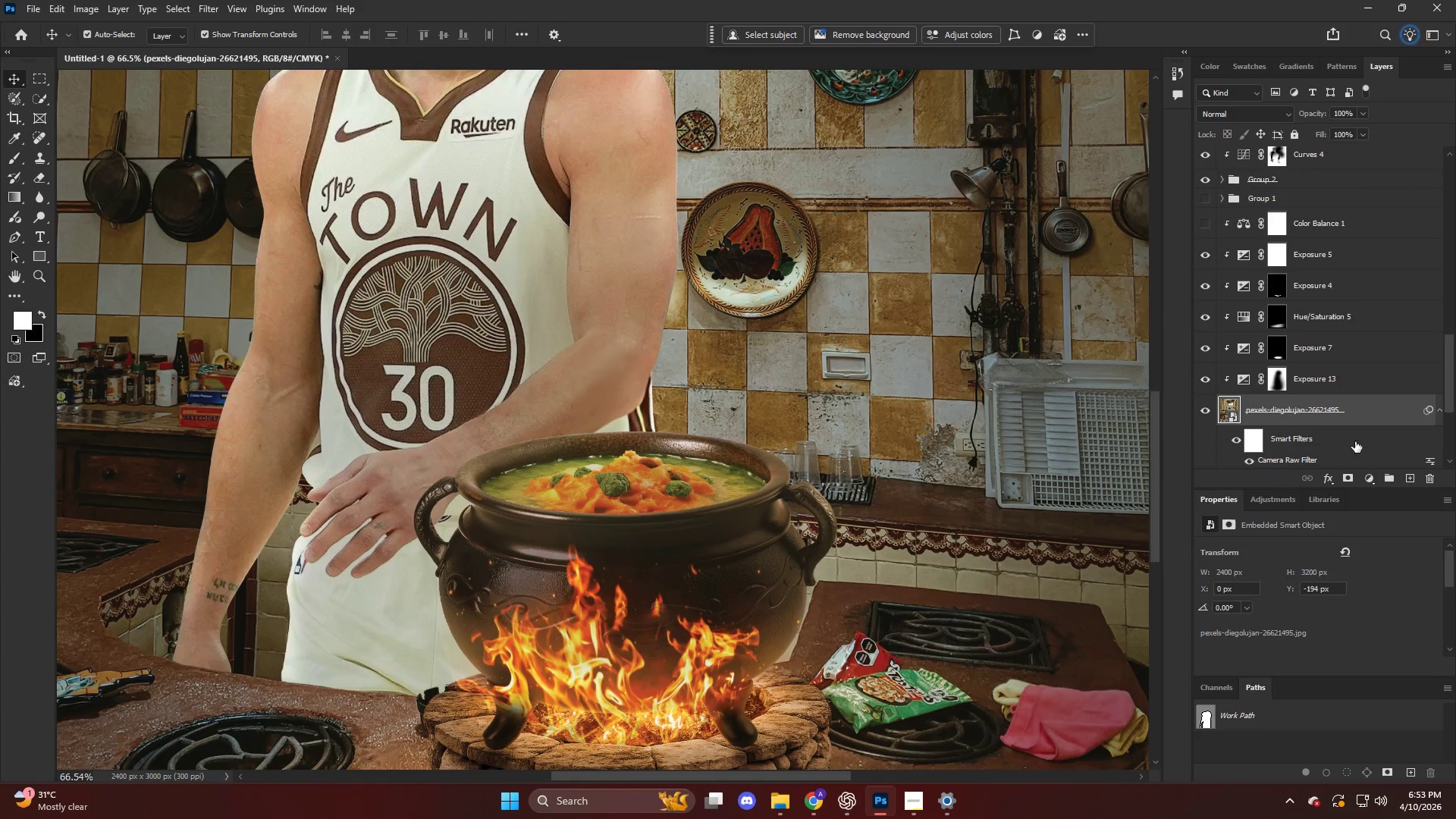 
hold_key(key=AltLeft, duration=0.47)
scroll: coordinate [775, 391], scroll_direction: down, amount: 12.0
 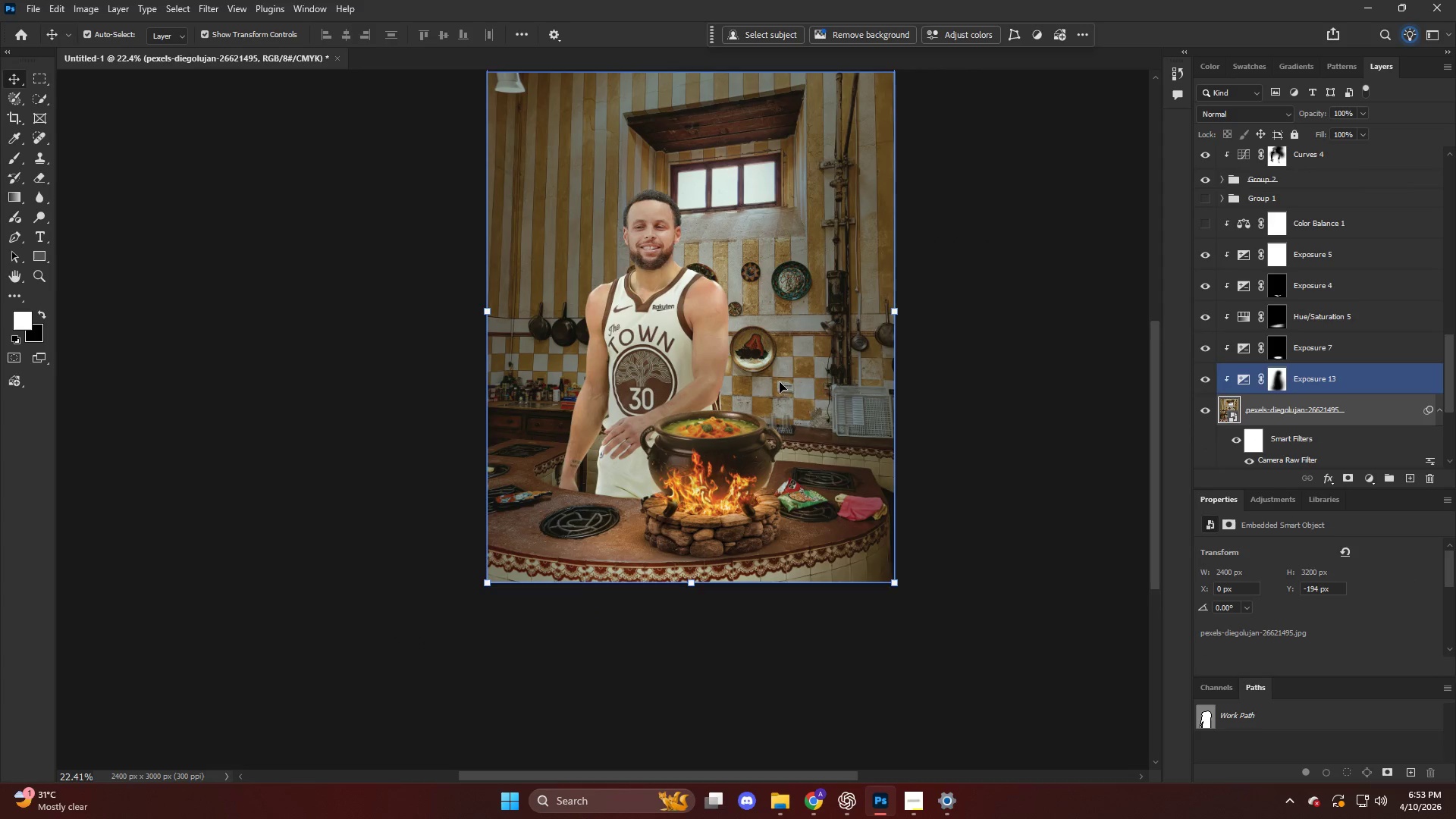 
key(Alt+AltLeft)
 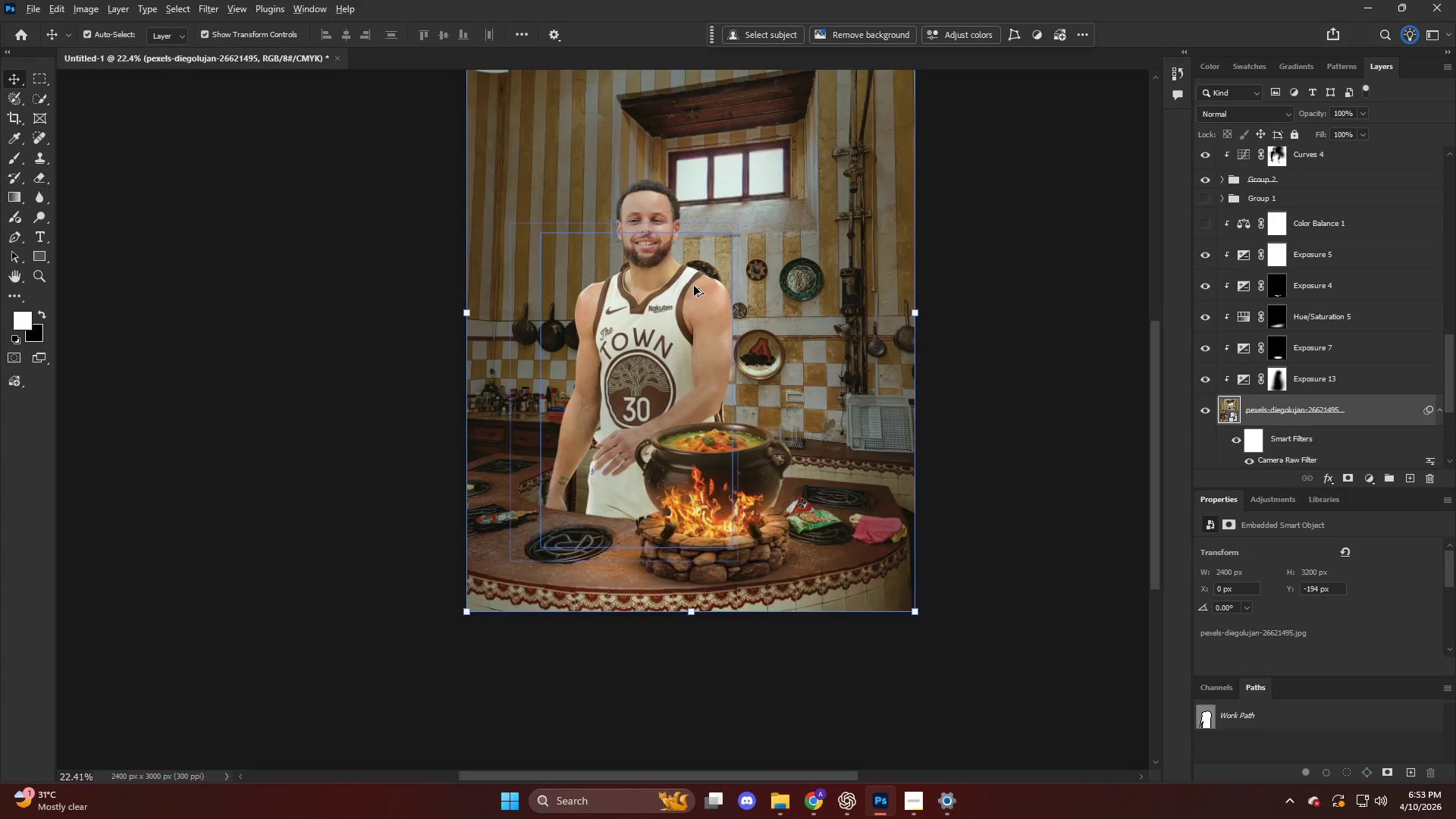 
key(Alt+AltLeft)
 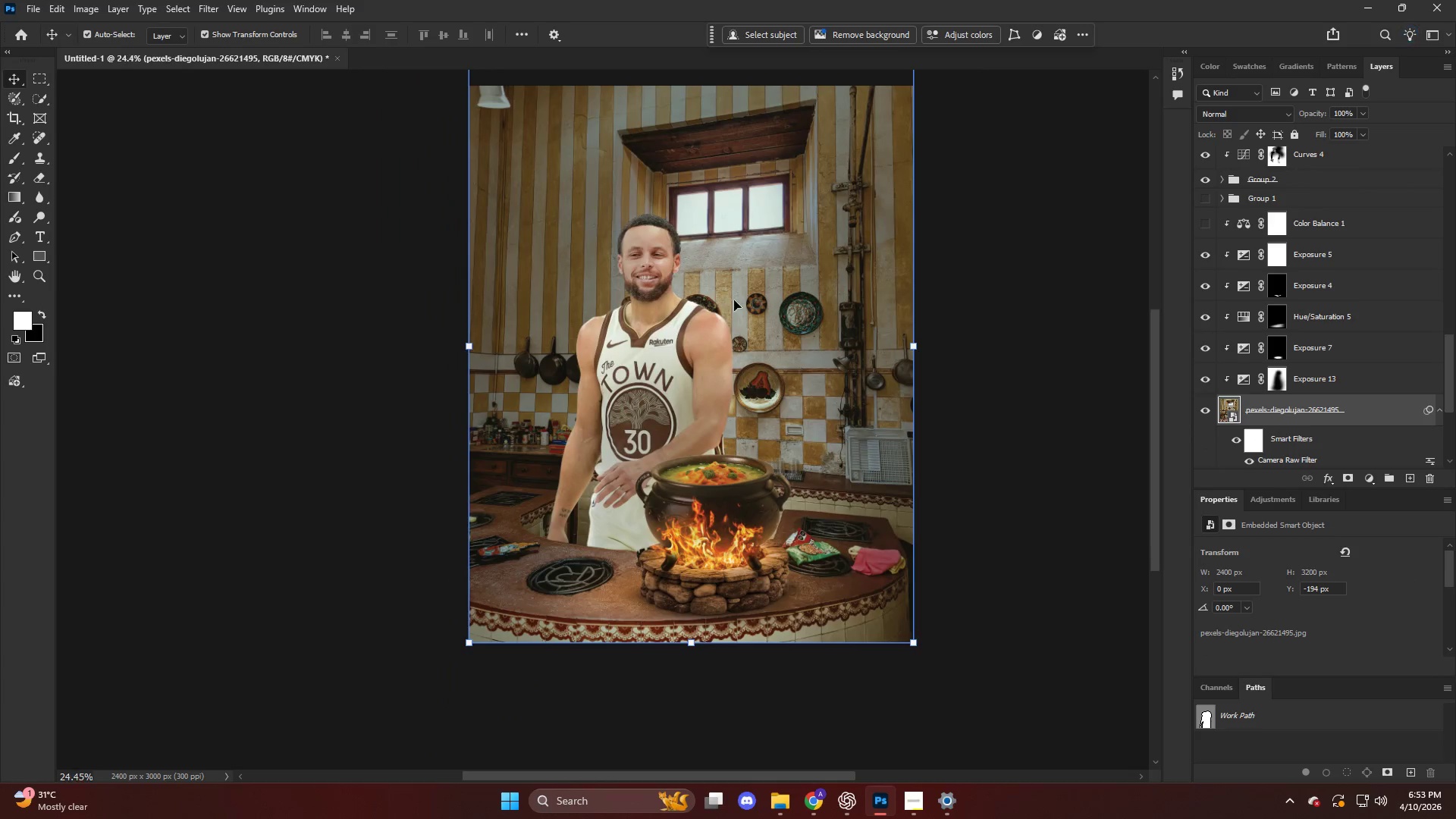 
key(Alt+AltLeft)
 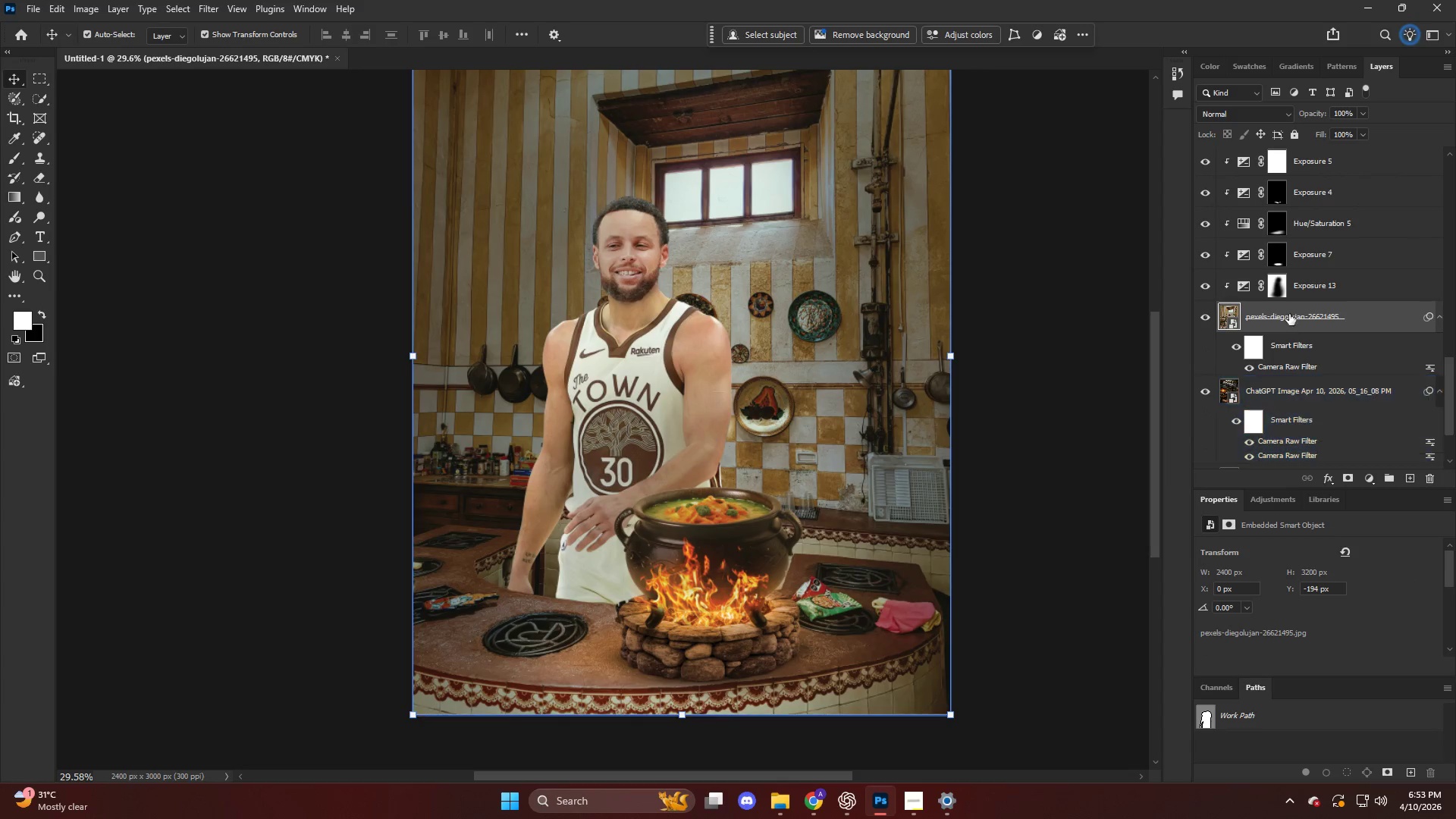 
scroll: coordinate [1289, 405], scroll_direction: up, amount: 4.0
 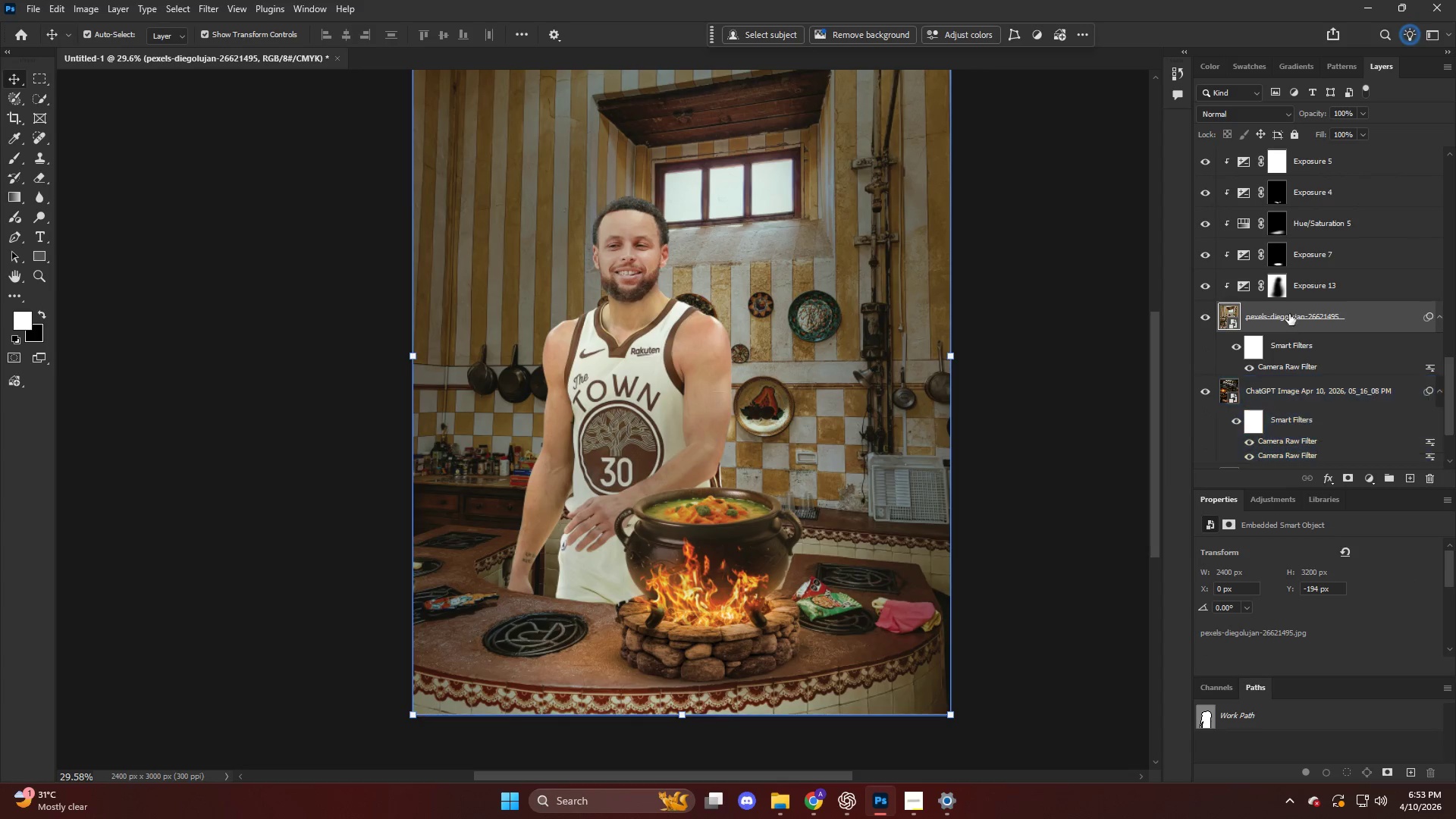 
left_click([1298, 296])
 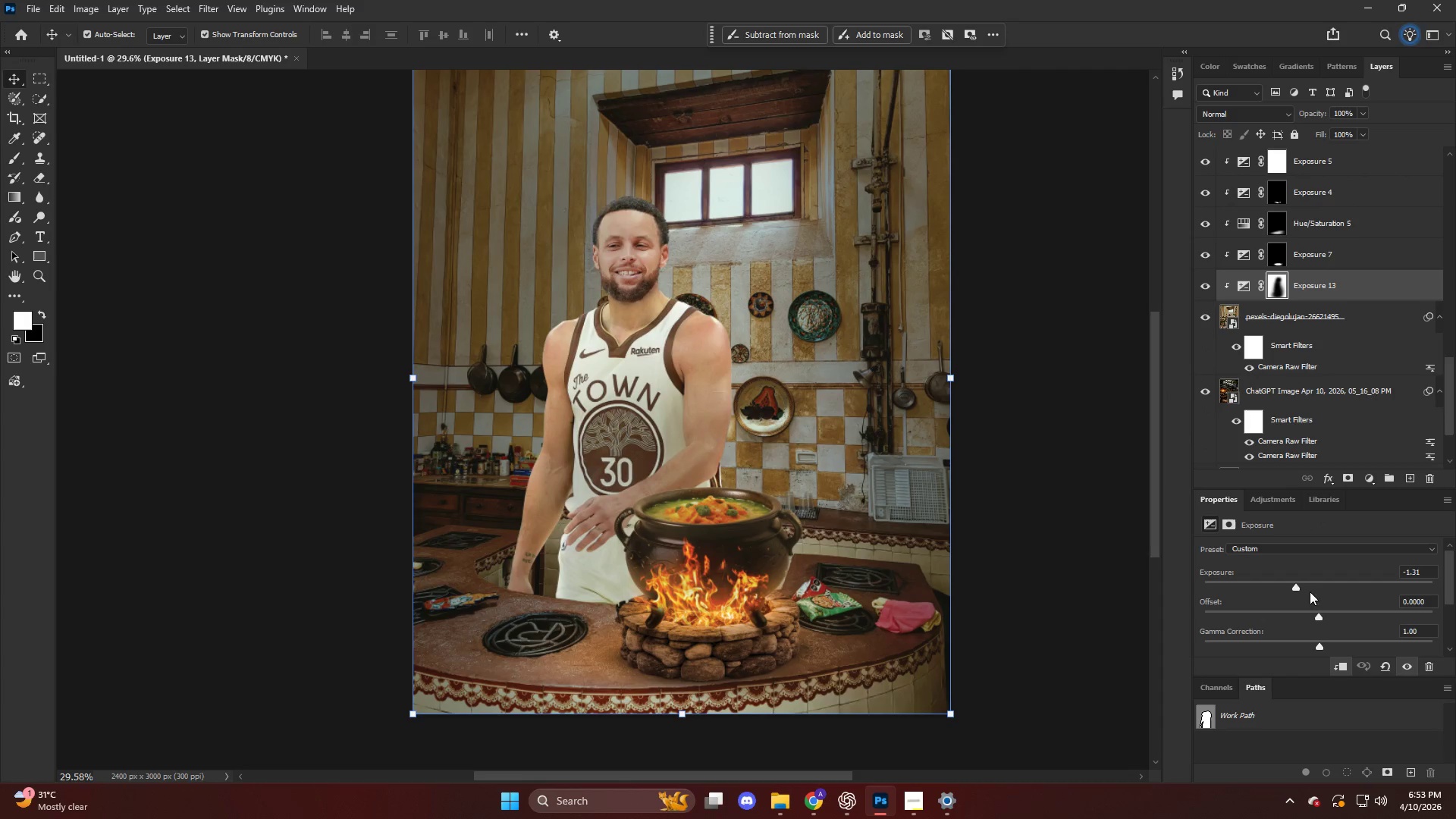 
left_click_drag(start_coordinate=[1292, 585], to_coordinate=[1288, 588])
 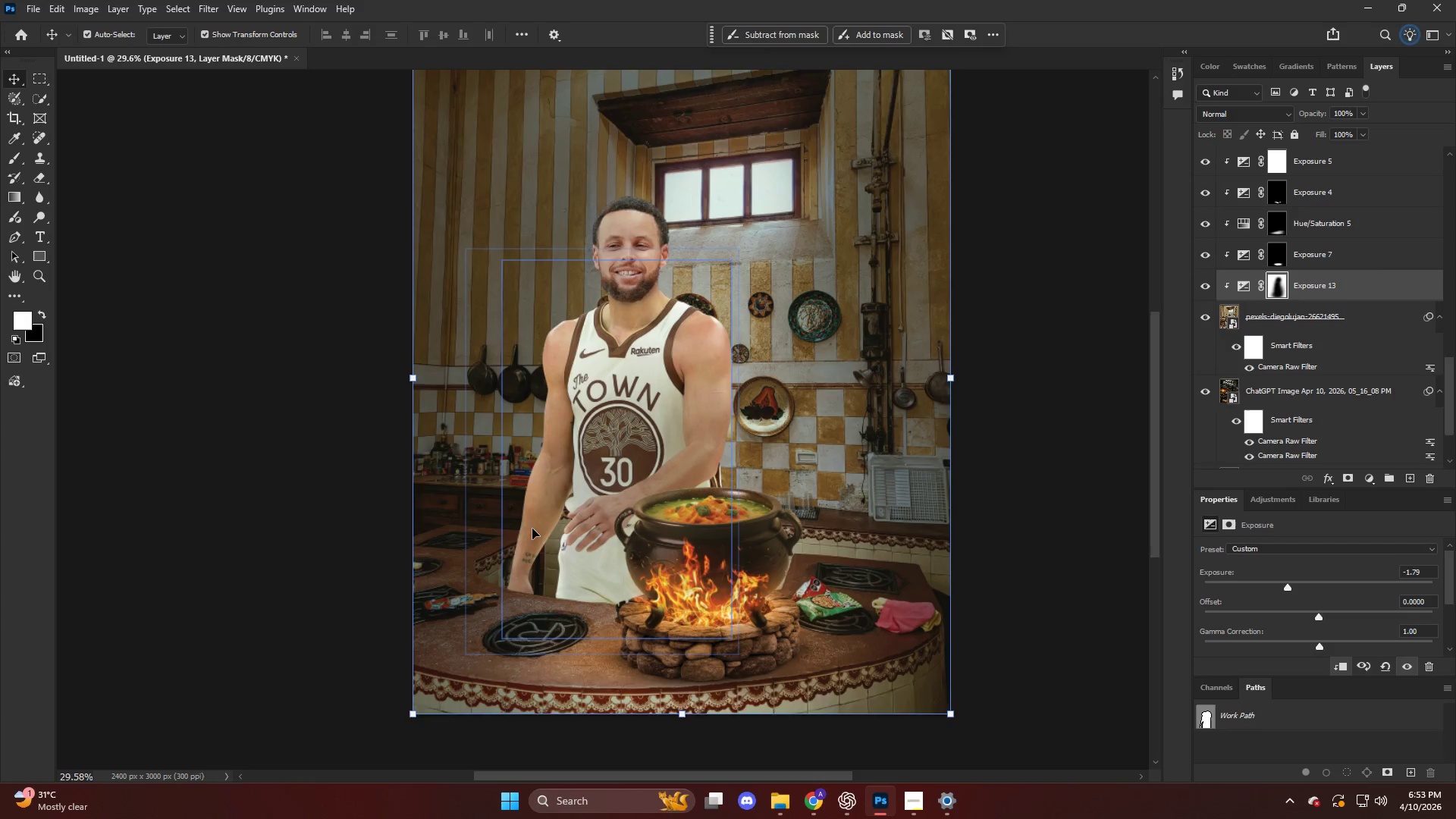 
key(B)
 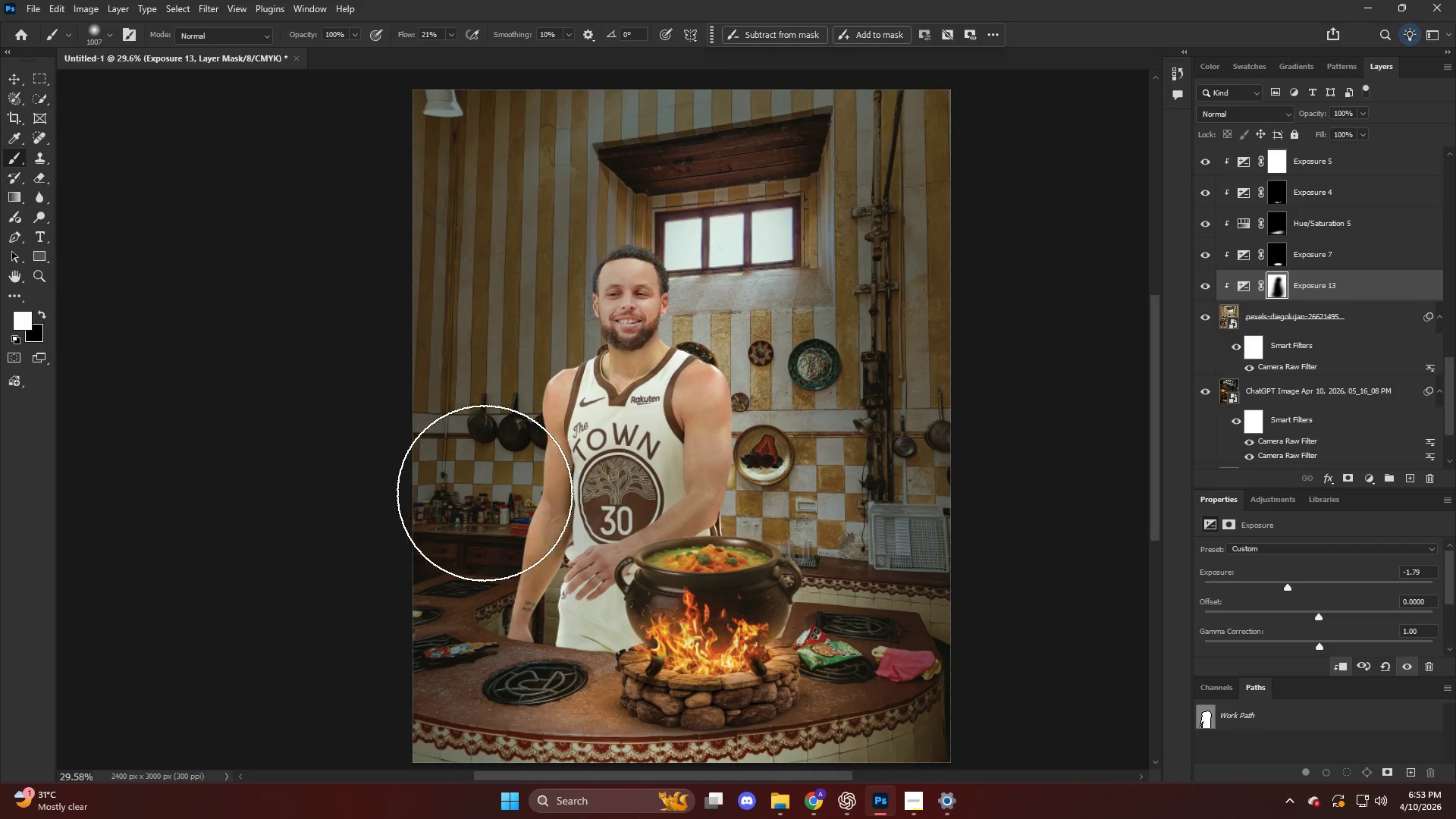 
scroll: coordinate [527, 519], scroll_direction: up, amount: 4.0
 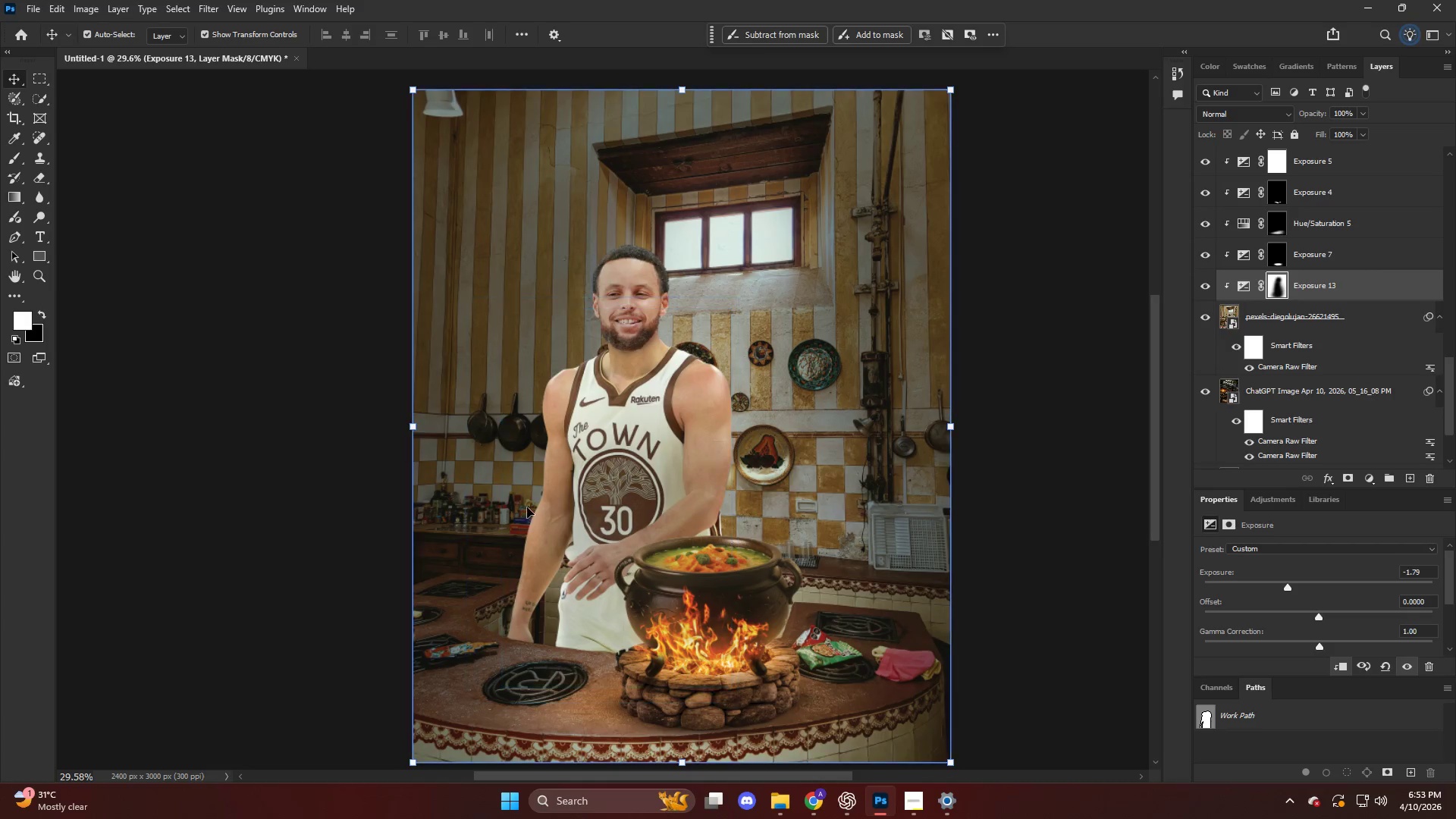 
key(Alt+AltLeft)
 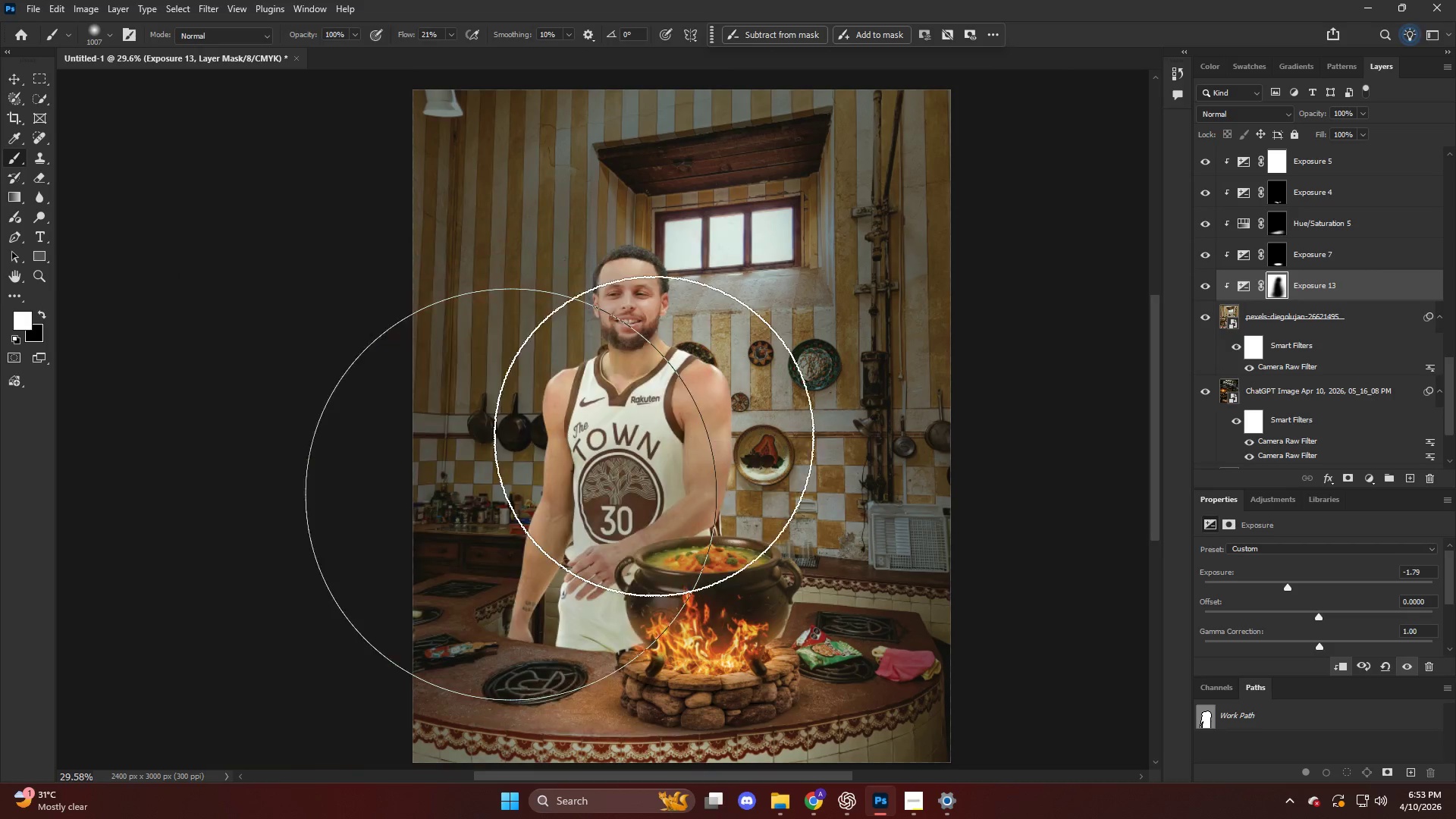 
left_click_drag(start_coordinate=[775, 284], to_coordinate=[731, 294])
 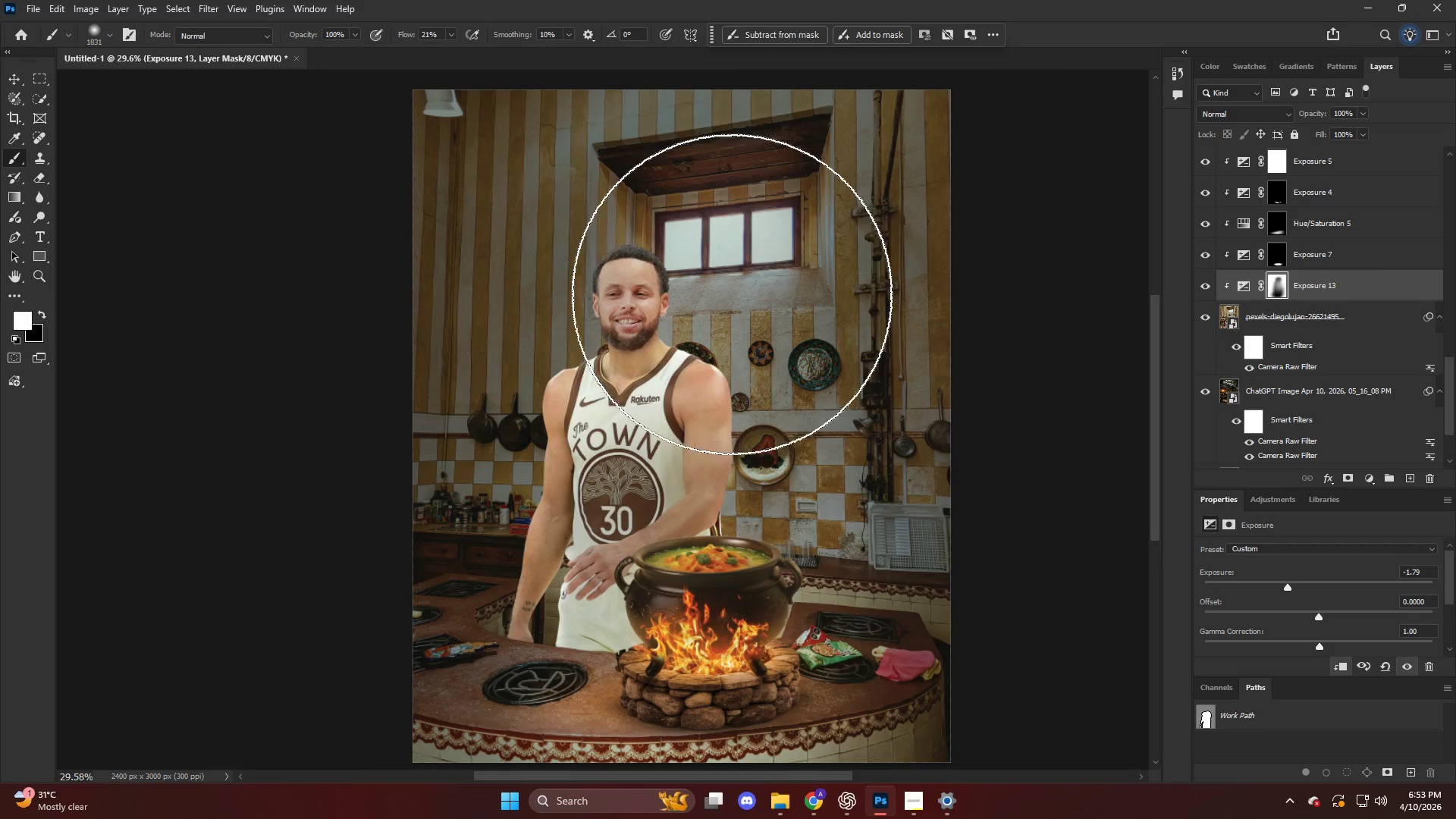 
key(Control+ControlLeft)
 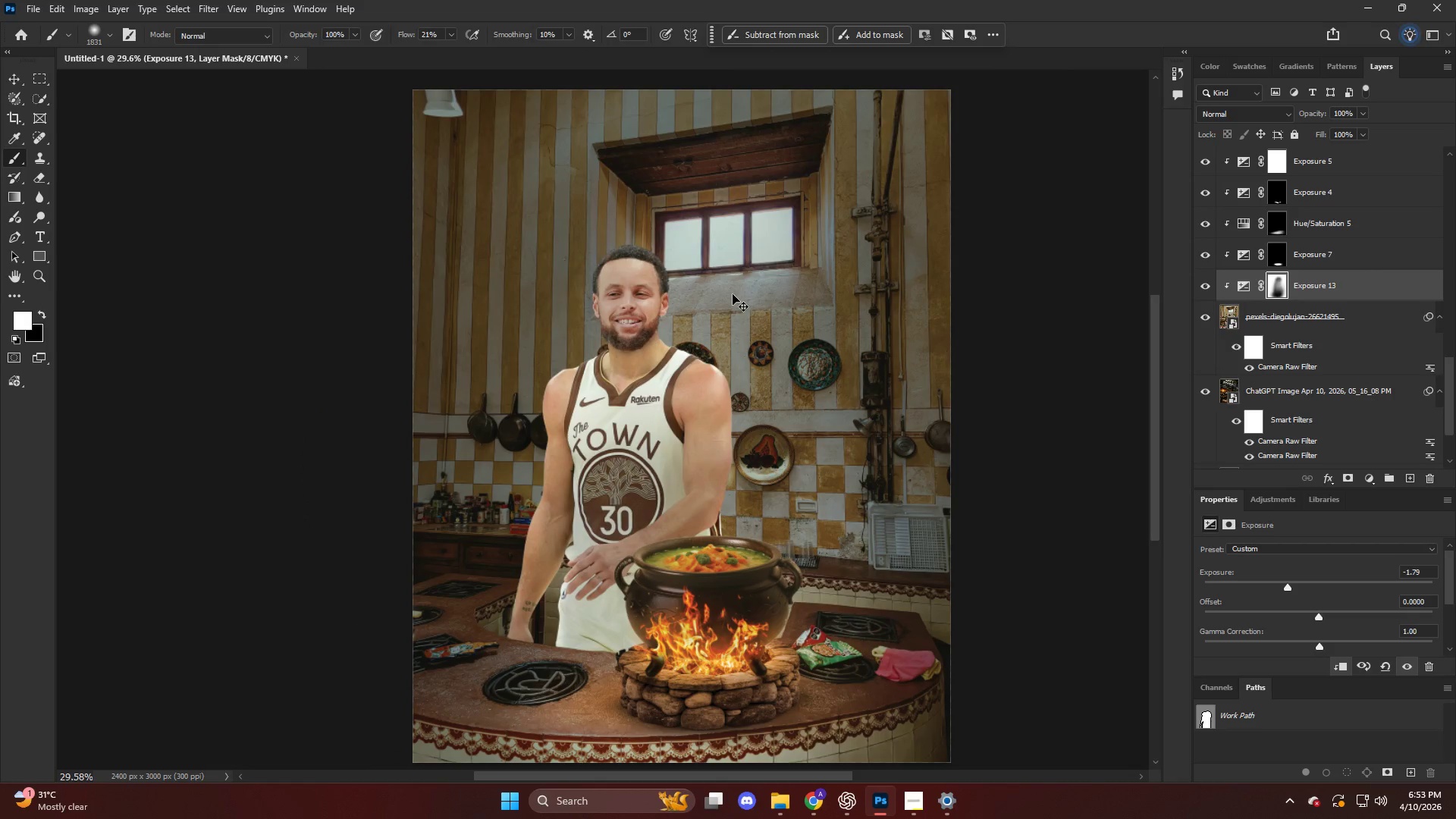 
key(Control+Z)
 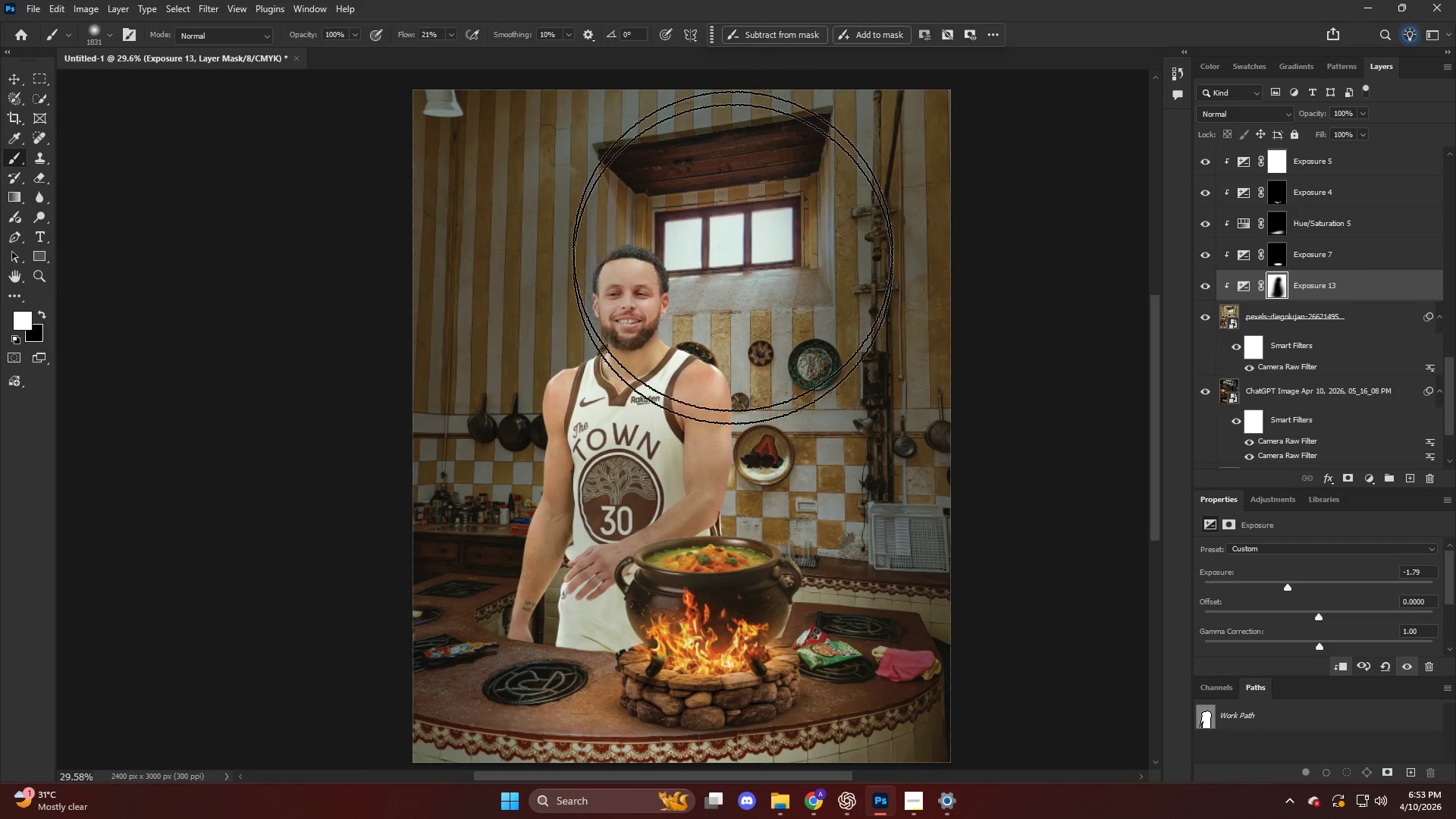 
key(X)
 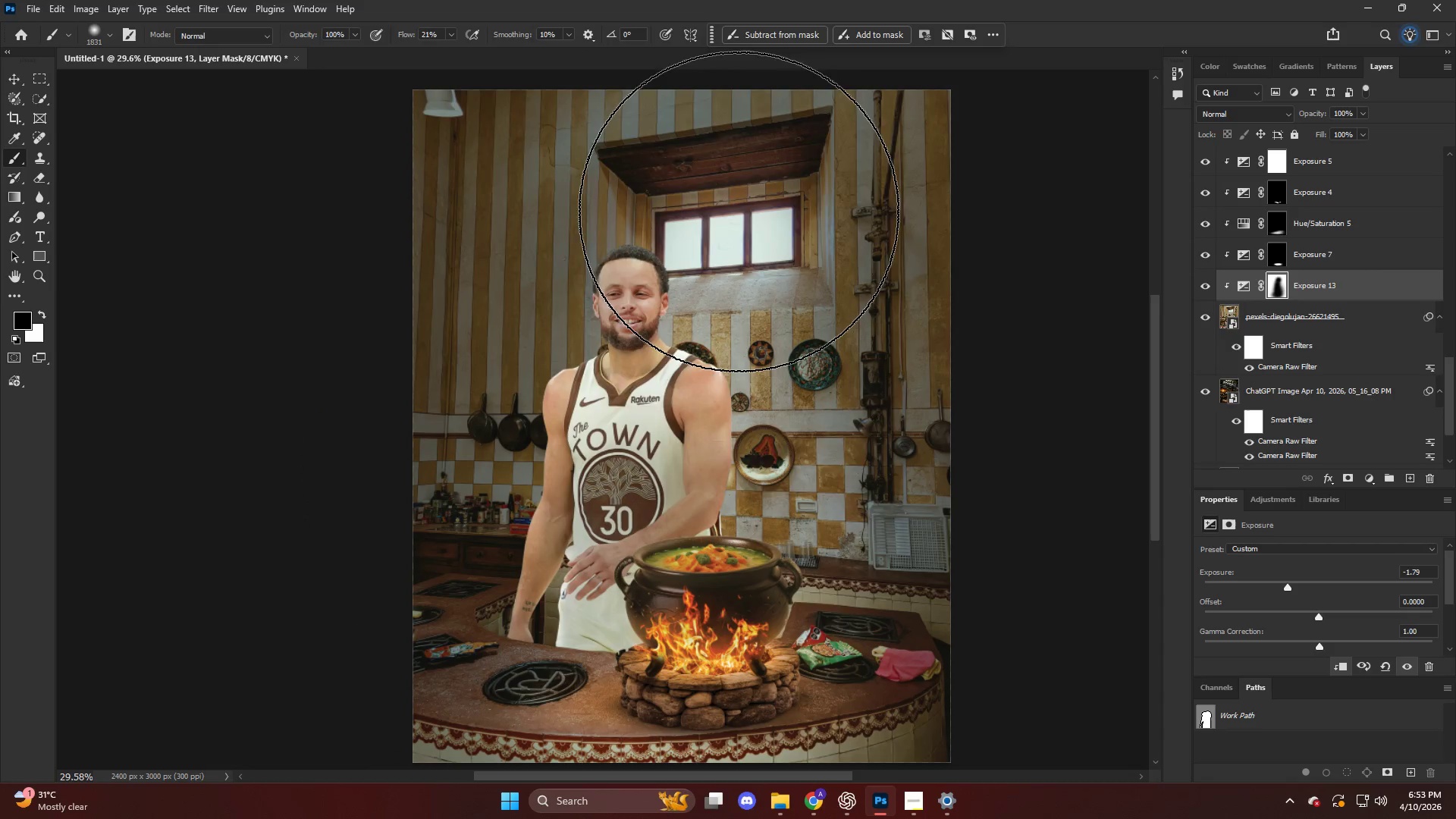 
left_click_drag(start_coordinate=[743, 224], to_coordinate=[705, 453])
 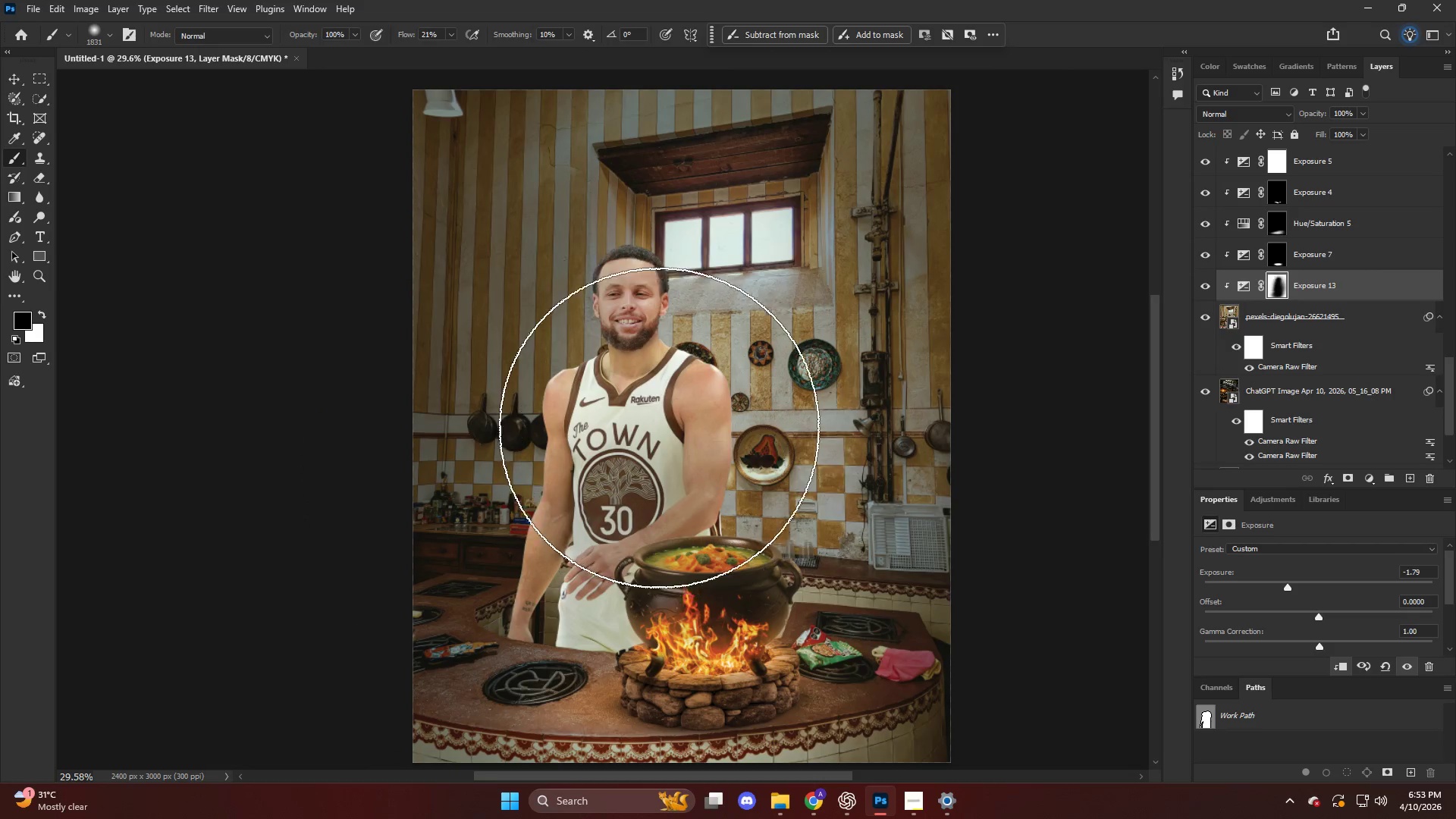 
left_click_drag(start_coordinate=[659, 428], to_coordinate=[546, 575])
 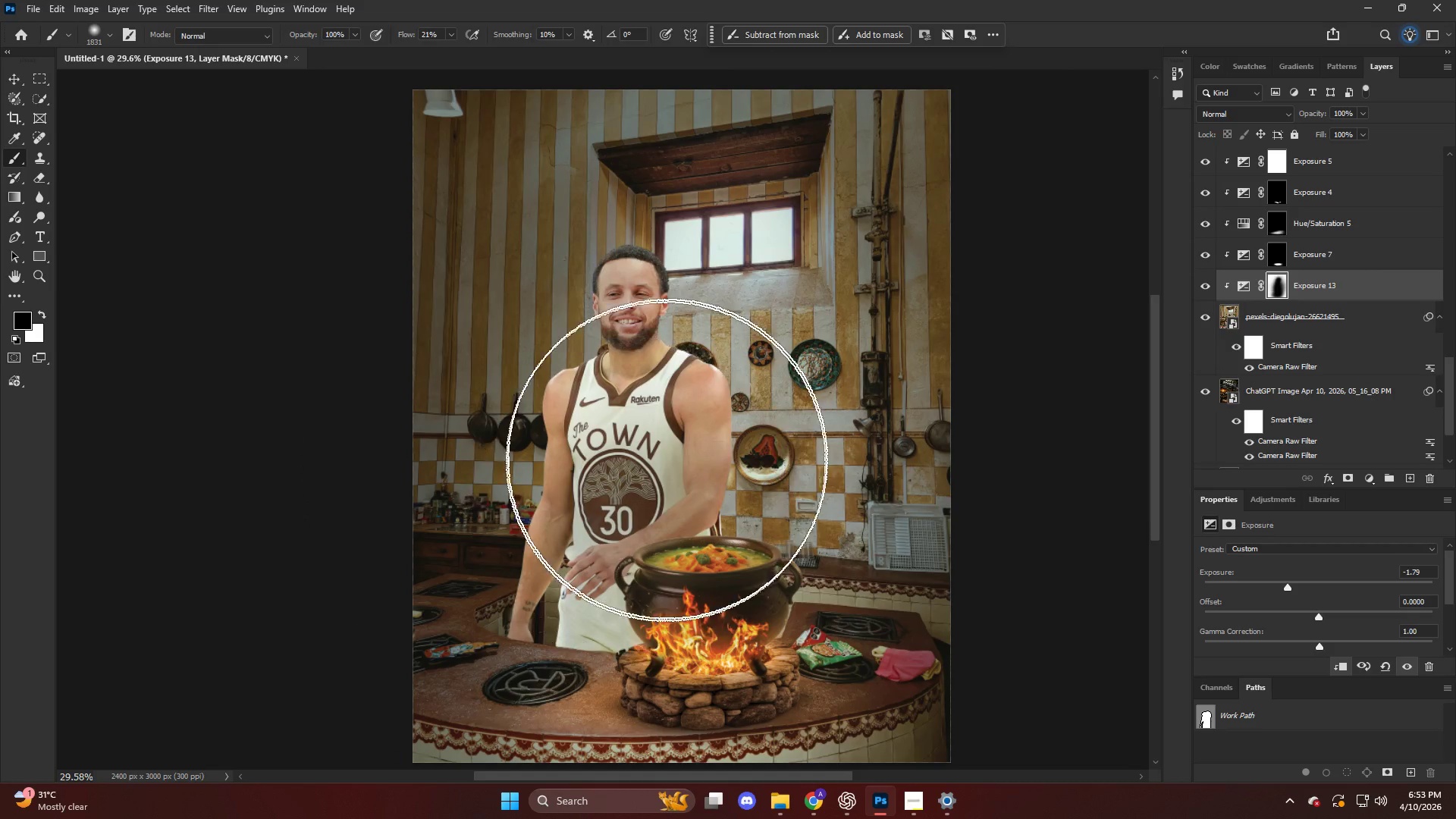 
key(Alt+AltLeft)
 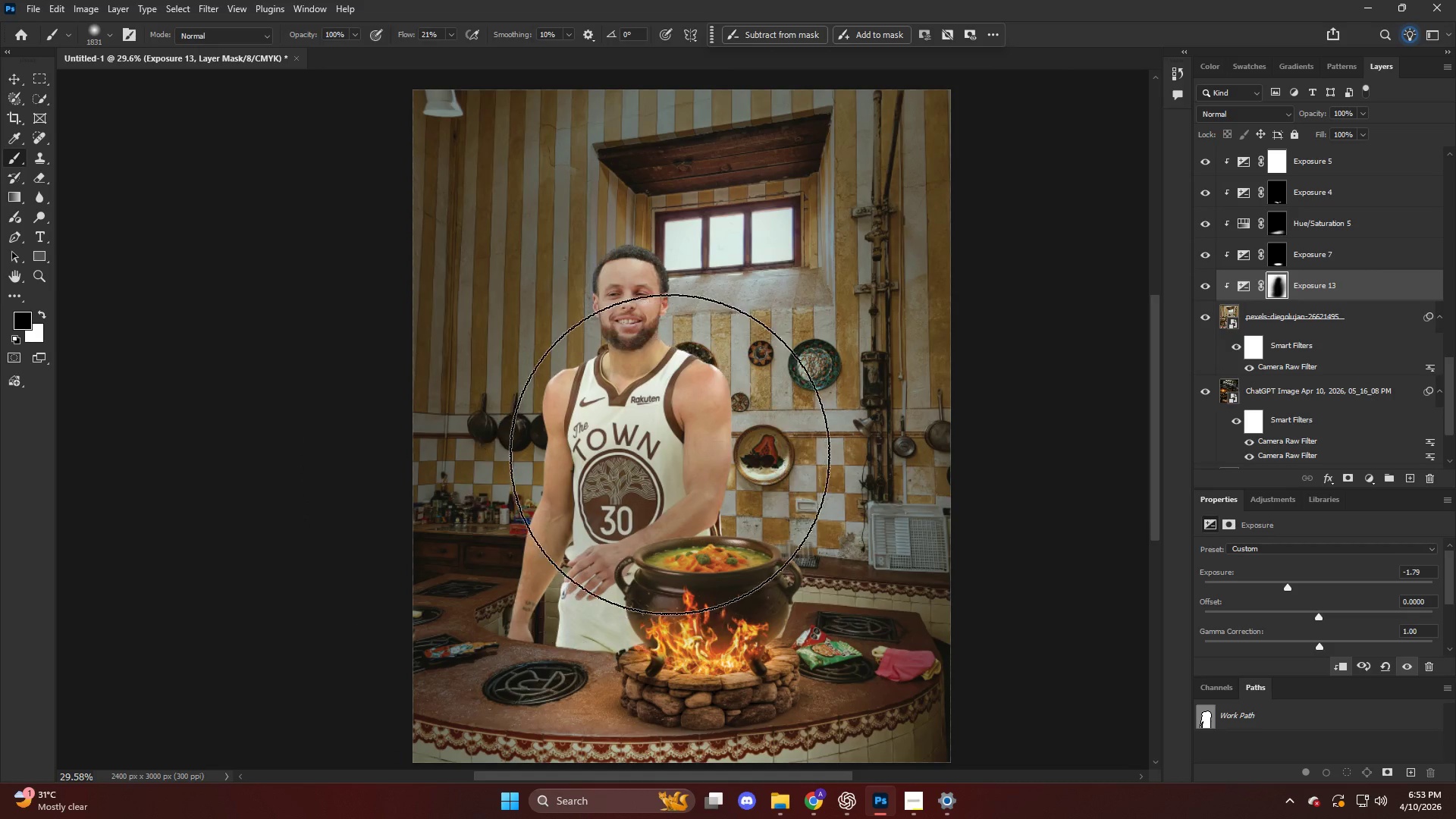 
hold_key(key=AltLeft, duration=0.5)
 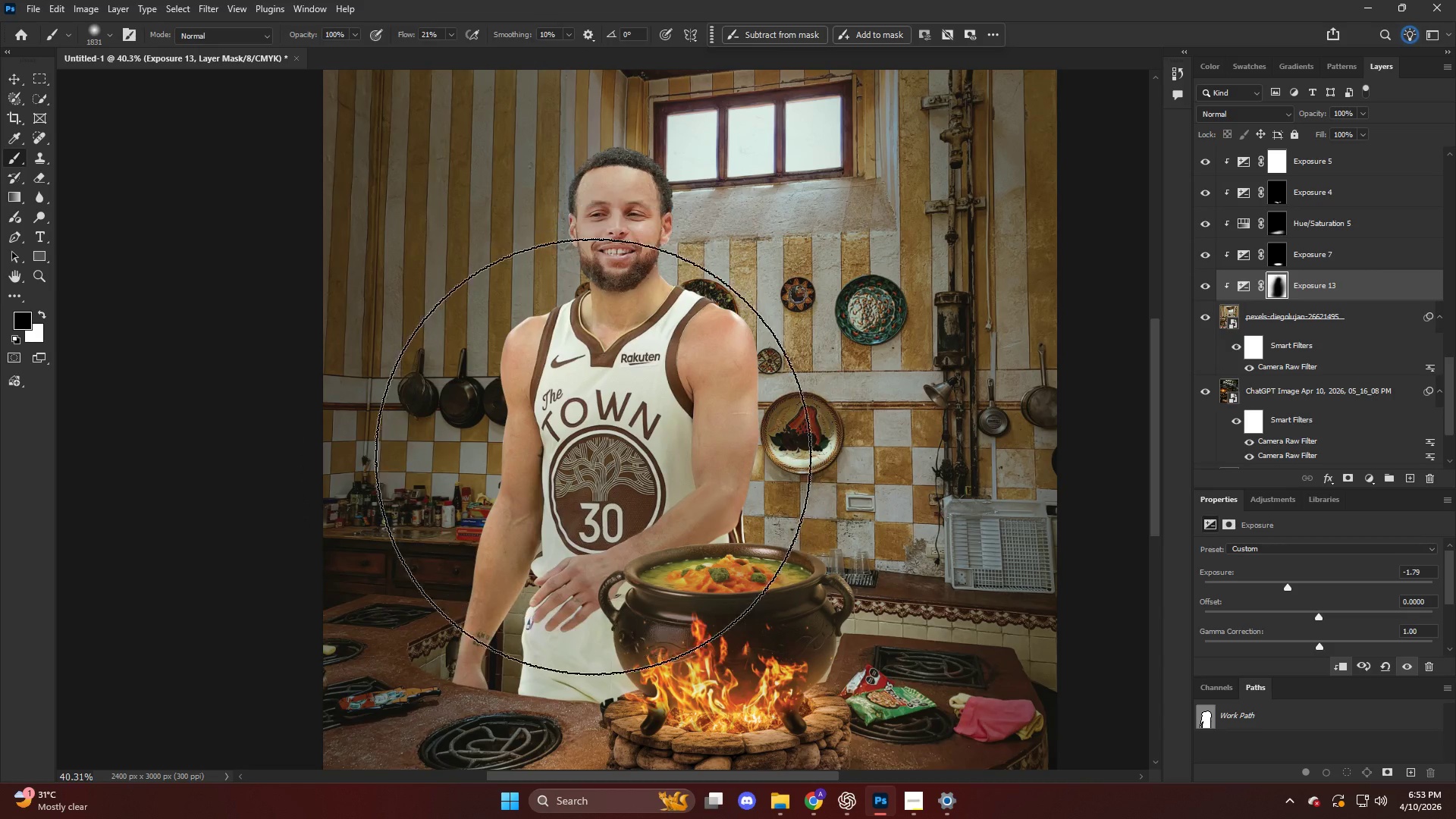 
scroll: coordinate [670, 454], scroll_direction: down, amount: 6.0
 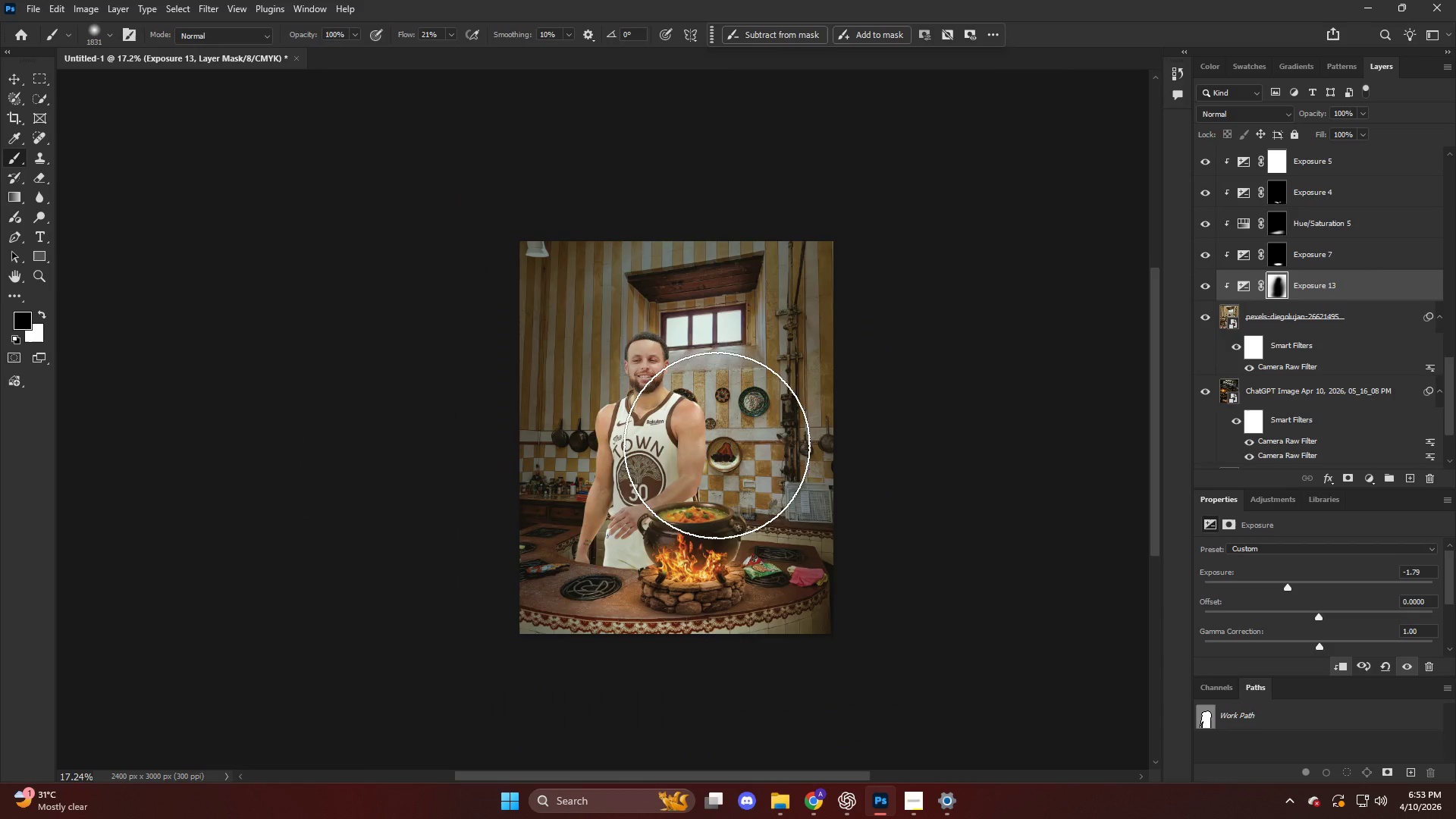 
key(Alt+AltLeft)
 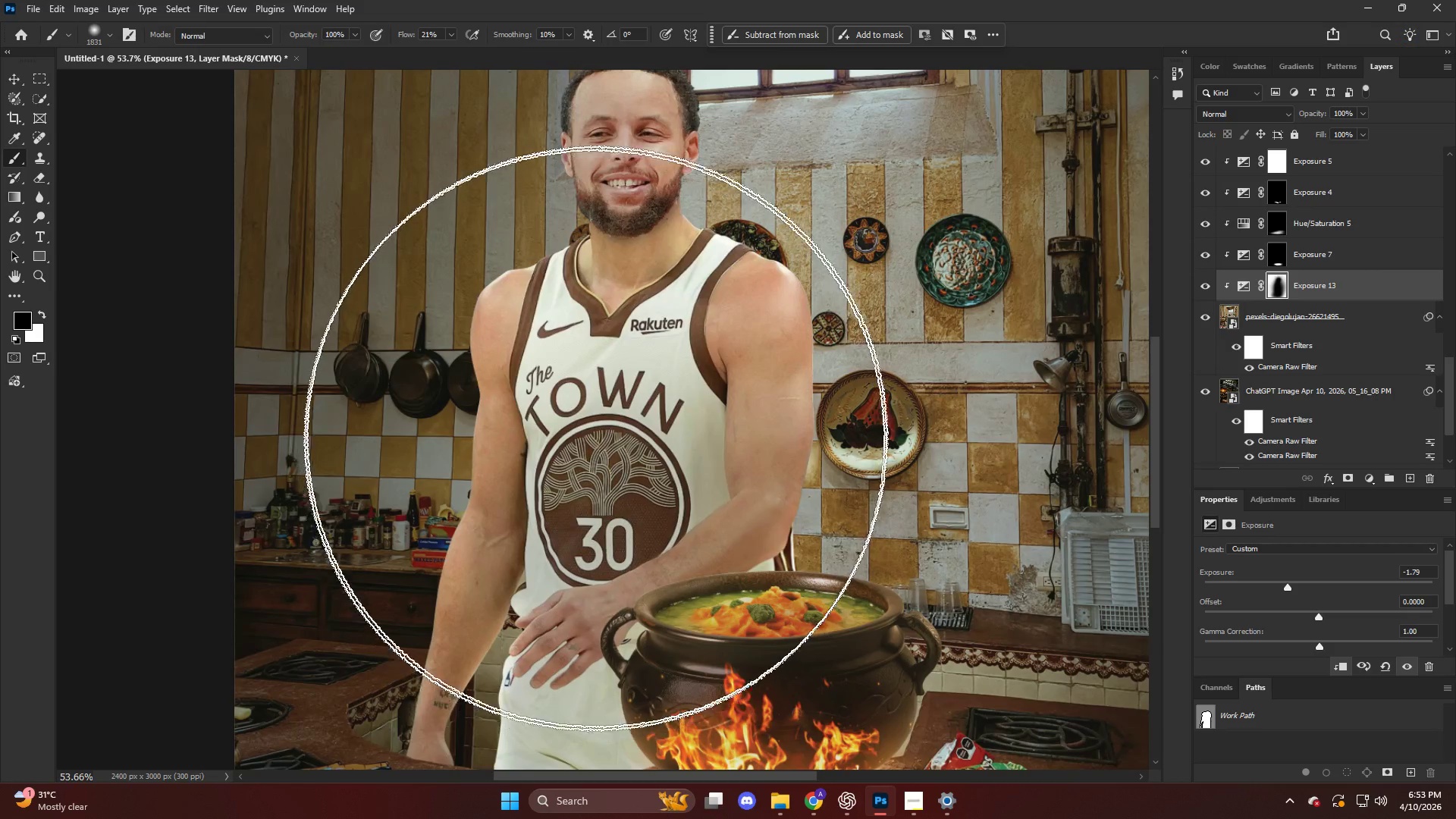 
key(V)
 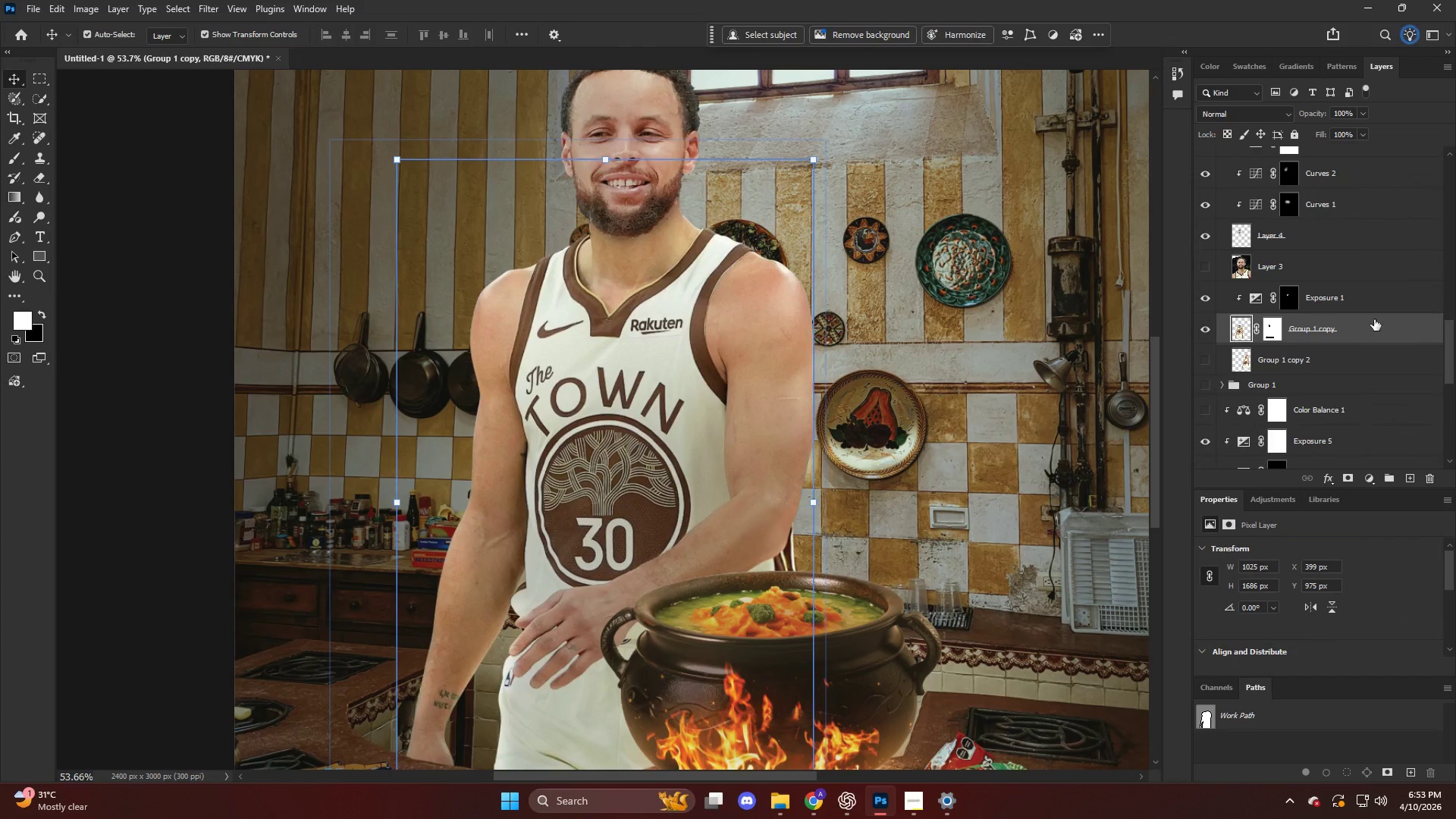 
scroll: coordinate [1375, 319], scroll_direction: up, amount: 7.0
 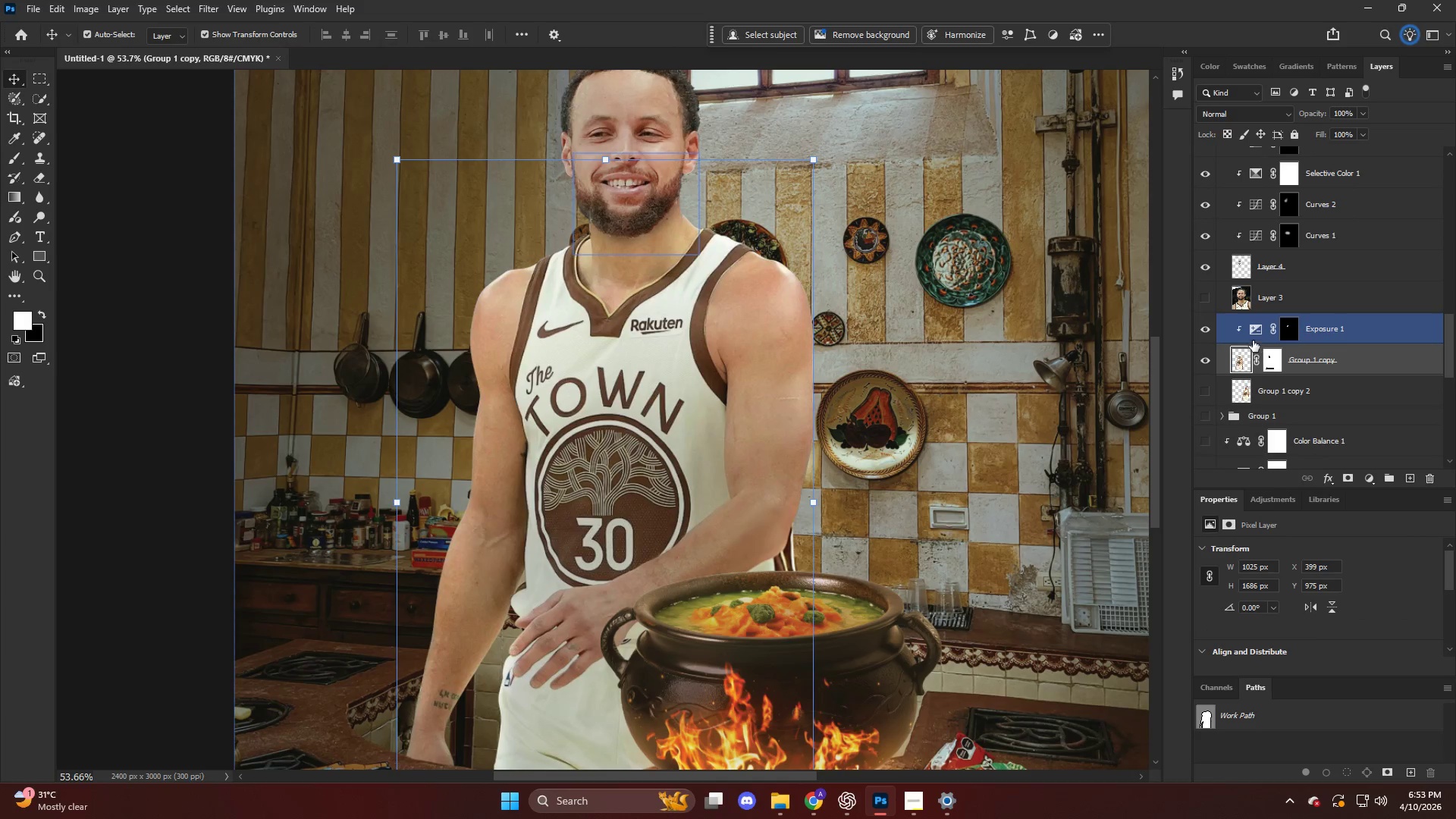 
left_click([1250, 338])
 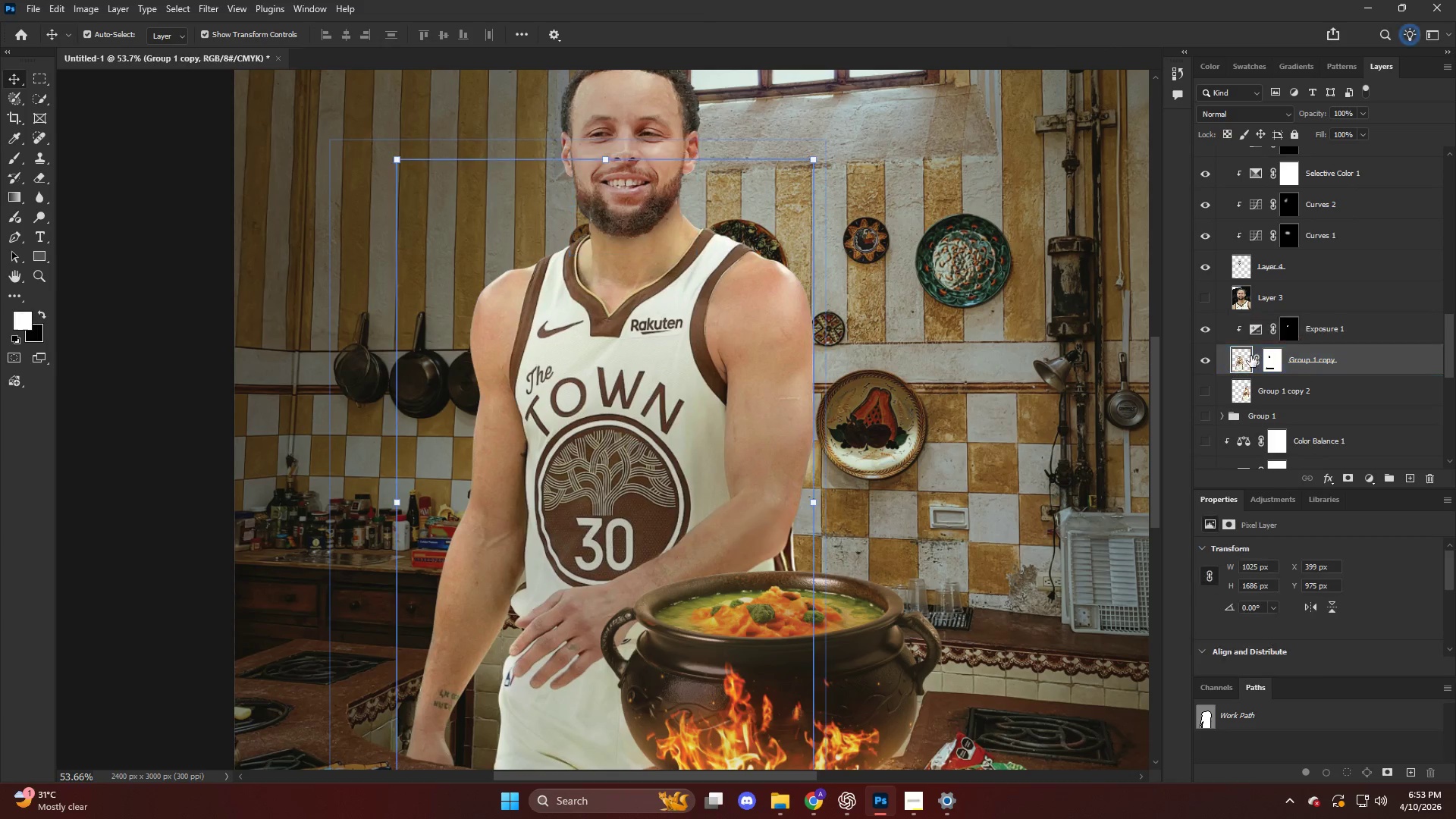 
double_click([1260, 329])
 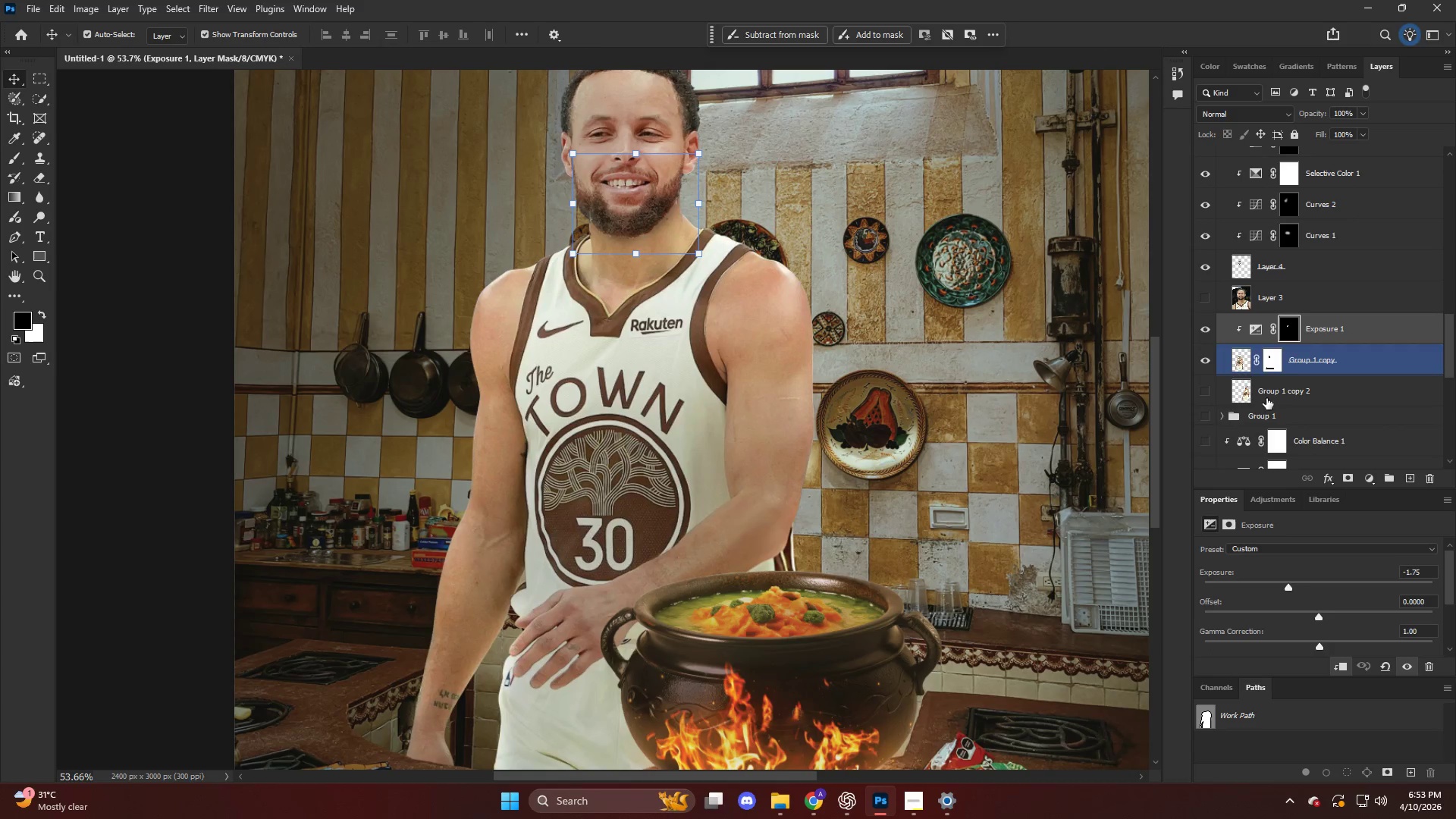 
left_click([1269, 394])
 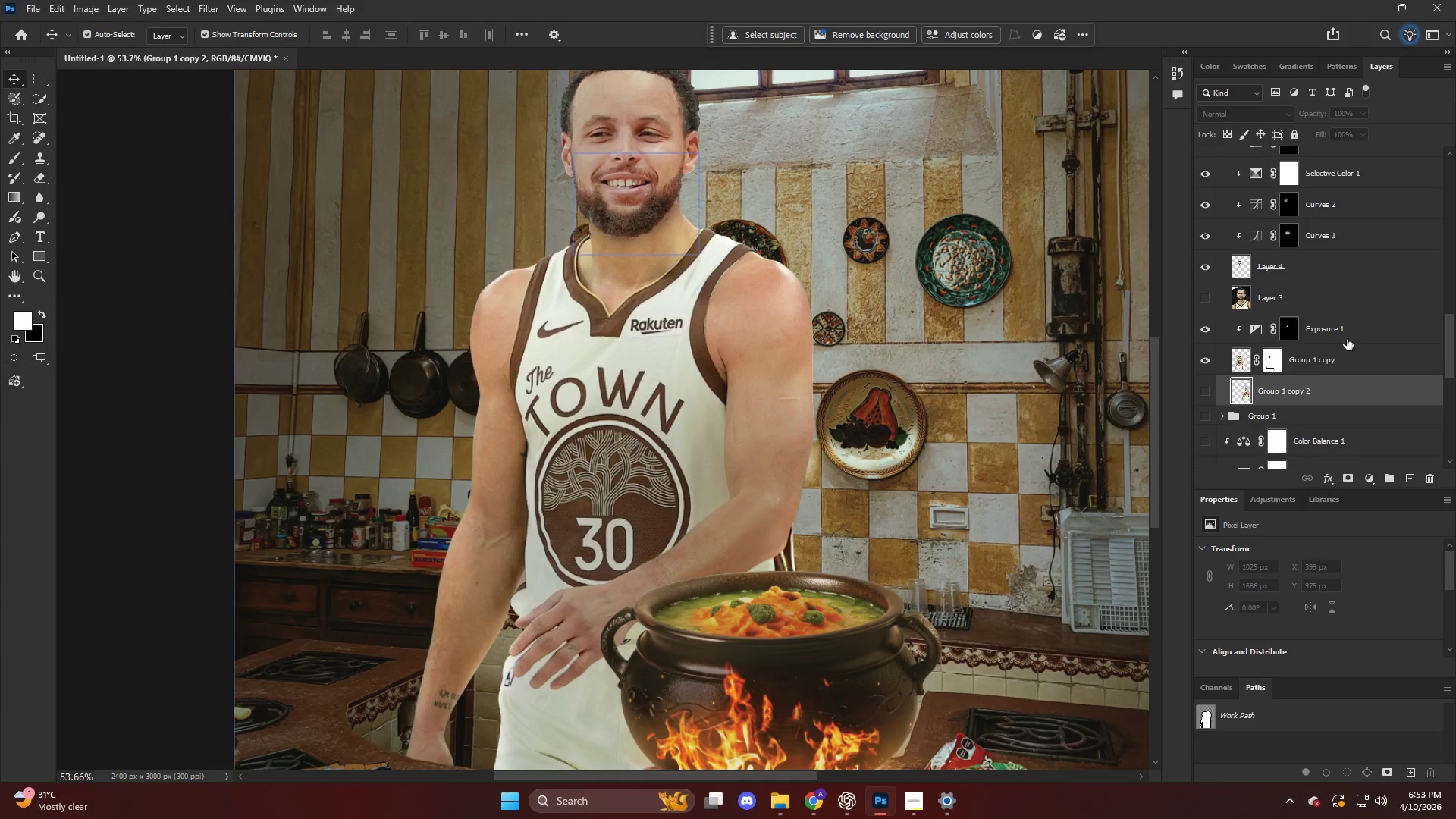 
key(Shift+ShiftLeft)
 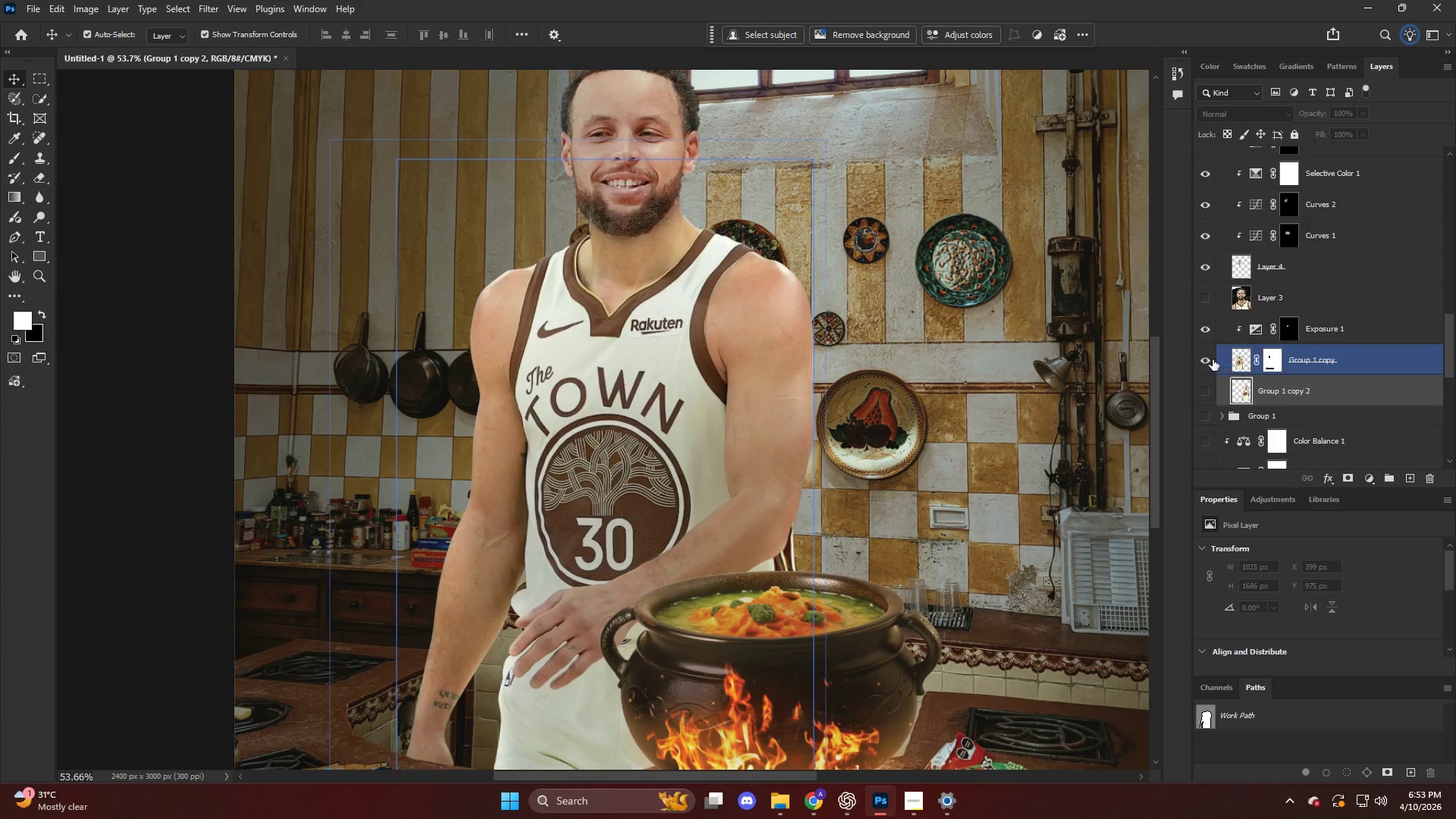 
left_click([1209, 359])
 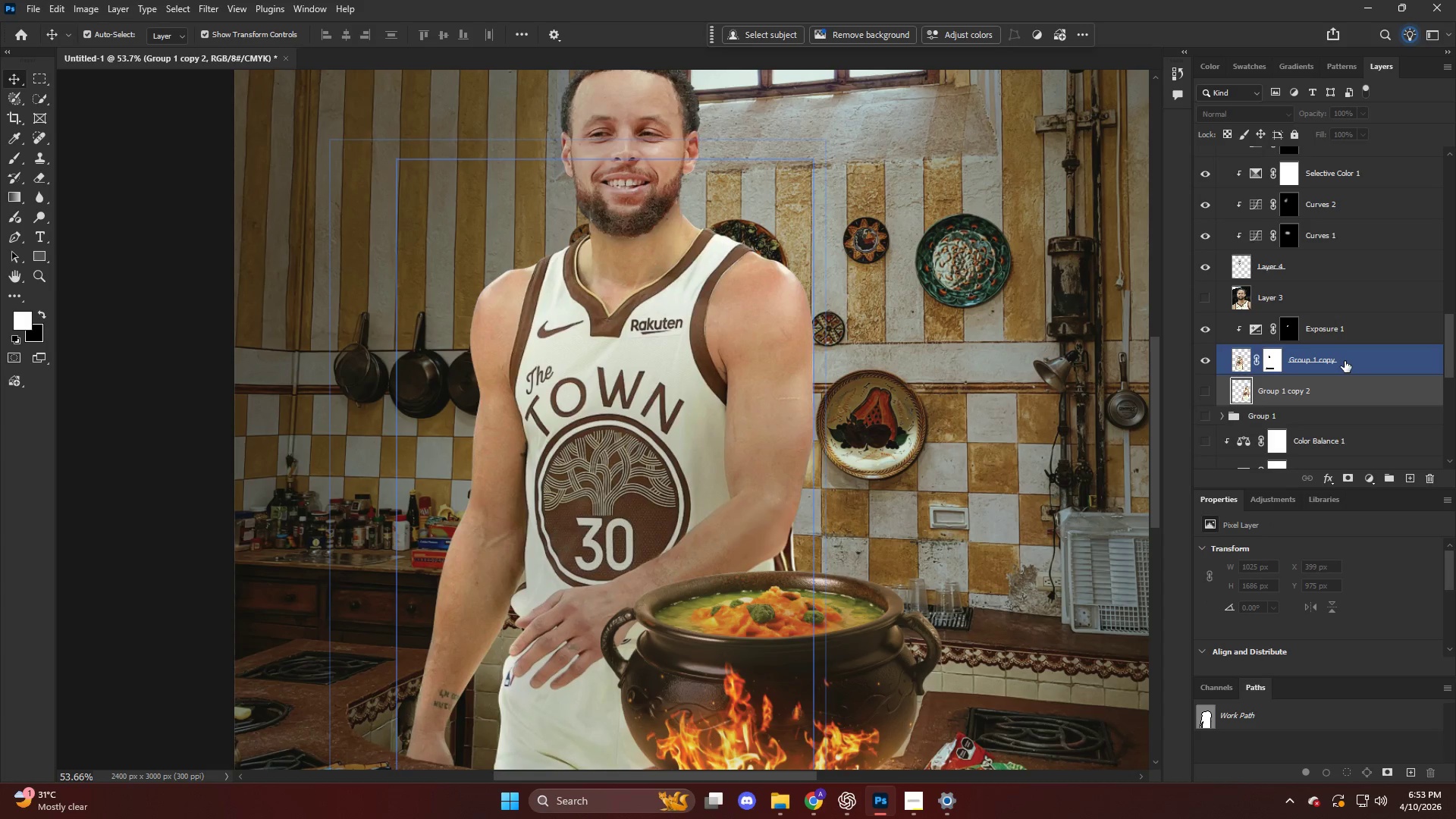 
scroll: coordinate [1320, 311], scroll_direction: up, amount: 4.0
 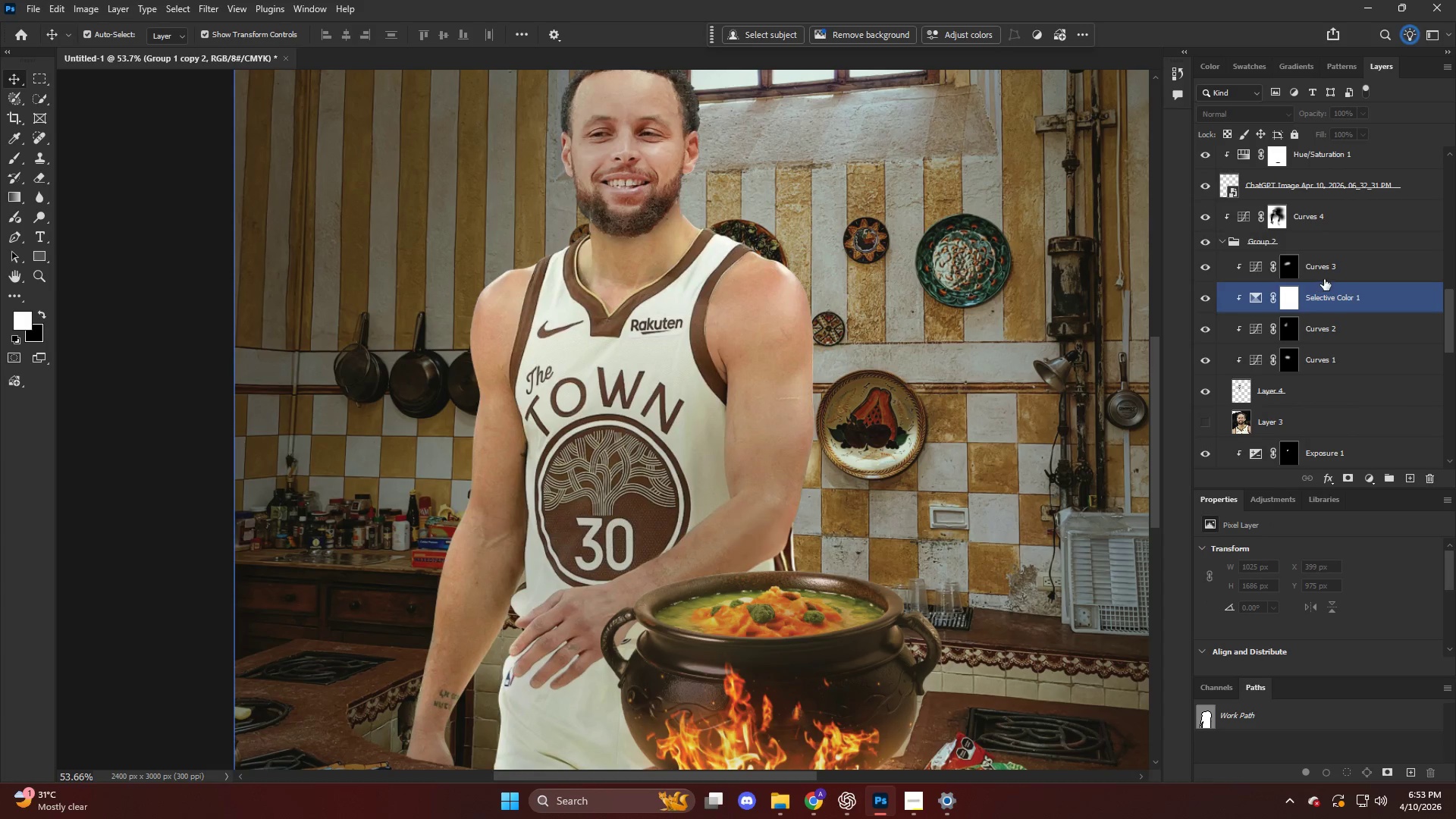 
left_click([1357, 271])
 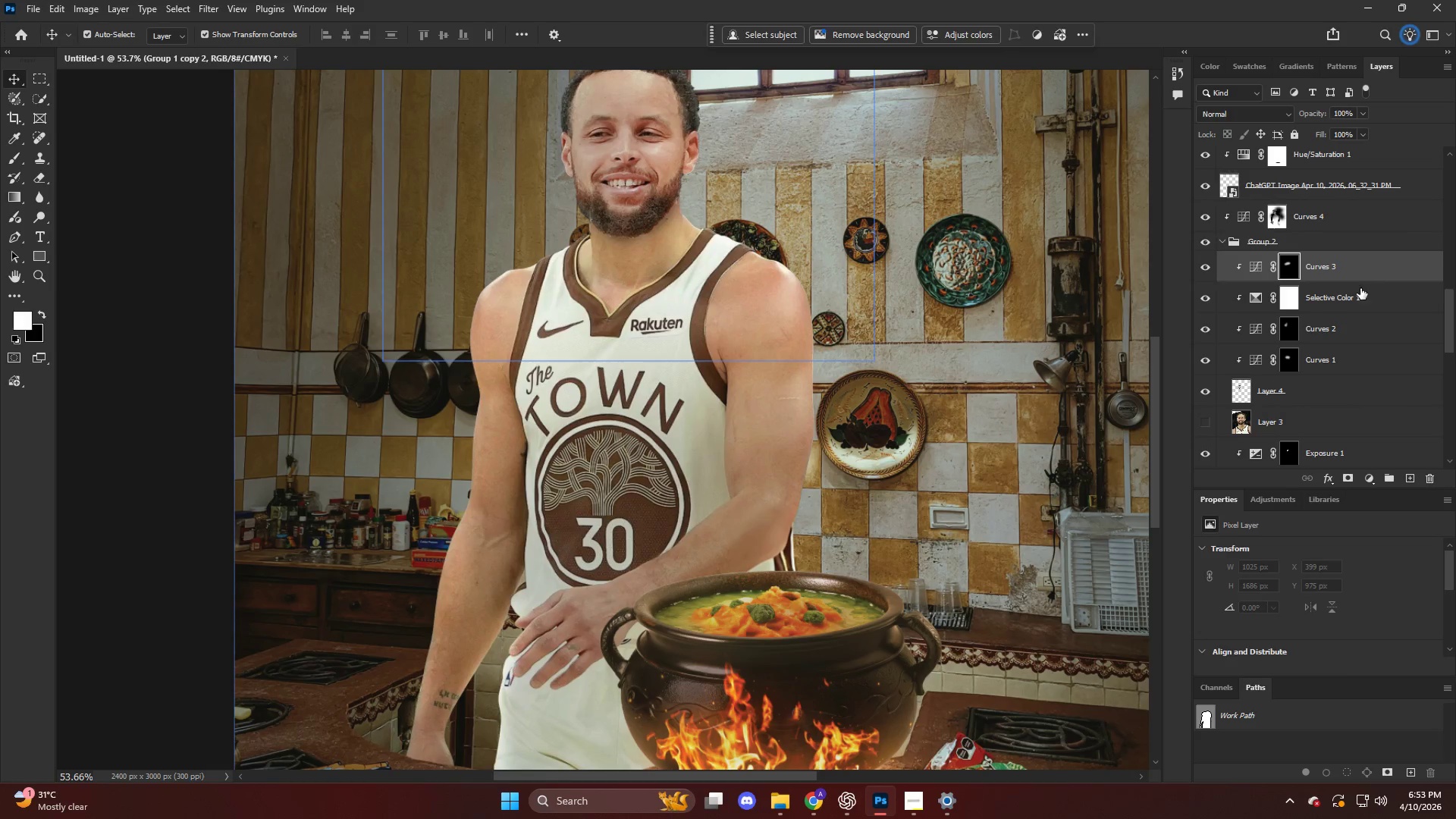 
scroll: coordinate [1347, 317], scroll_direction: down, amount: 3.0
 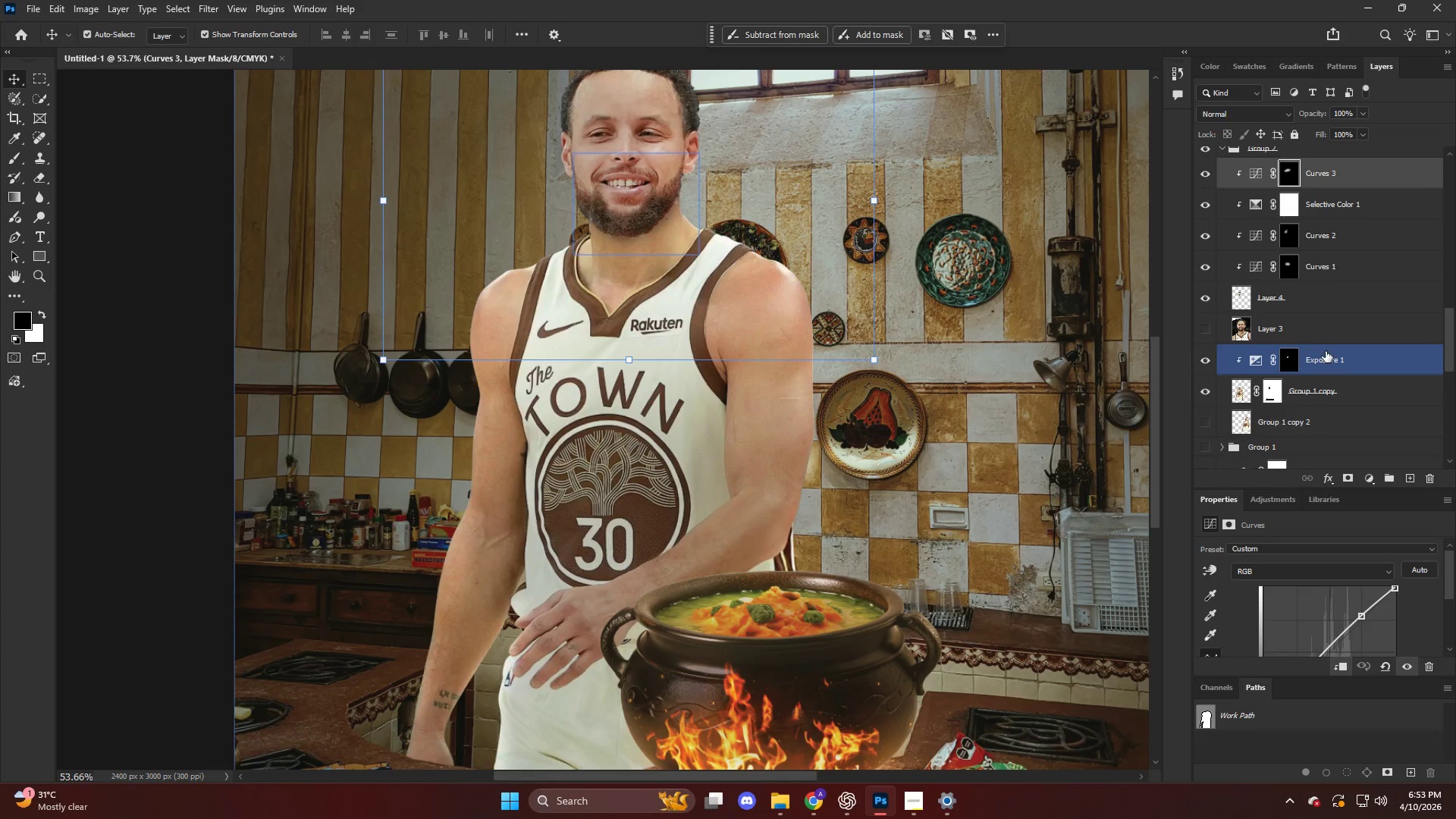 
hold_key(key=ShiftLeft, duration=0.52)
 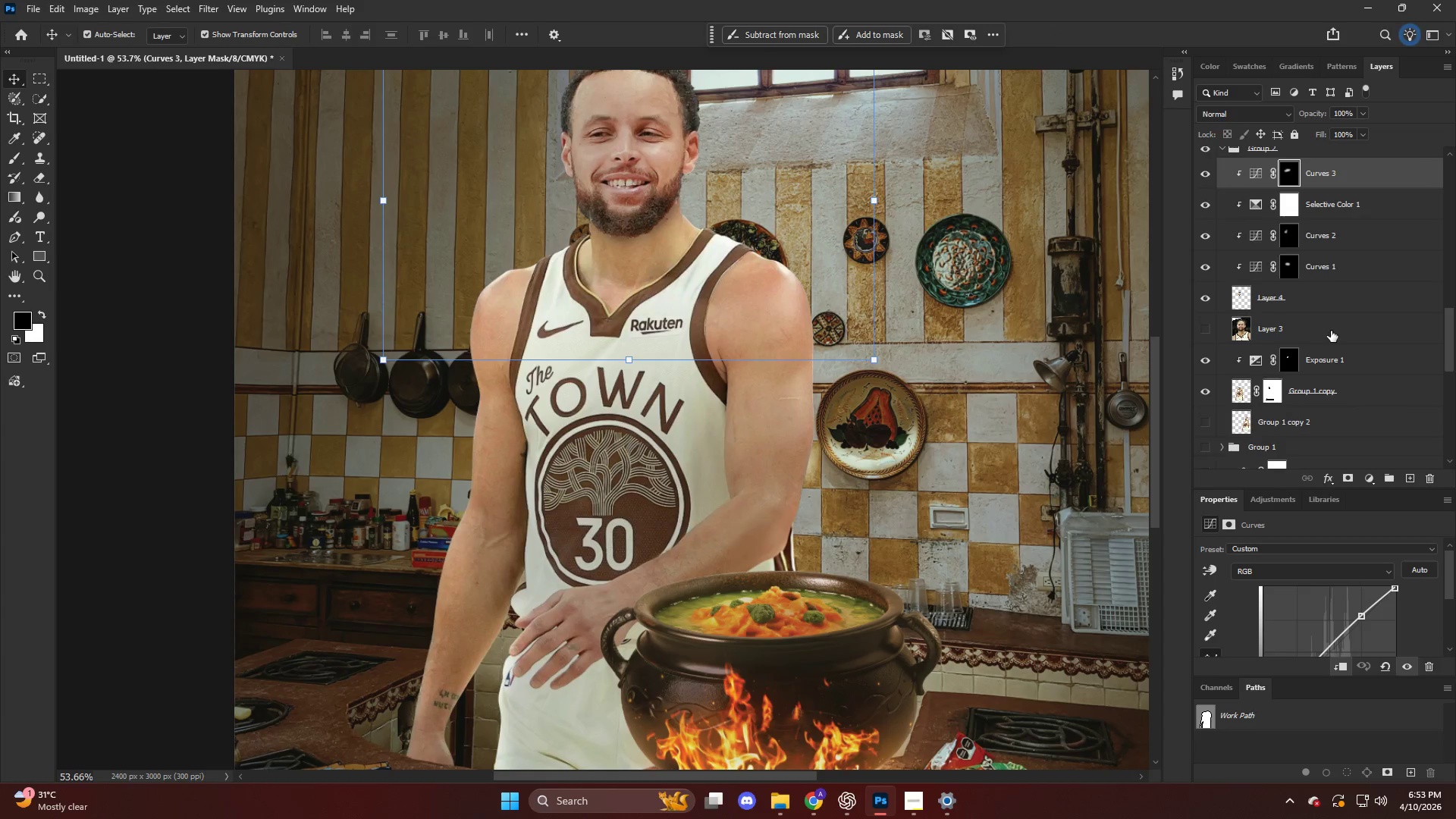 
scroll: coordinate [1330, 331], scroll_direction: down, amount: 2.0
 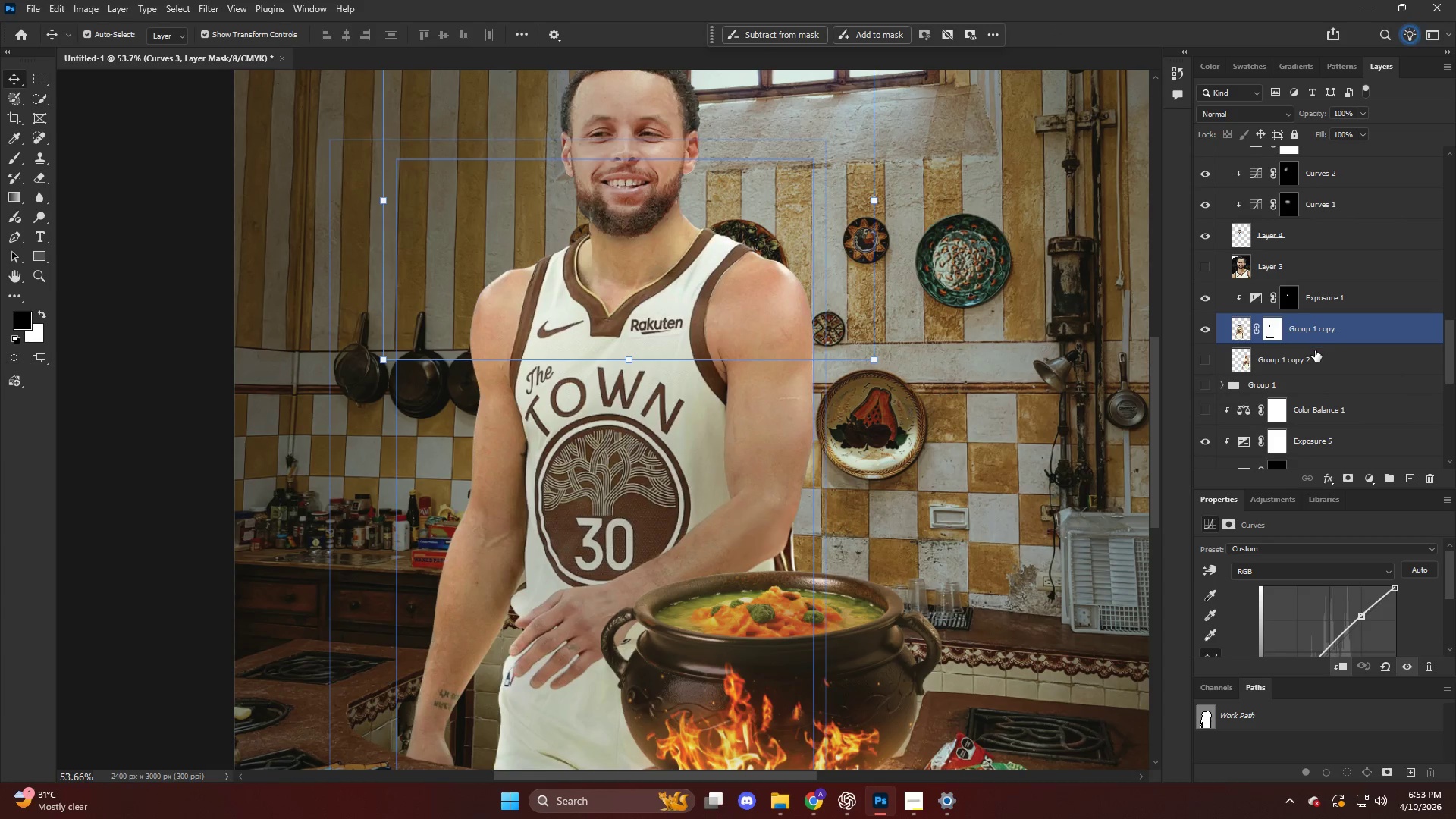 
hold_key(key=ShiftLeft, duration=0.5)
left_click([1318, 357])
 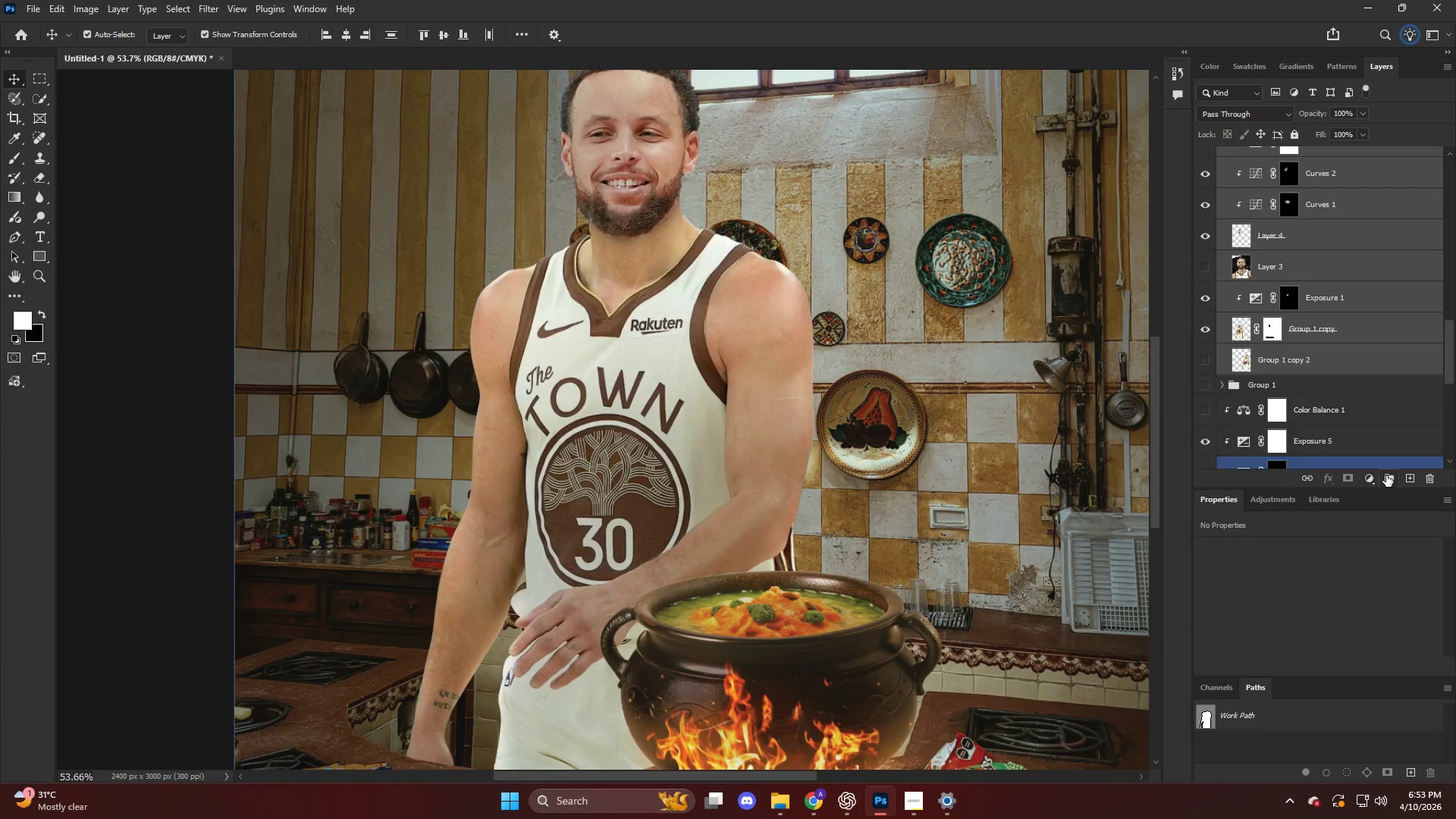 
scroll: coordinate [1266, 290], scroll_direction: up, amount: 2.0
 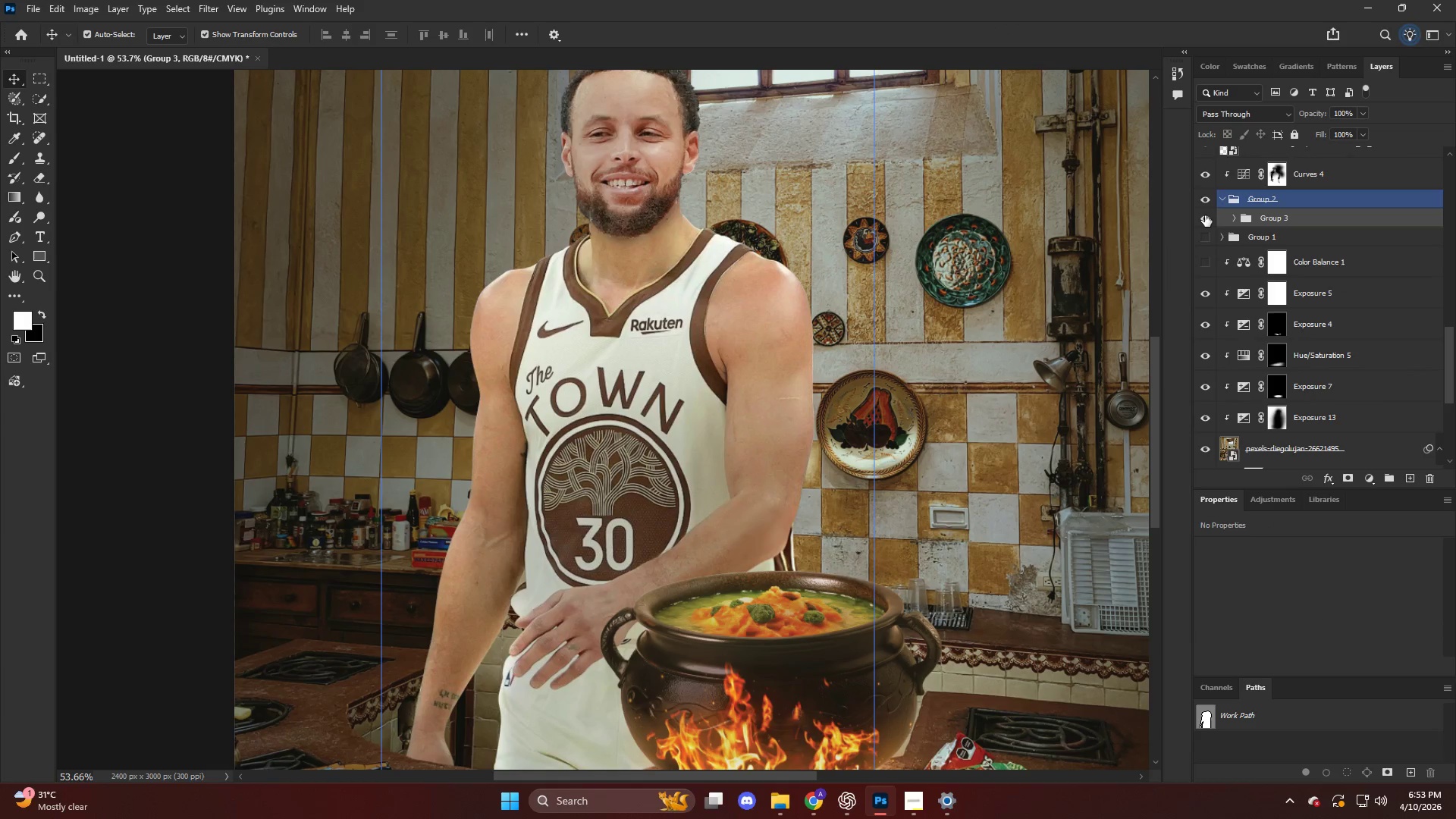 
left_click([1203, 218])
 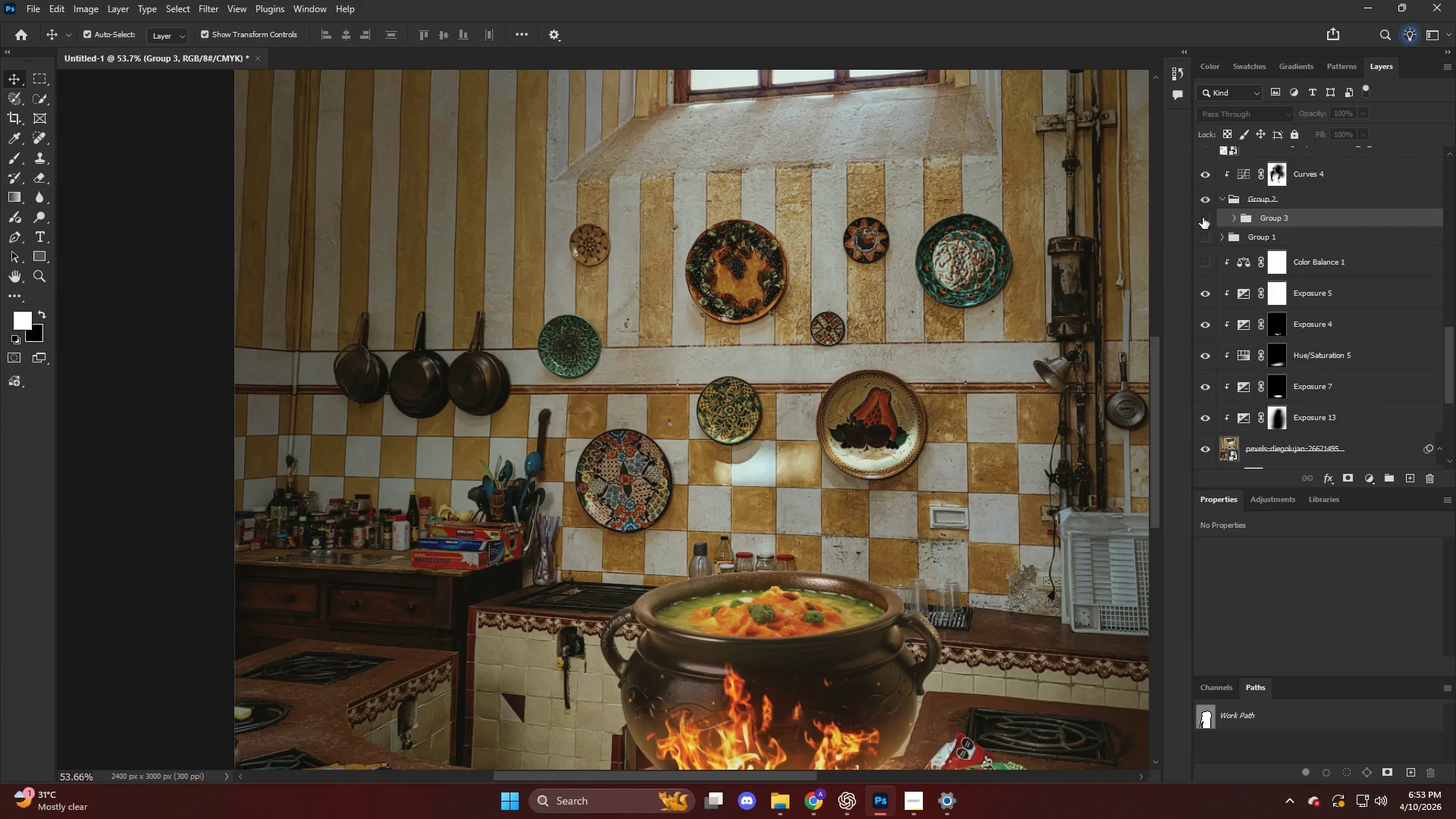 
left_click([1203, 218])
 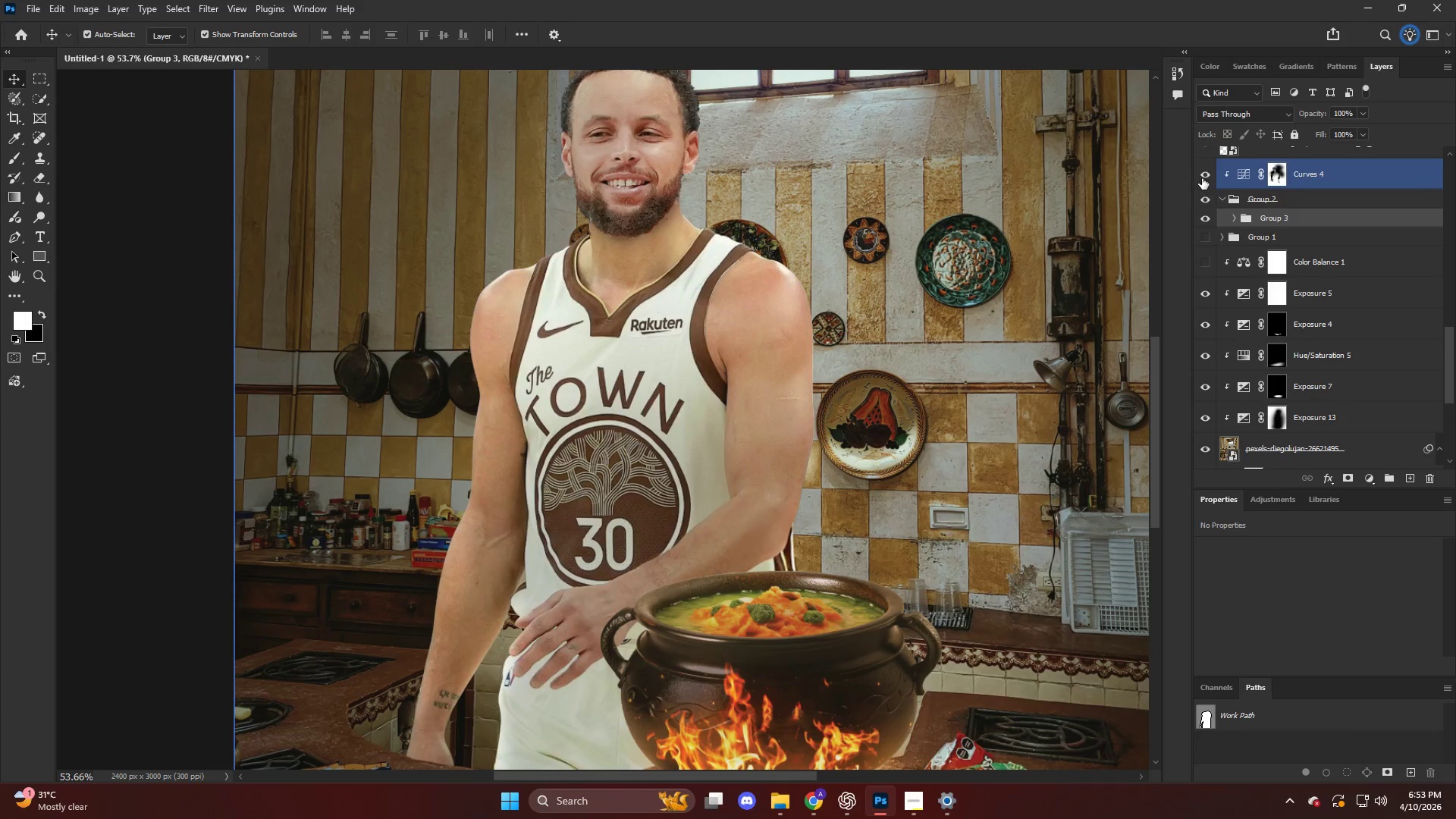 
double_click([1202, 178])
 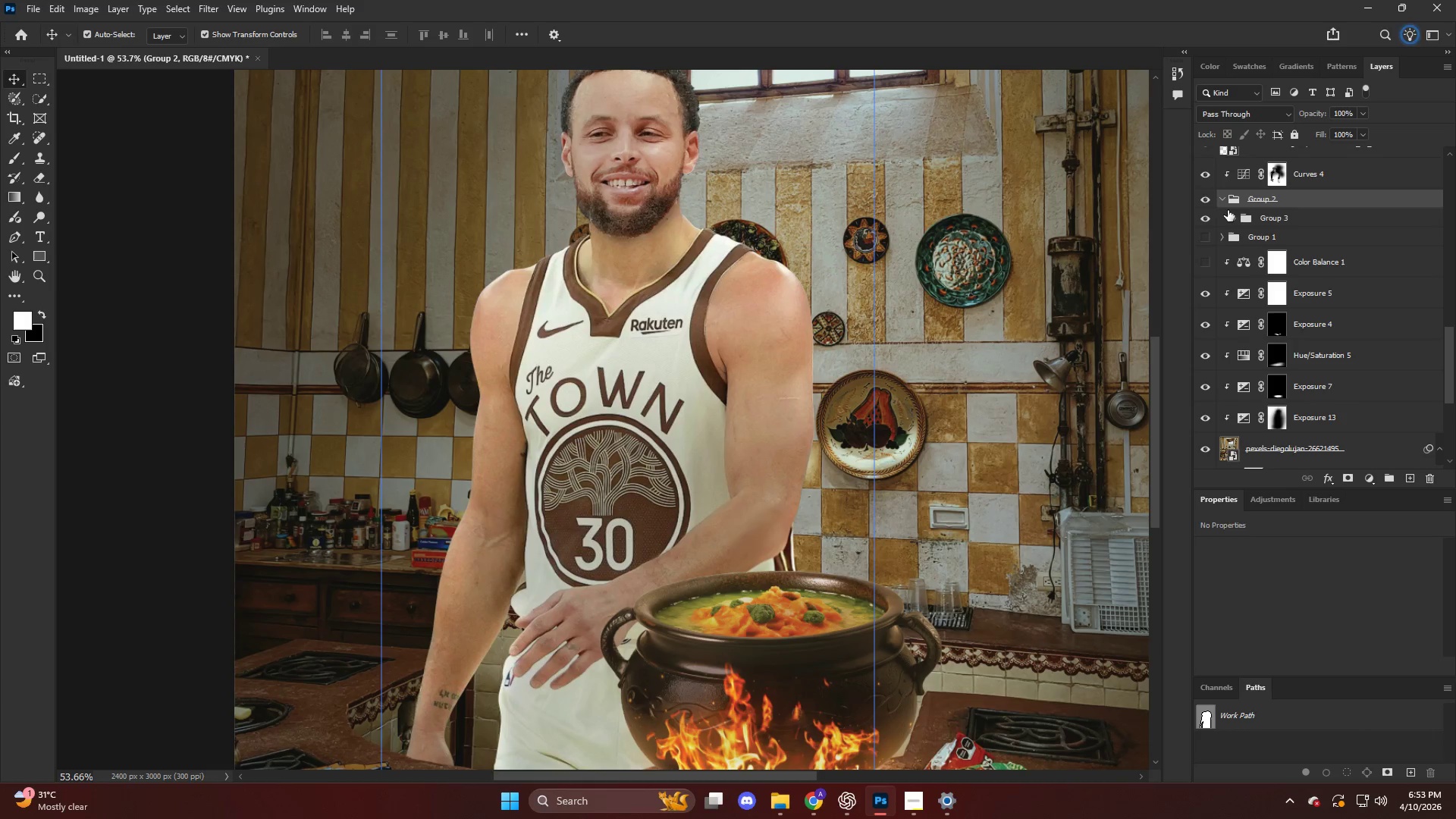 
left_click([1223, 199])
 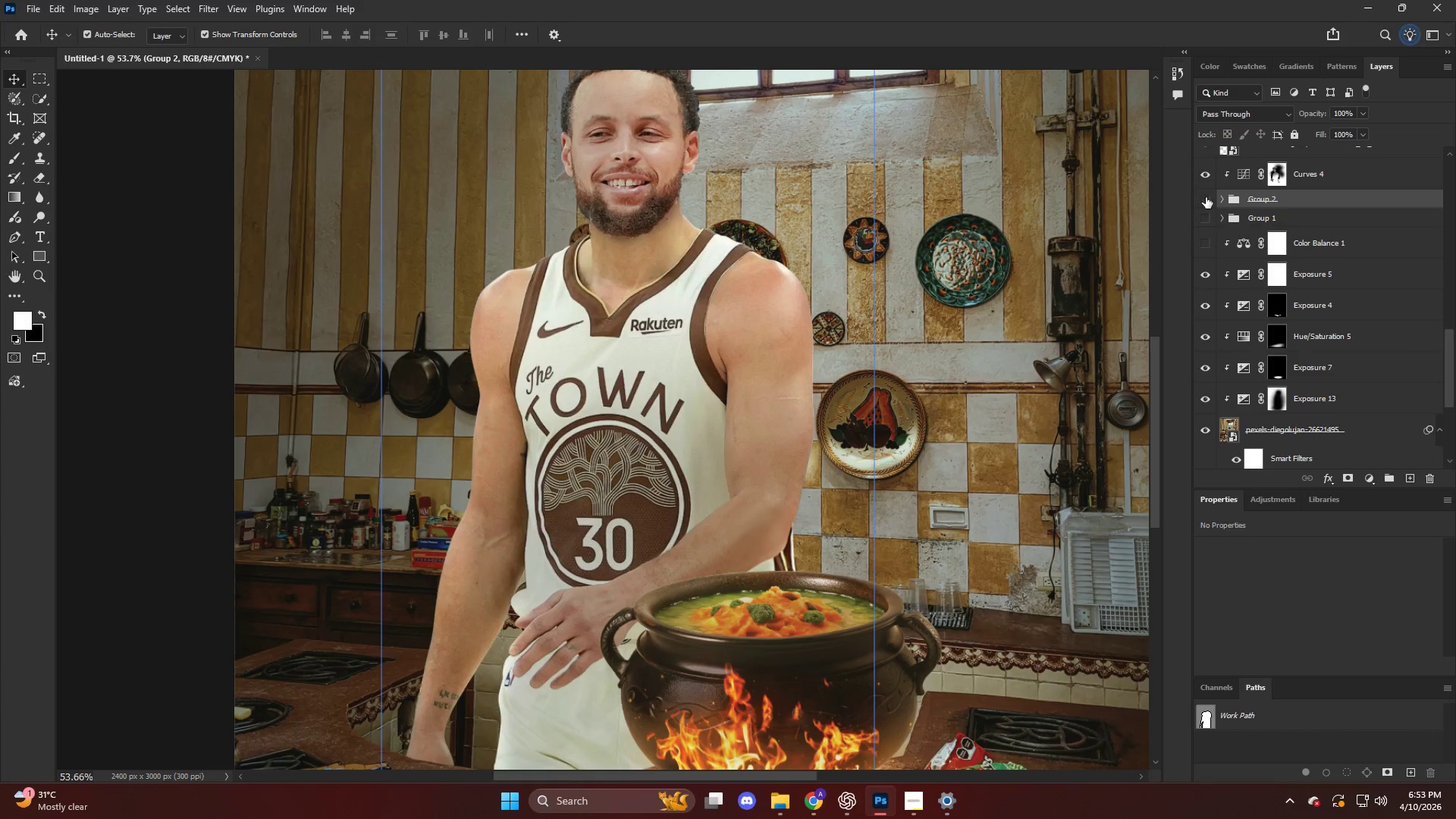 
double_click([1206, 197])
 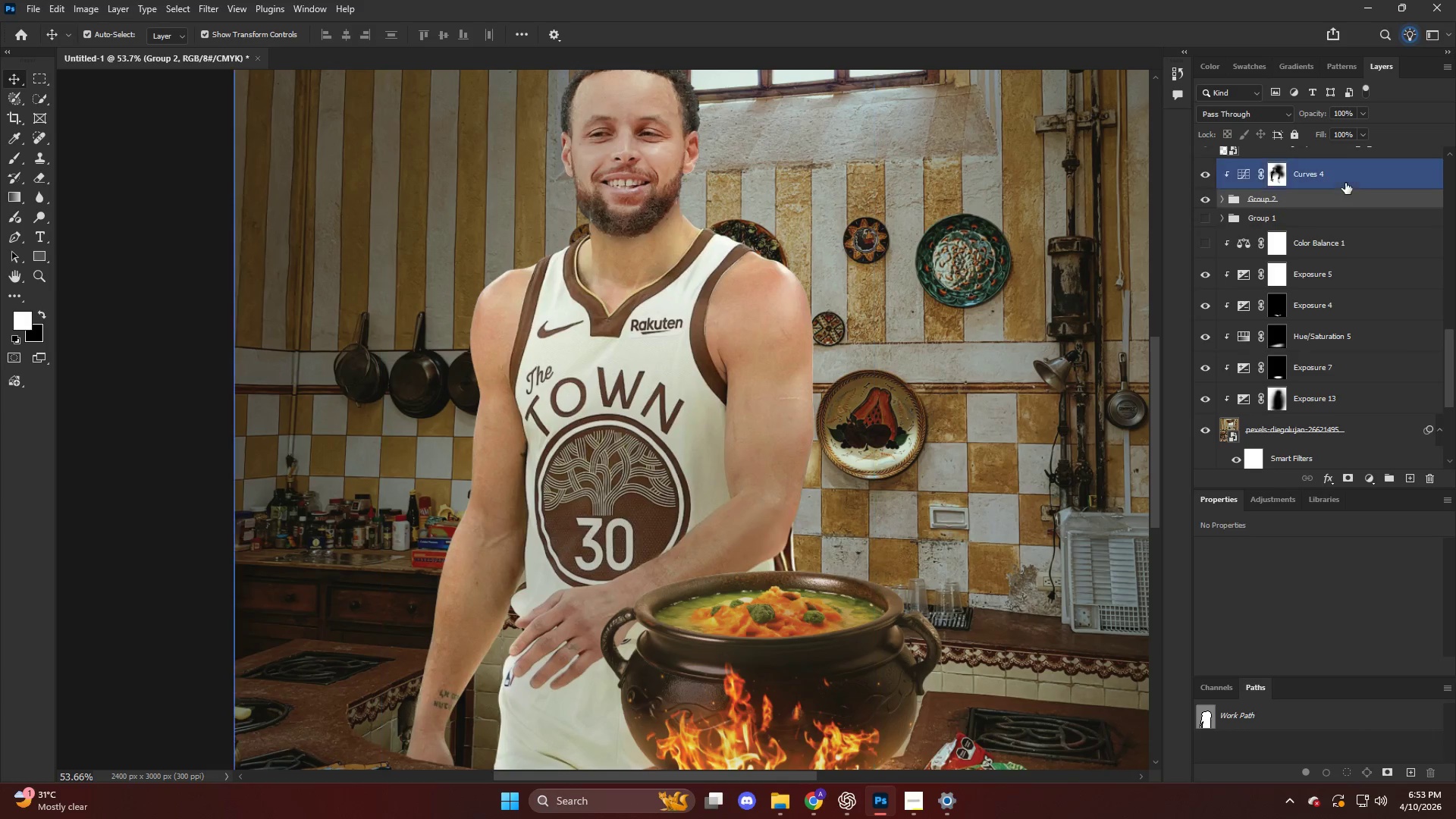 
hold_key(key=ShiftLeft, duration=0.47)
 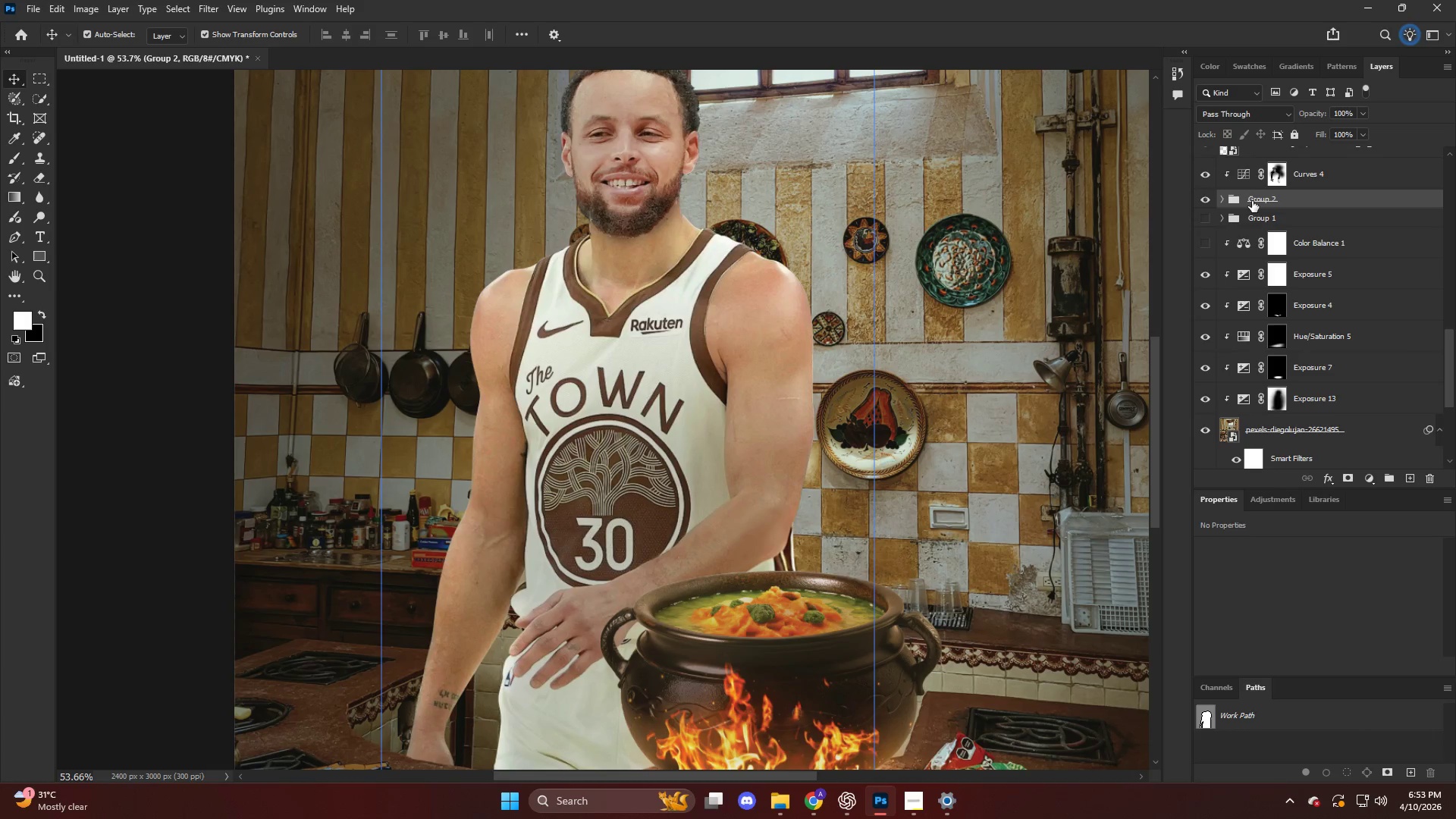 
key(Alt+AltLeft)
 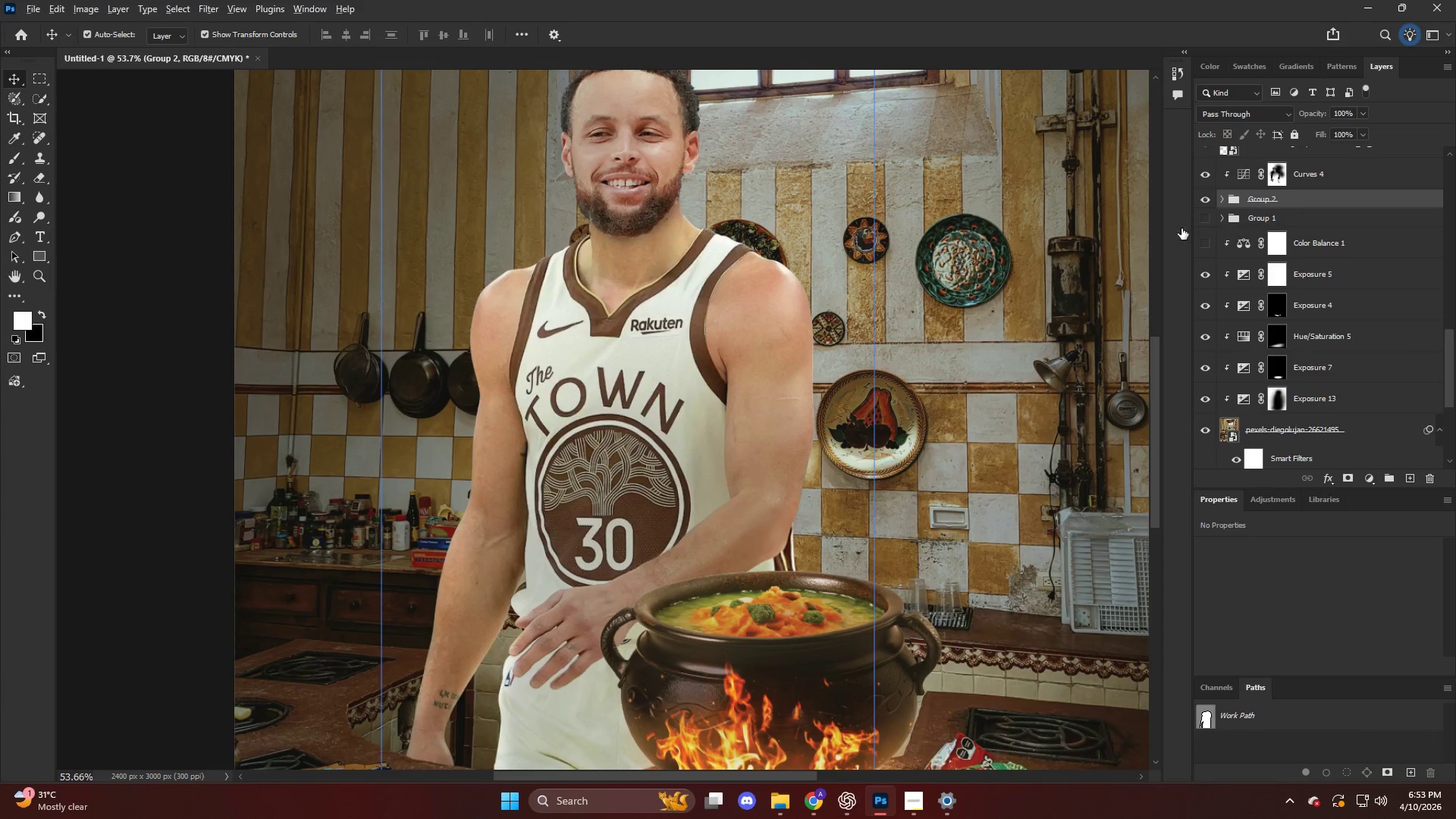 
key(Alt+AltLeft)
 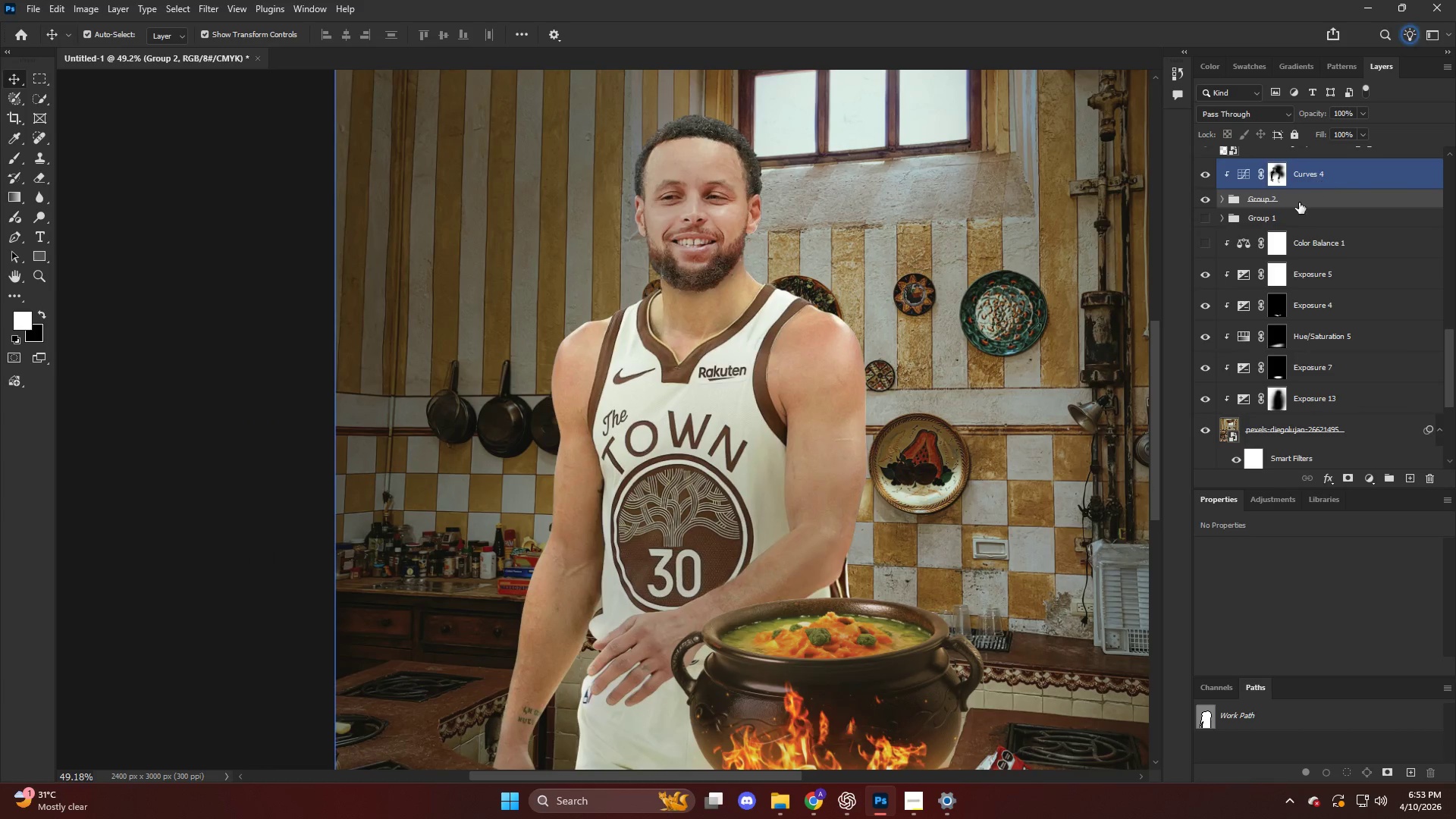 
scroll: coordinate [892, 297], scroll_direction: up, amount: 3.0
 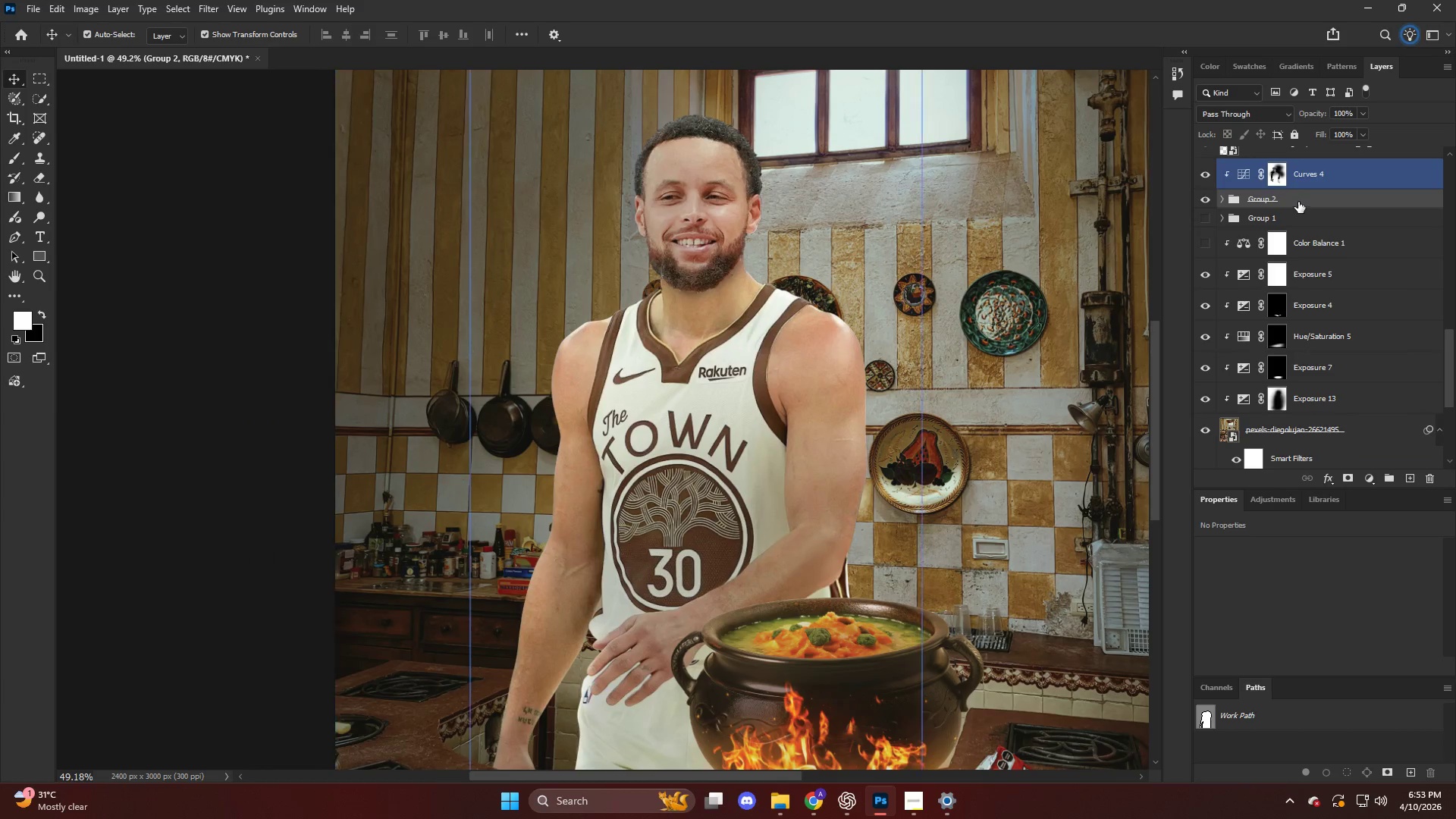 
left_click([1298, 202])
 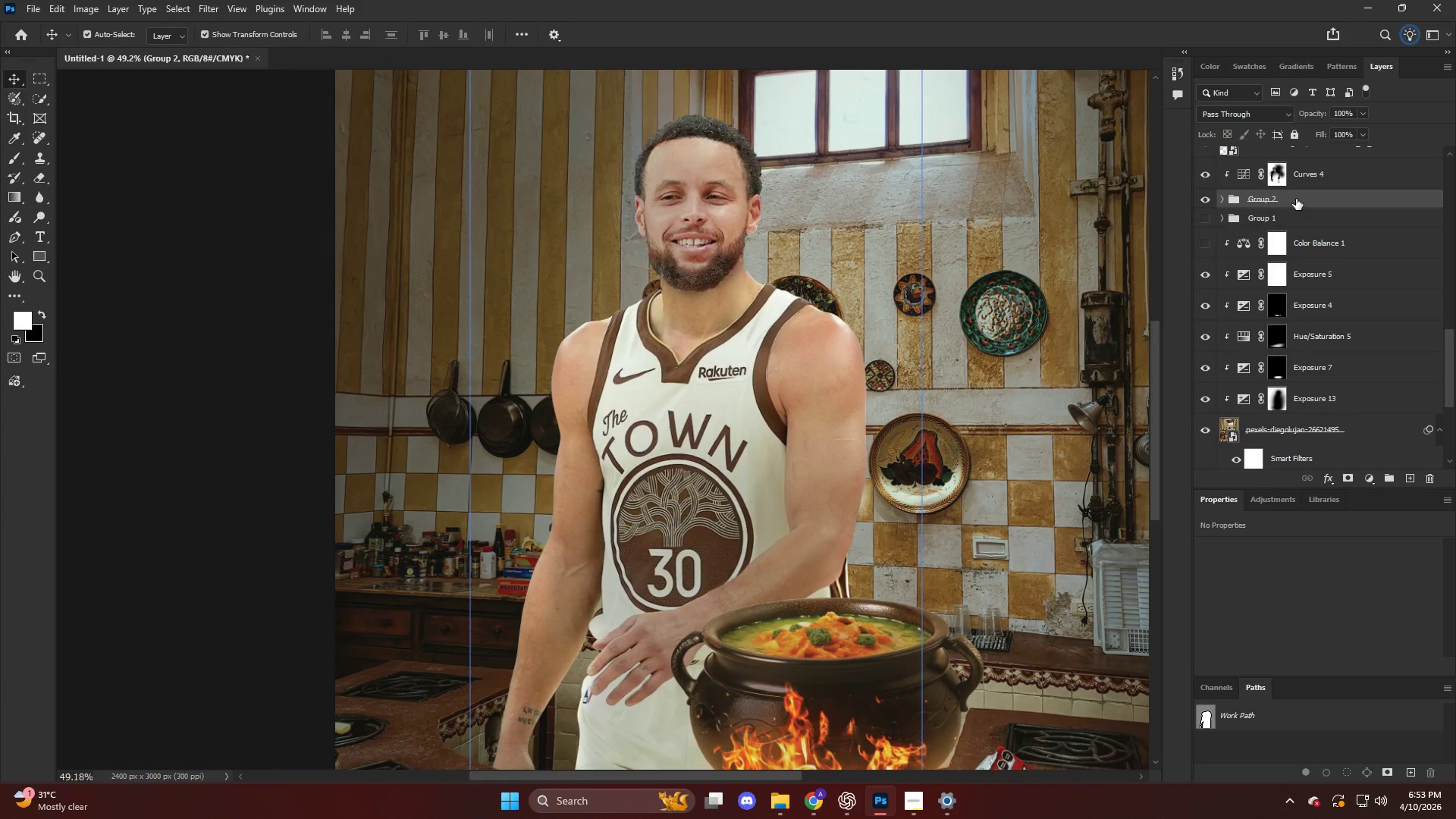 
key(Alt+AltLeft)
 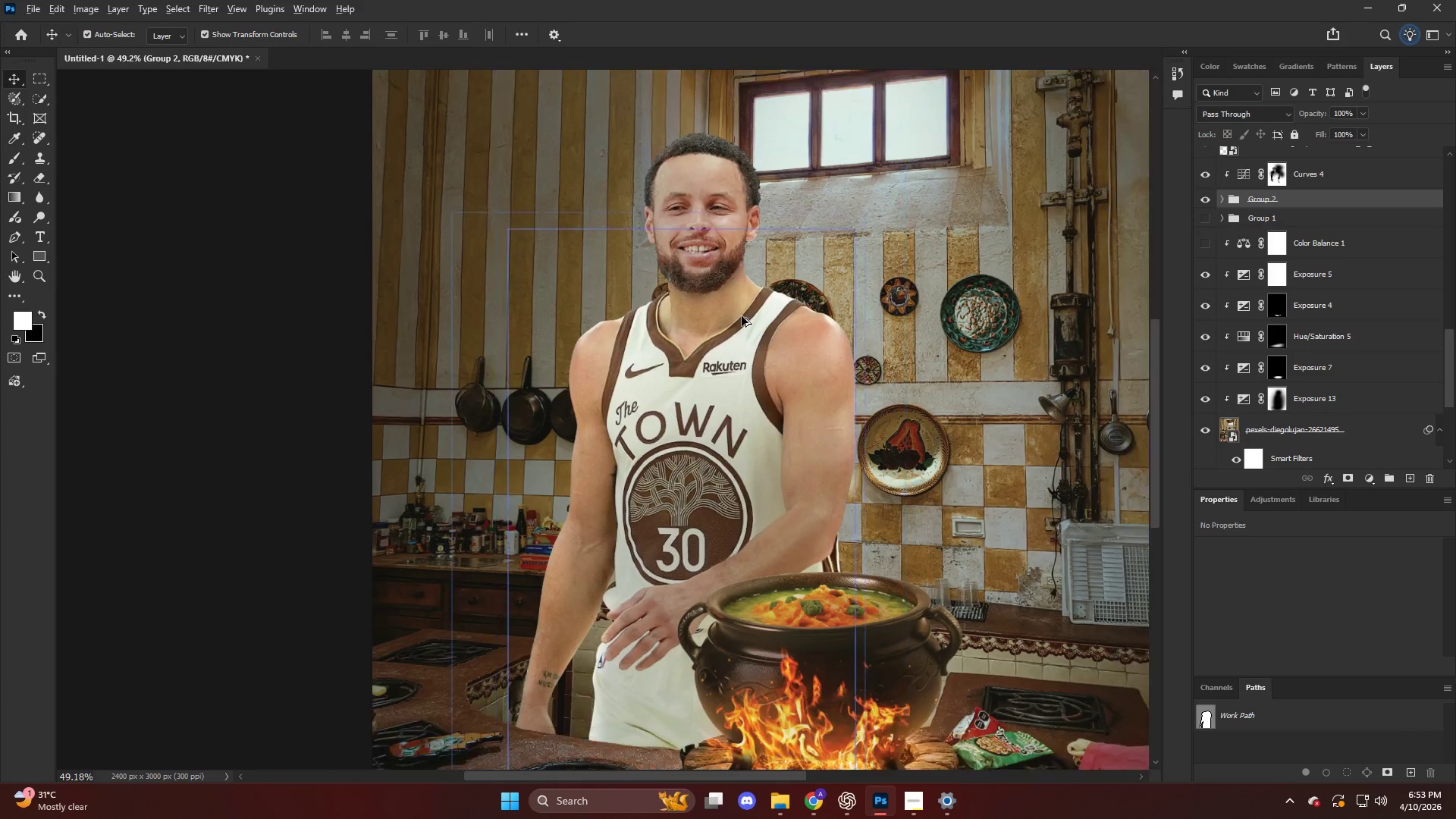 
scroll: coordinate [742, 316], scroll_direction: down, amount: 5.0
 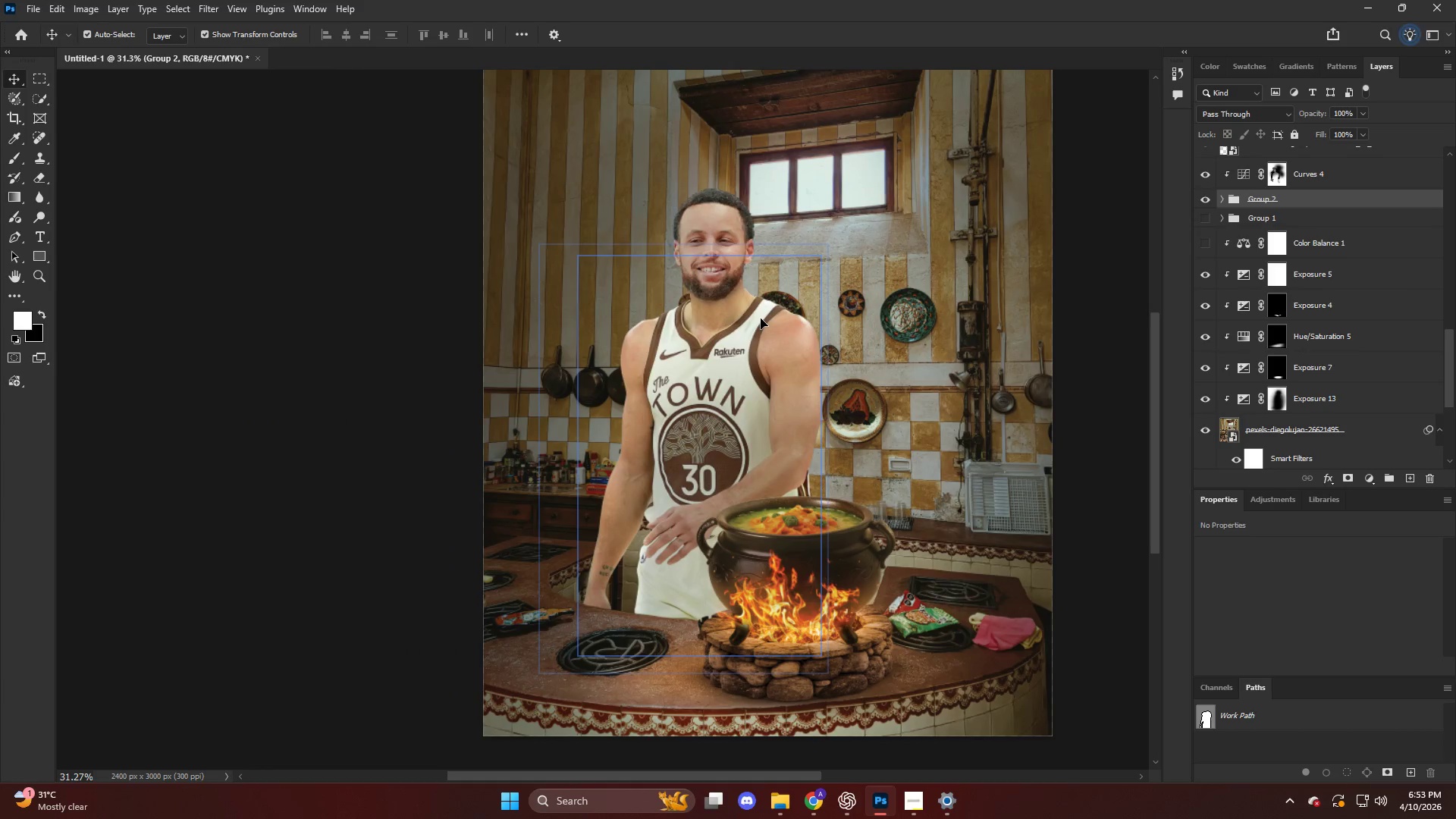 
key(Alt+AltLeft)
 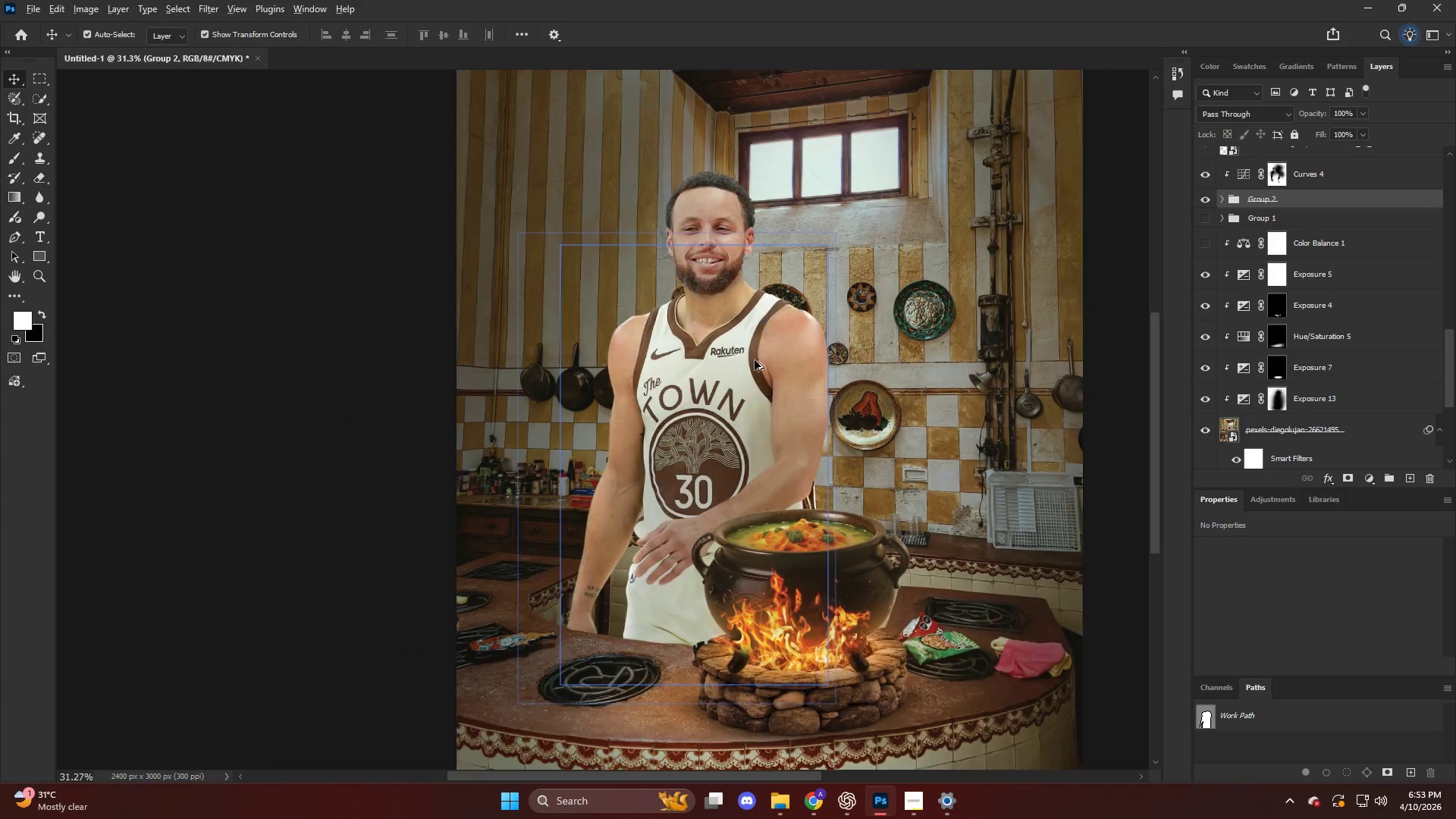 
scroll: coordinate [754, 360], scroll_direction: up, amount: 3.0
 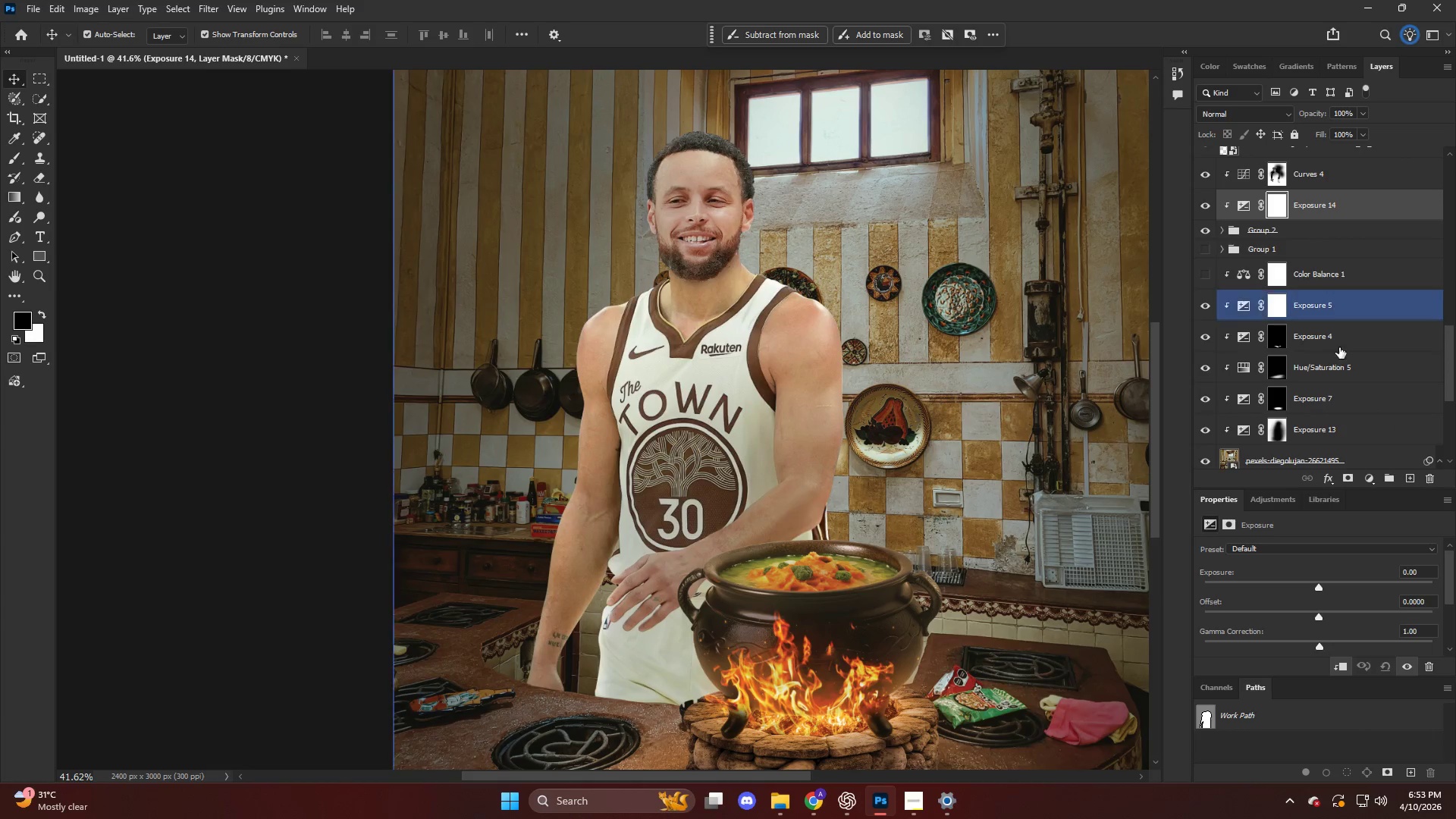 
left_click_drag(start_coordinate=[1319, 586], to_coordinate=[1296, 584])
 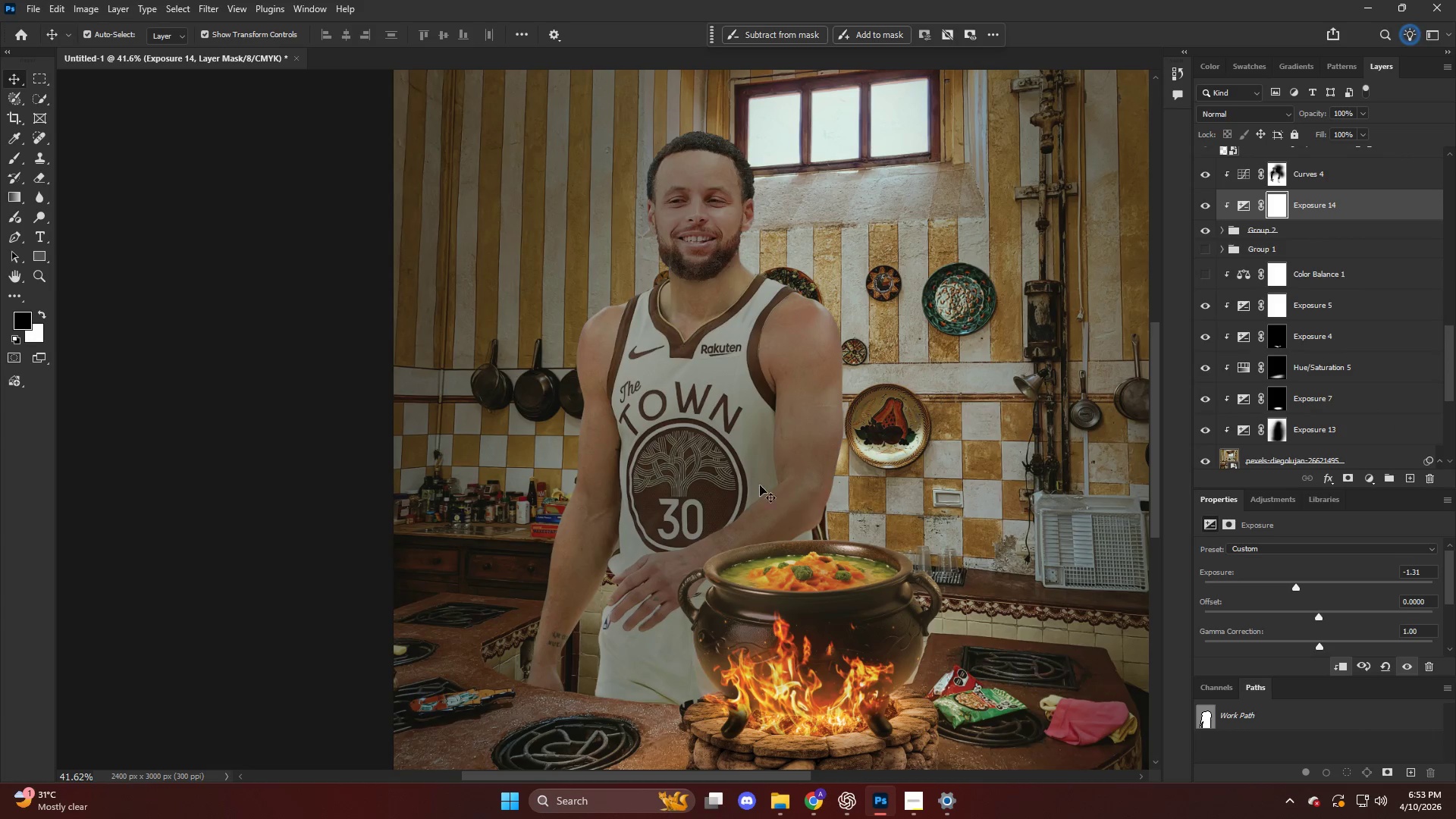 
hold_key(key=AltLeft, duration=0.53)
 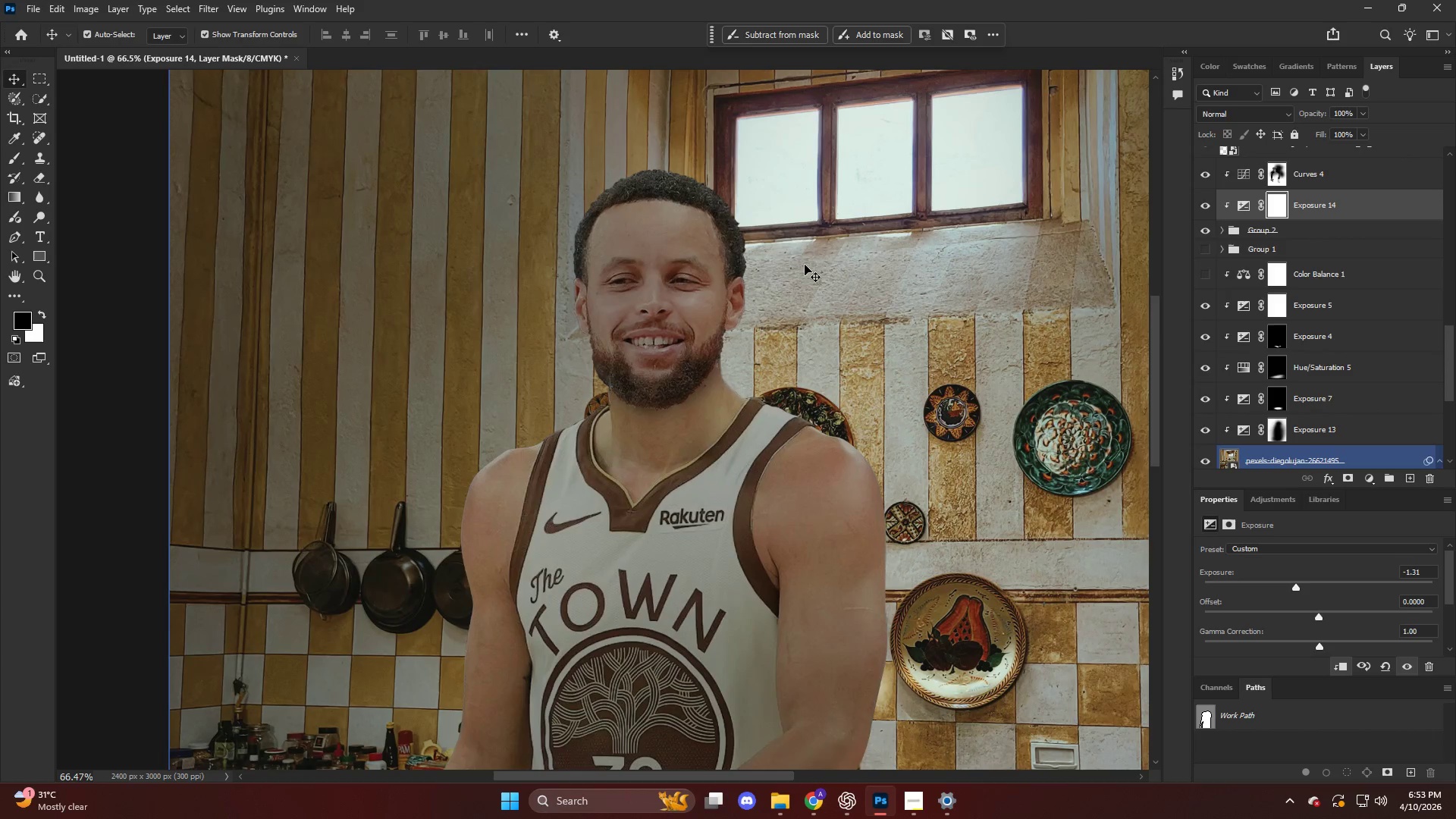 
key(B)
 